 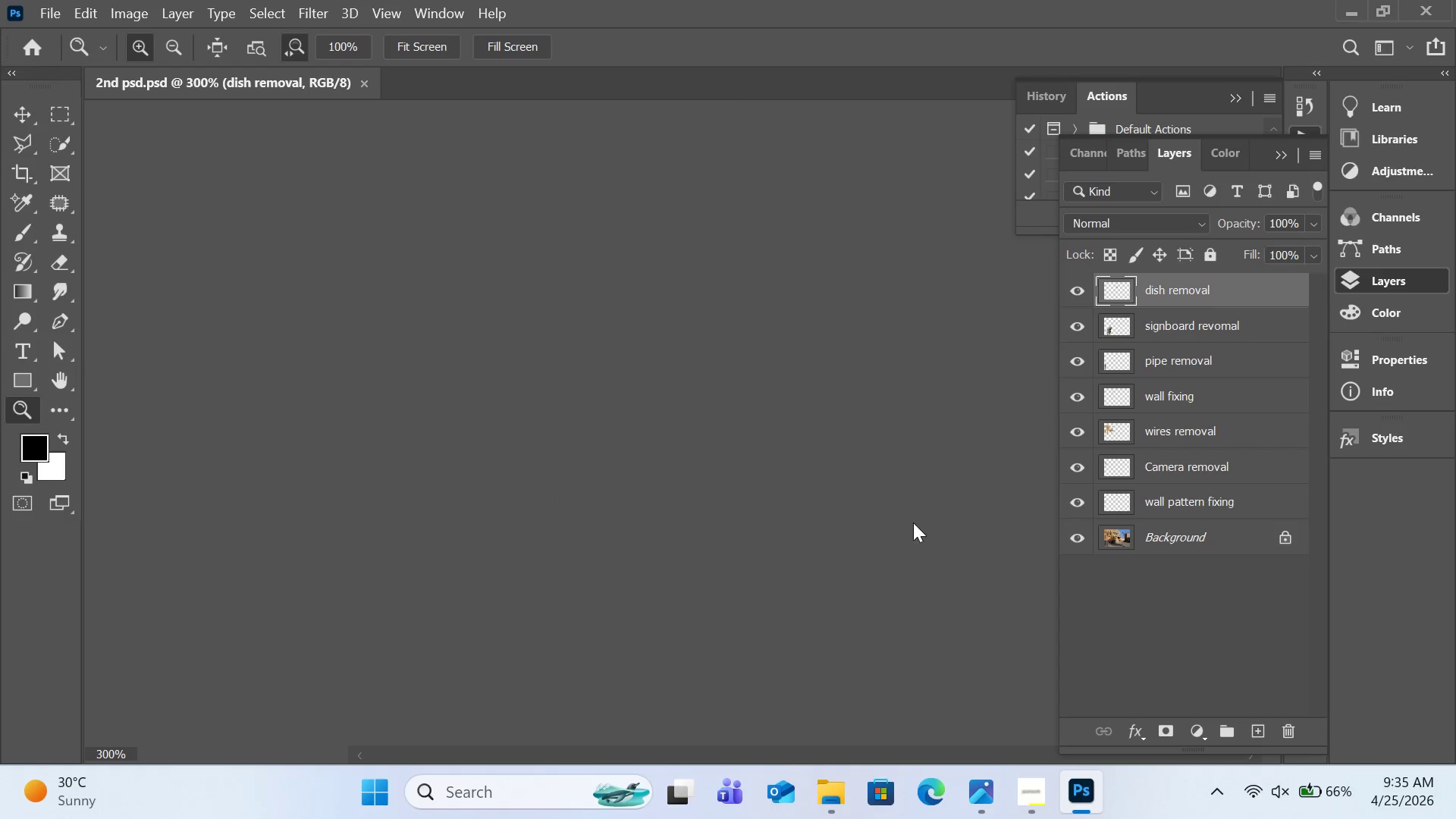 
left_click([1188, 323])
 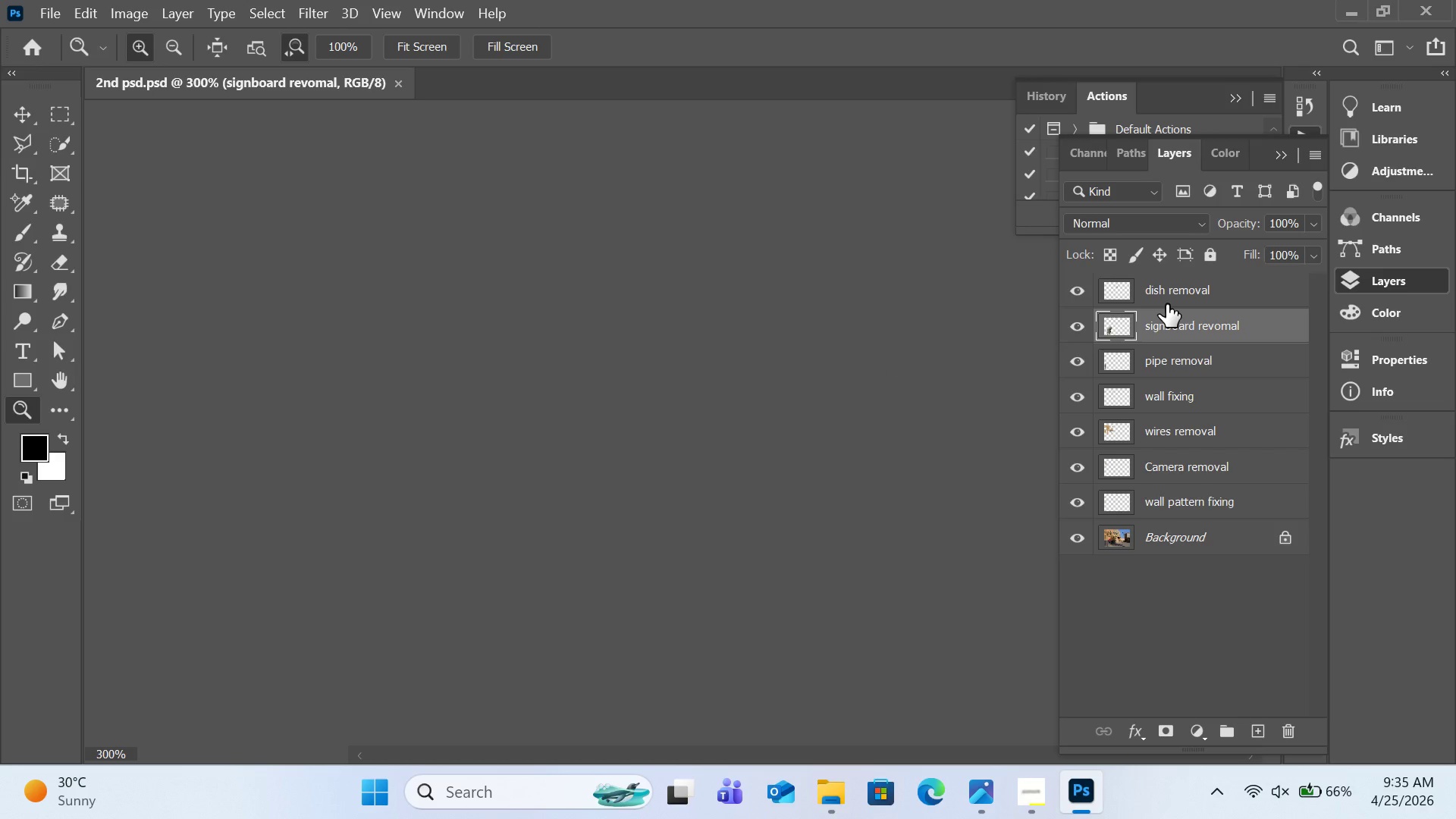 
left_click([1166, 304])
 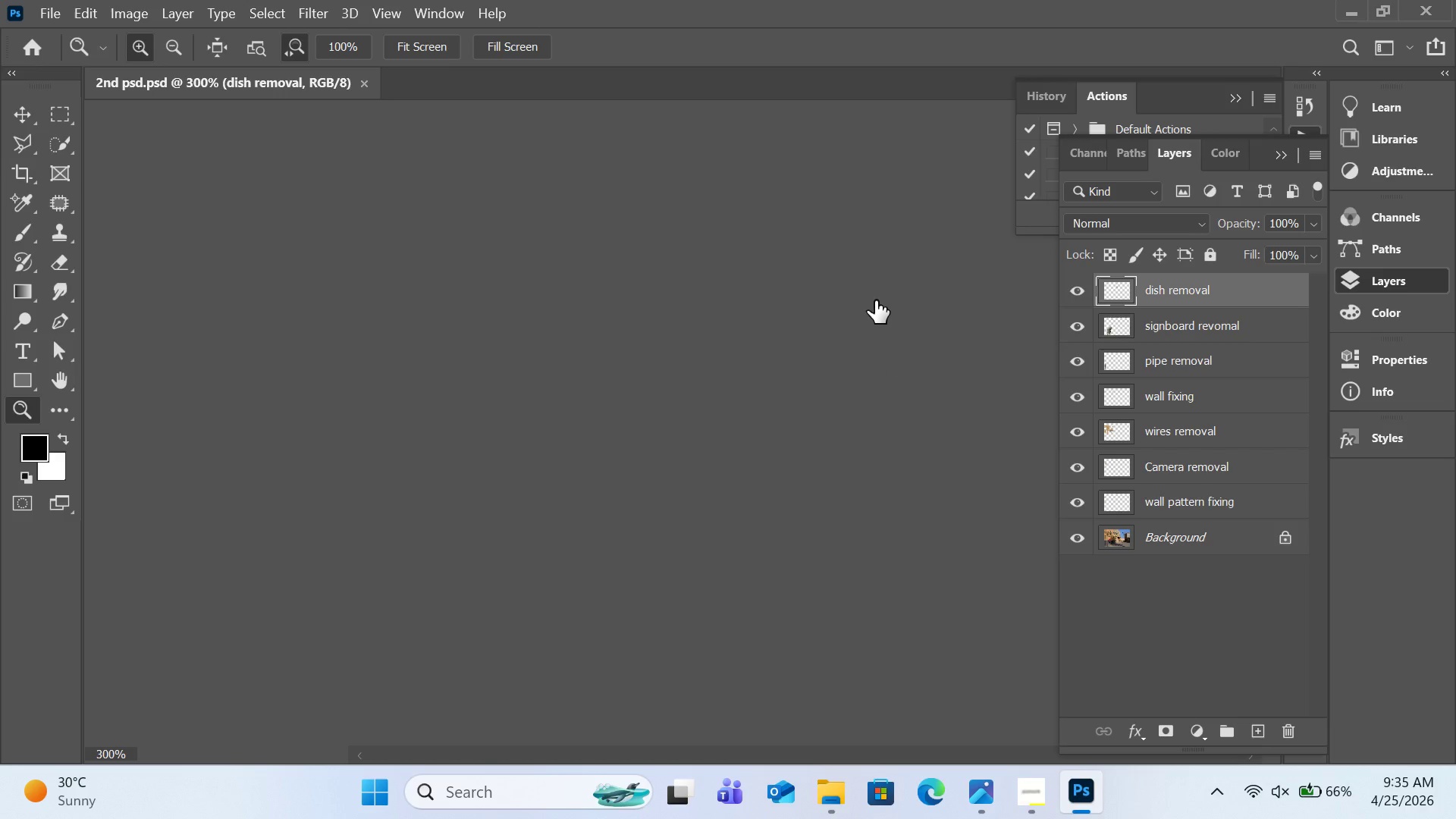 
scroll: coordinate [851, 303], scroll_direction: up, amount: 3.0
 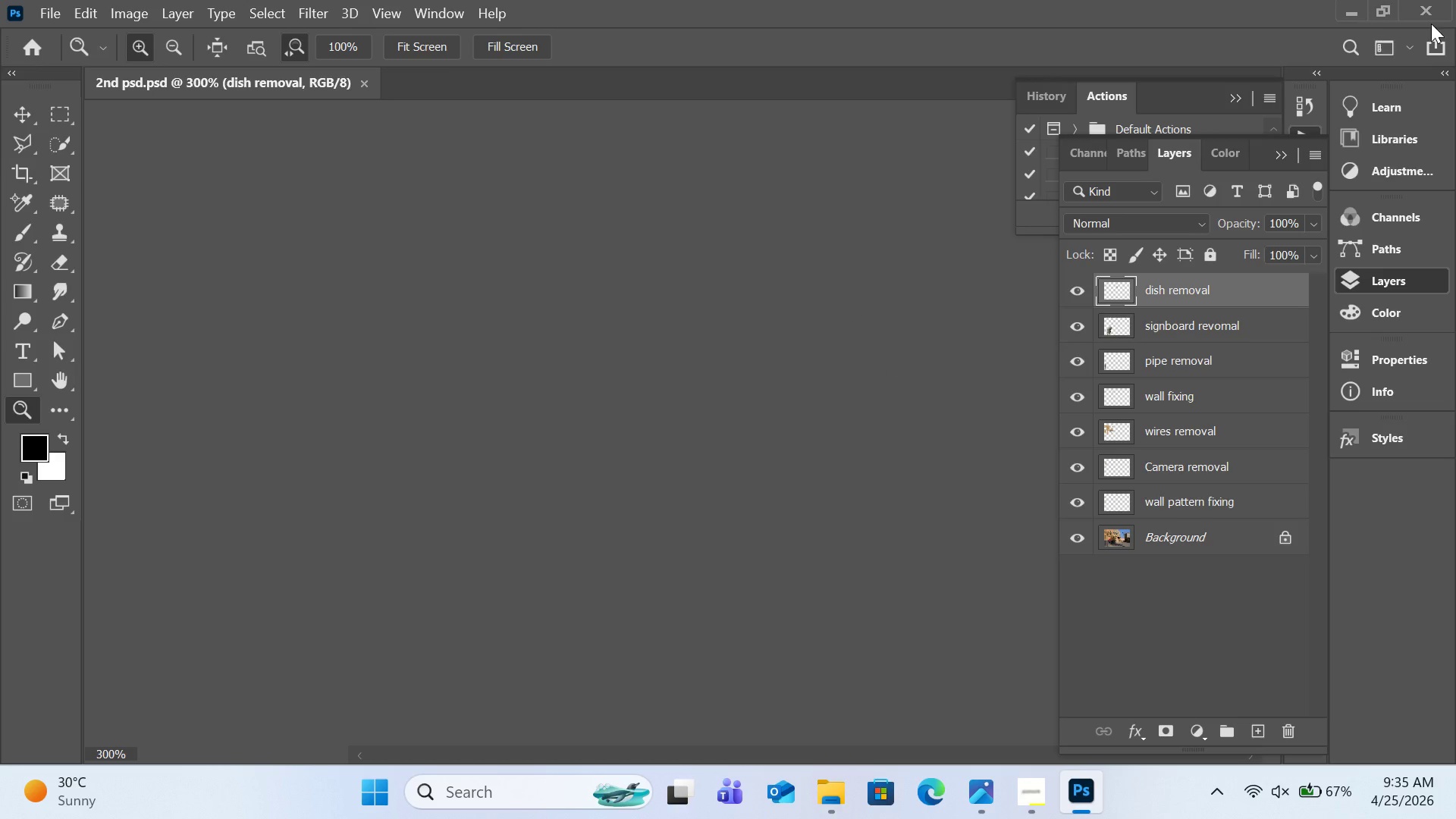 
left_click([1431, 10])
 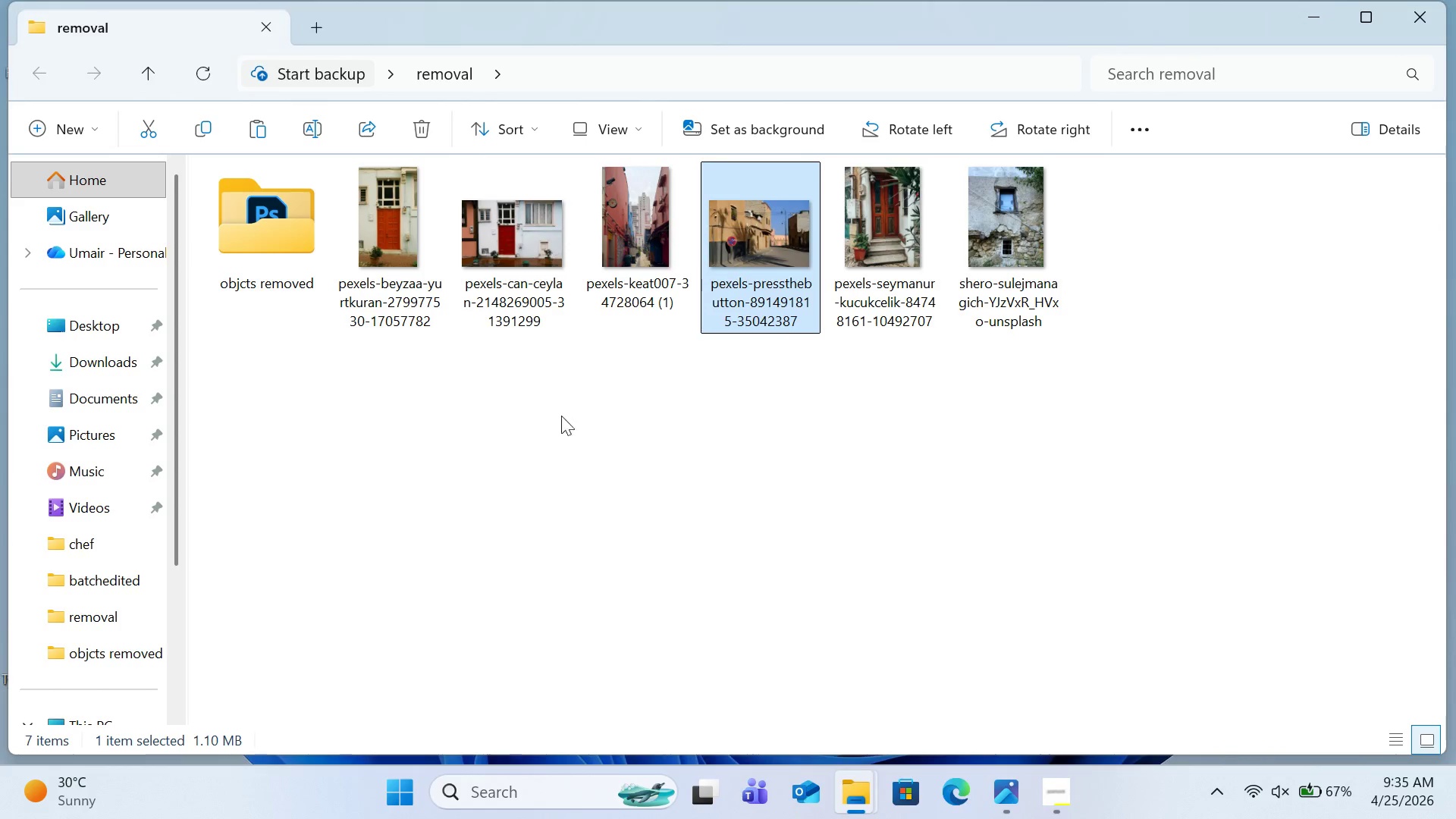 
double_click([306, 243])
 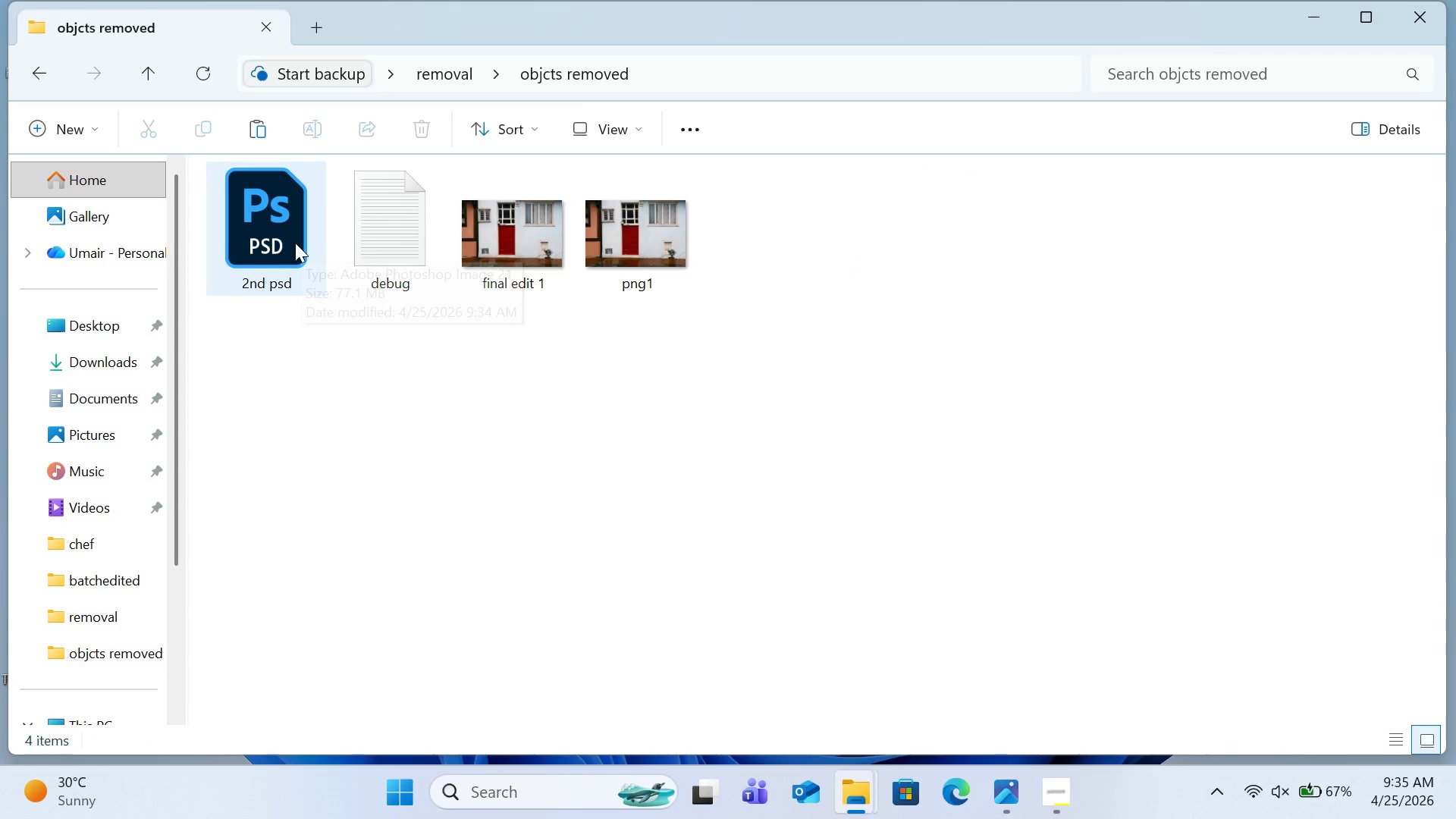 
double_click([287, 241])
 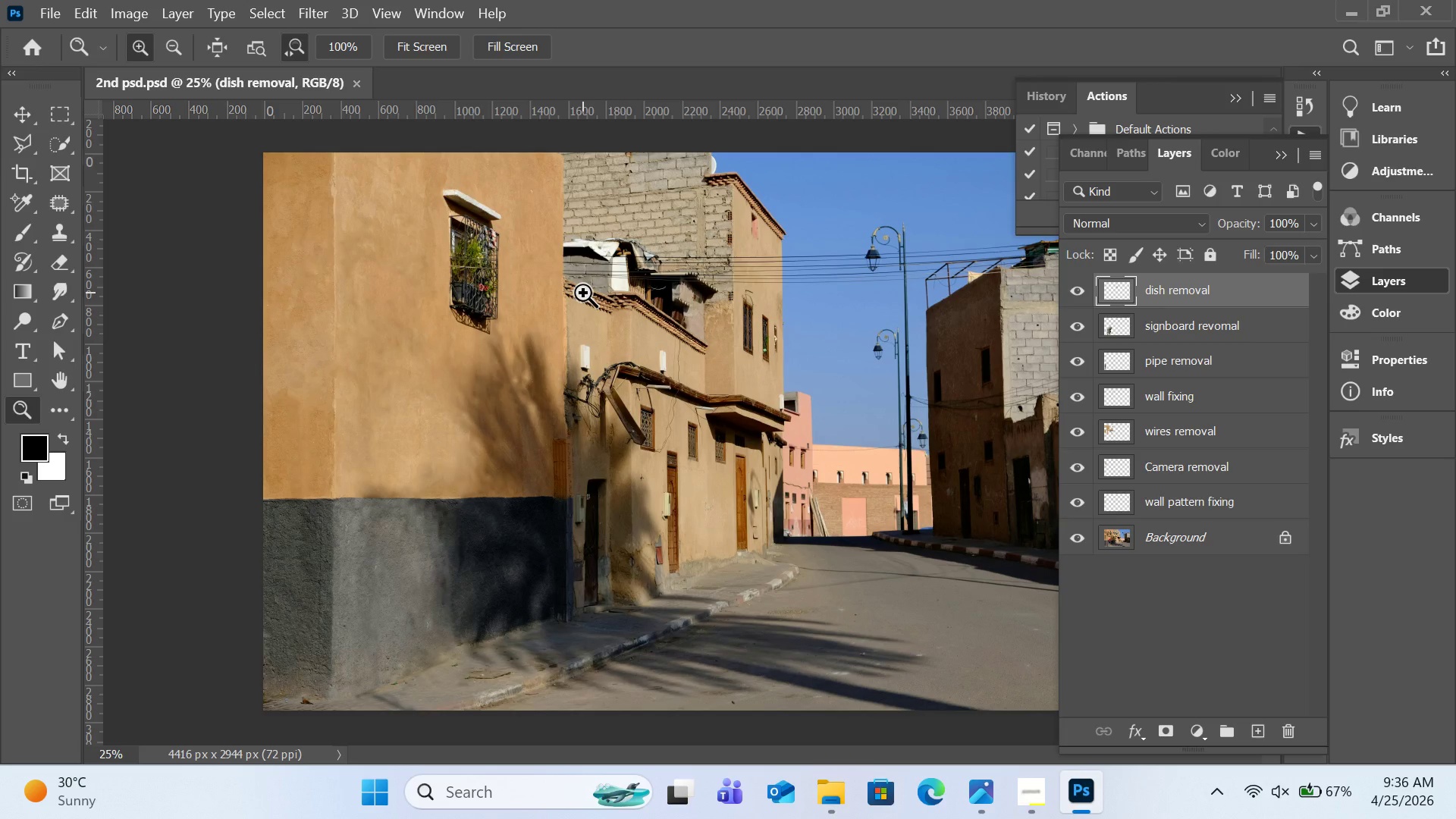 
wait(32.03)
 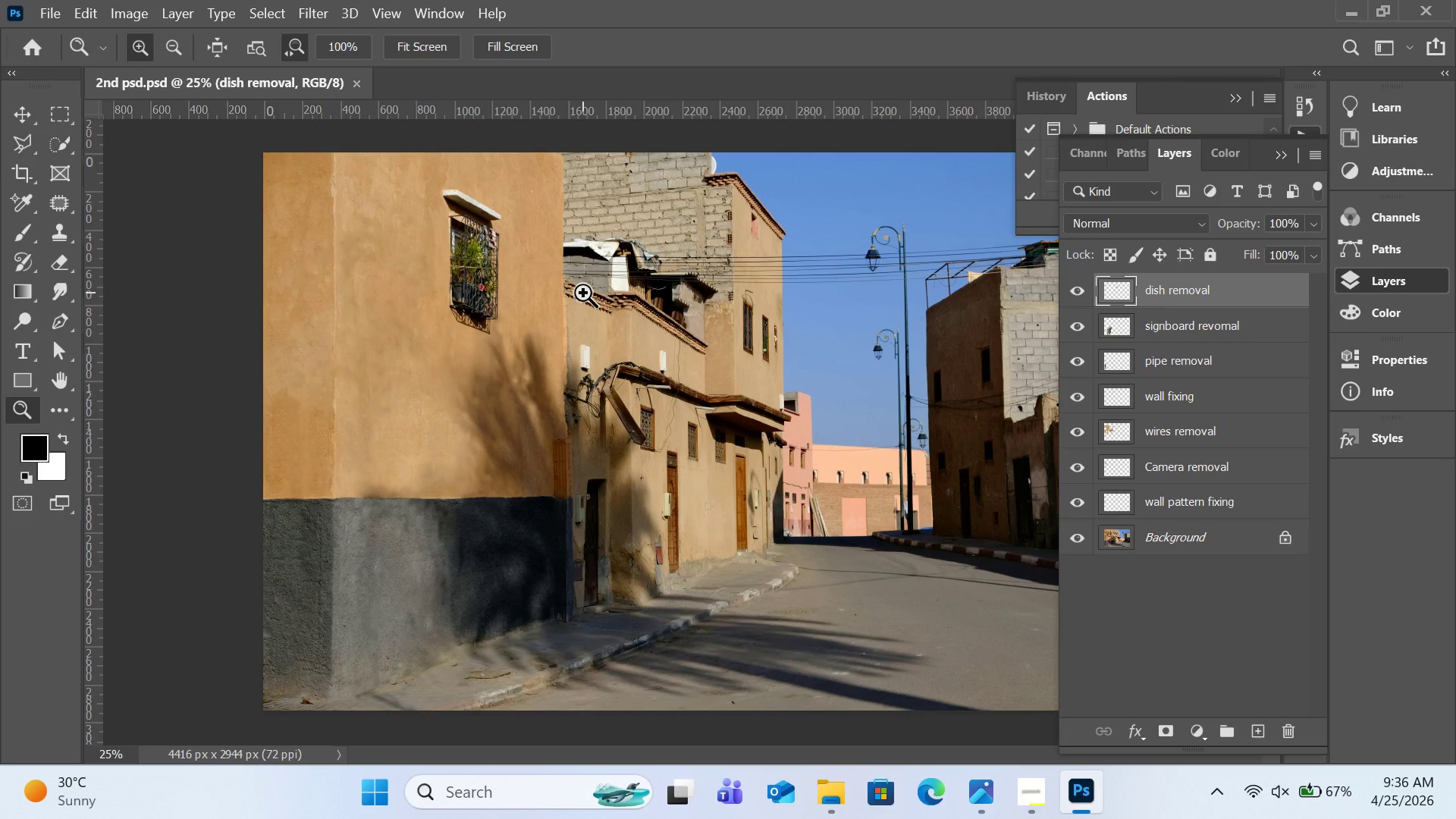 
left_click([908, 279])
 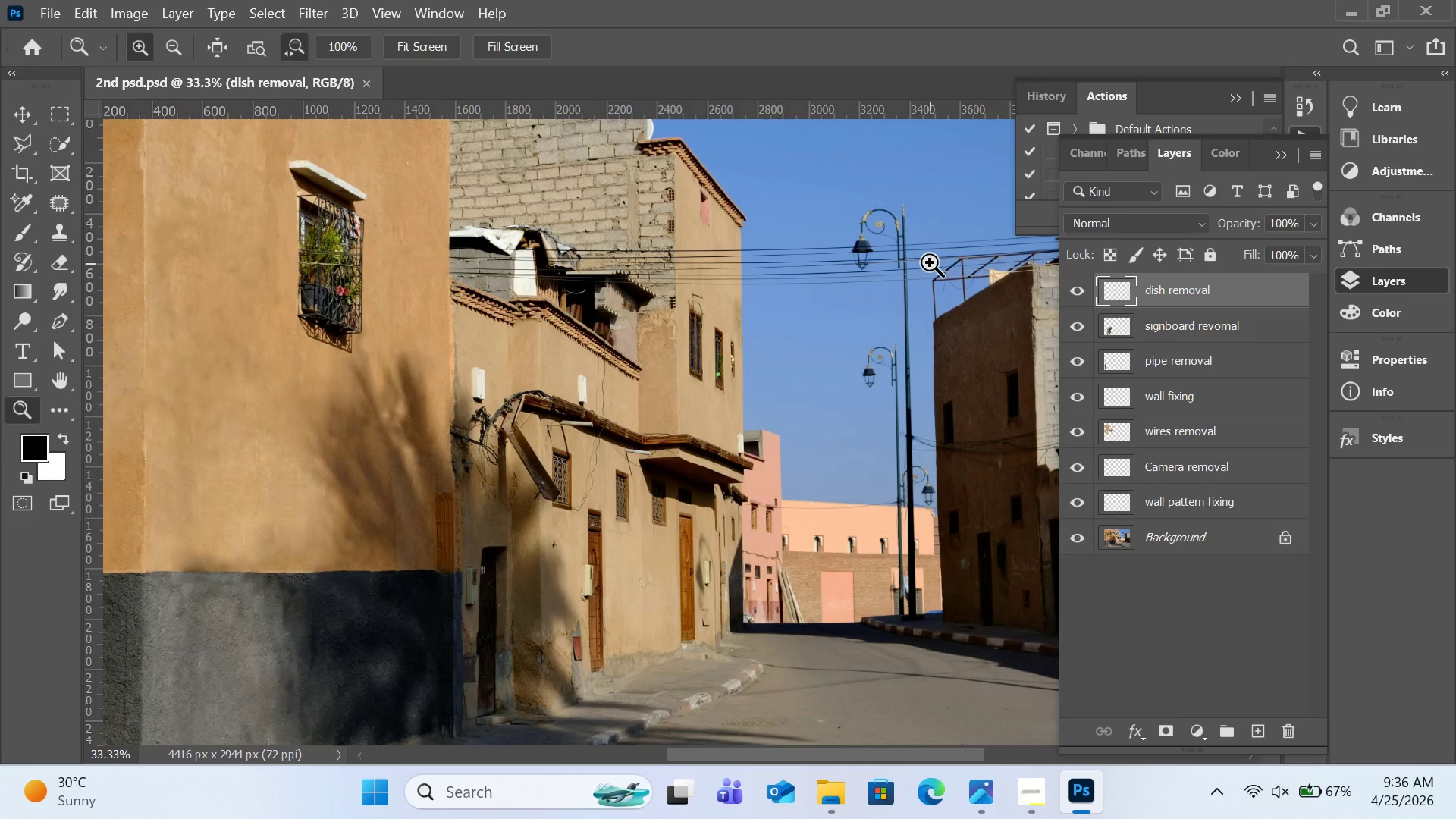 
left_click([930, 262])
 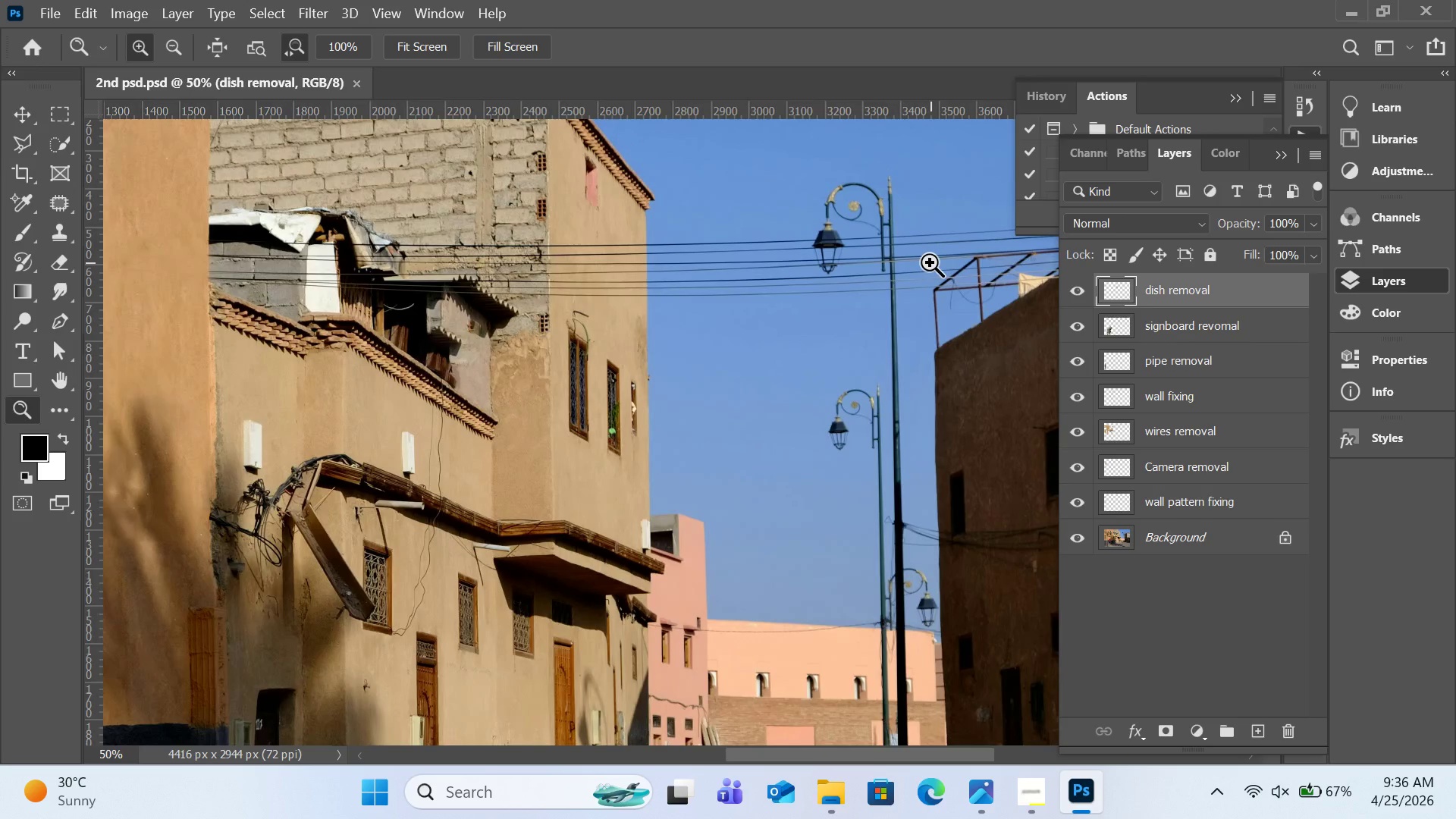 
left_click([930, 262])
 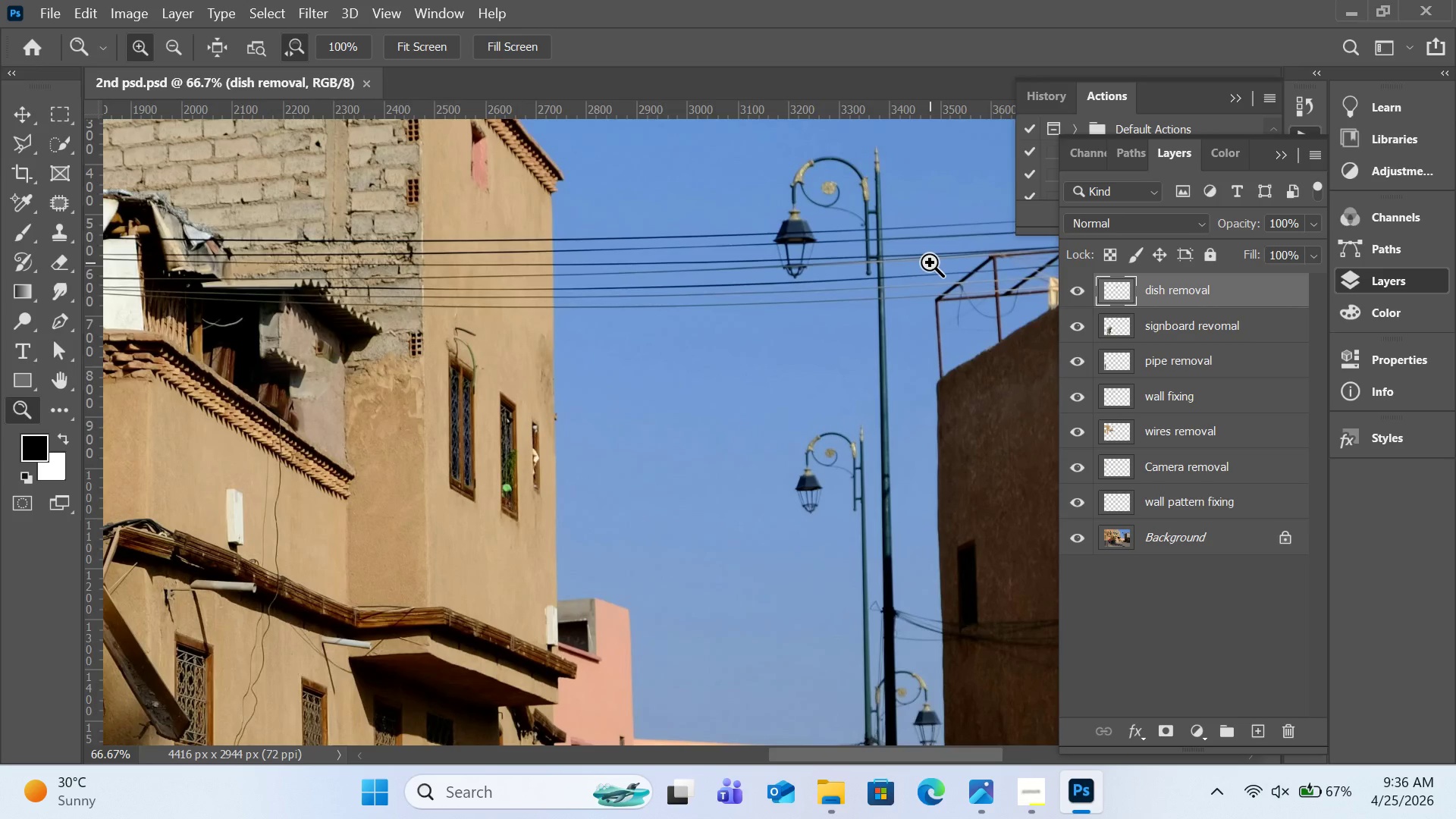 
left_click([930, 262])
 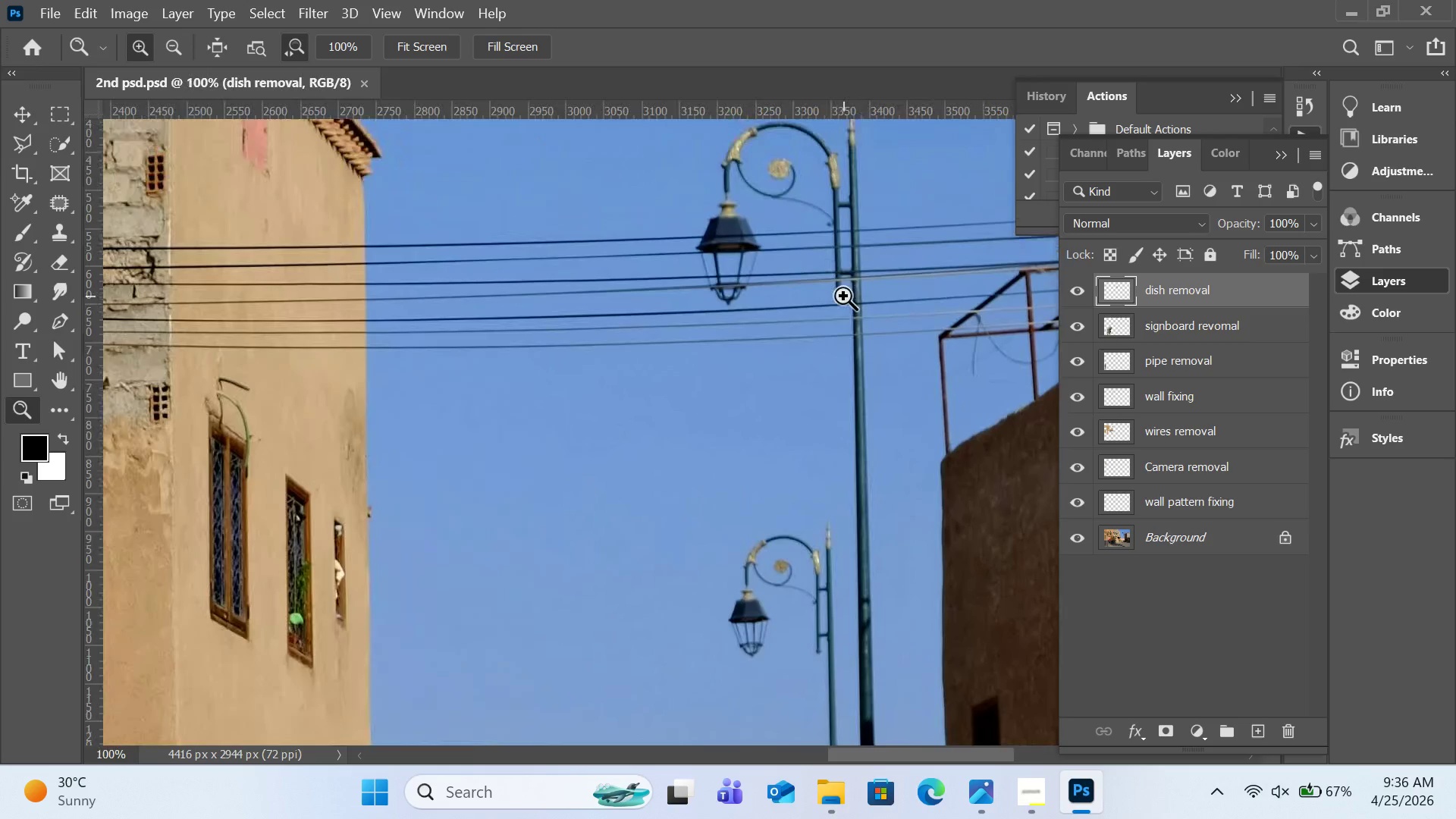 
scroll: coordinate [843, 296], scroll_direction: up, amount: 6.0
 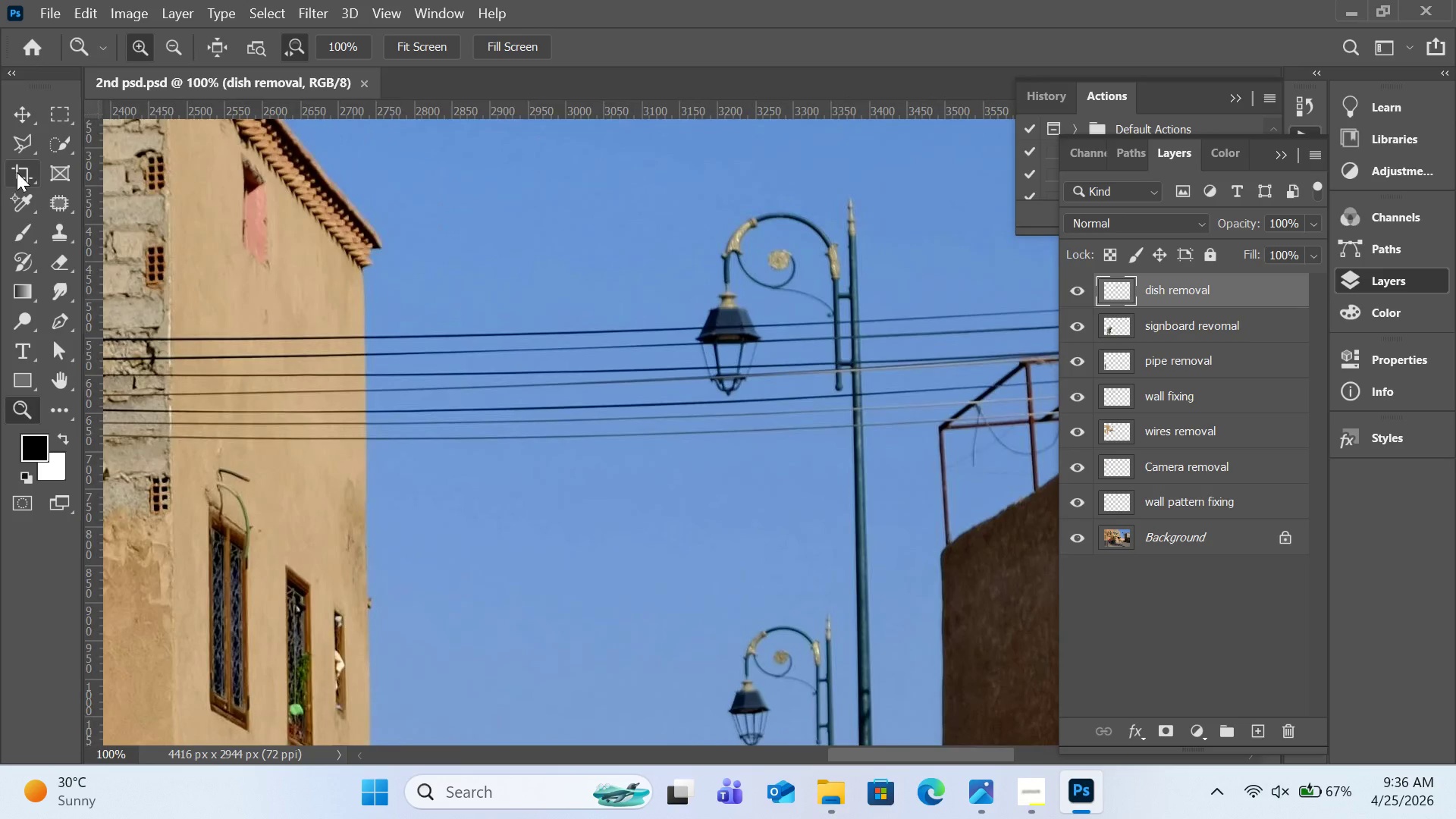 
left_click([17, 148])
 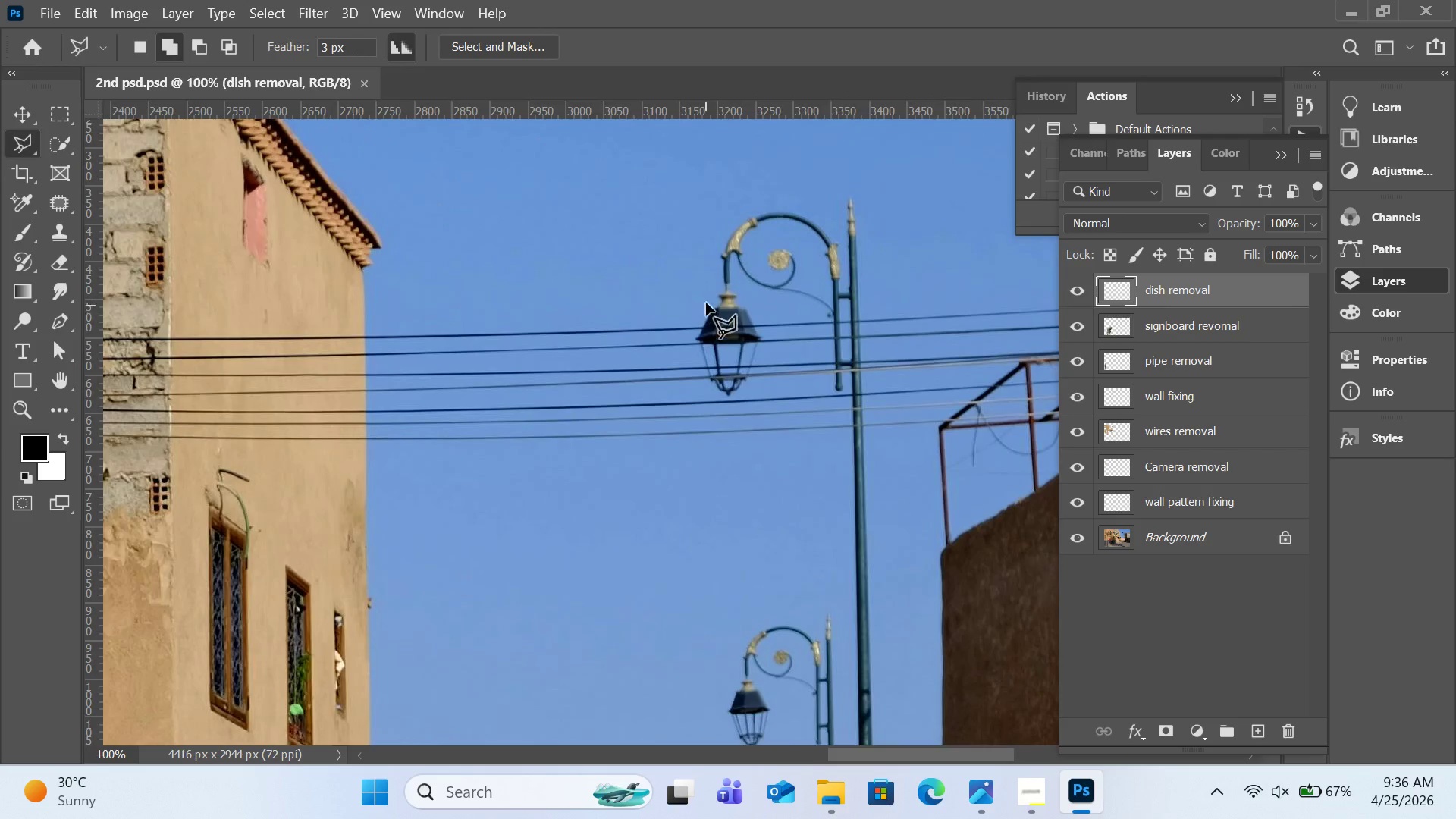 
left_click([708, 288])
 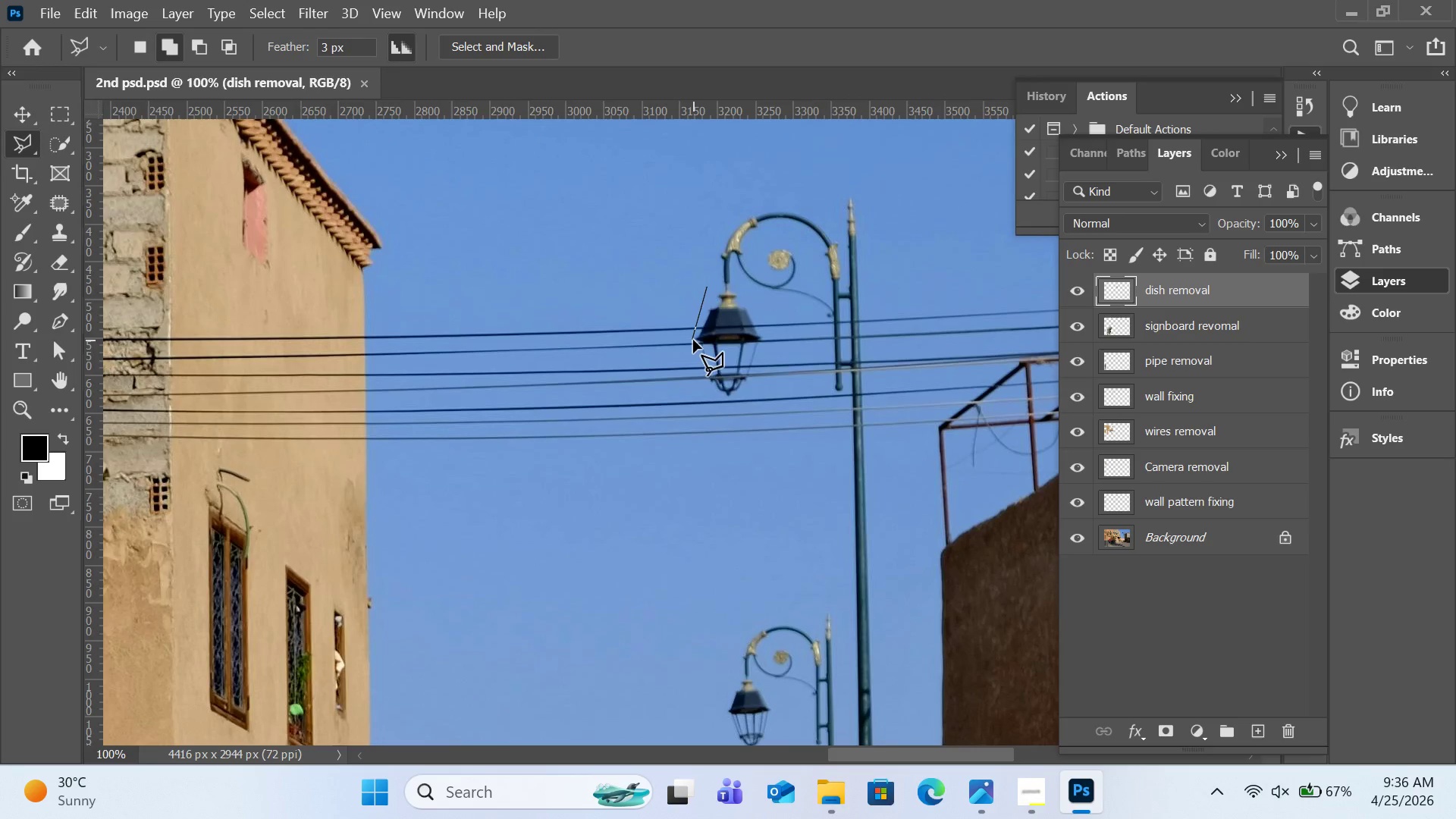 
left_click([693, 340])
 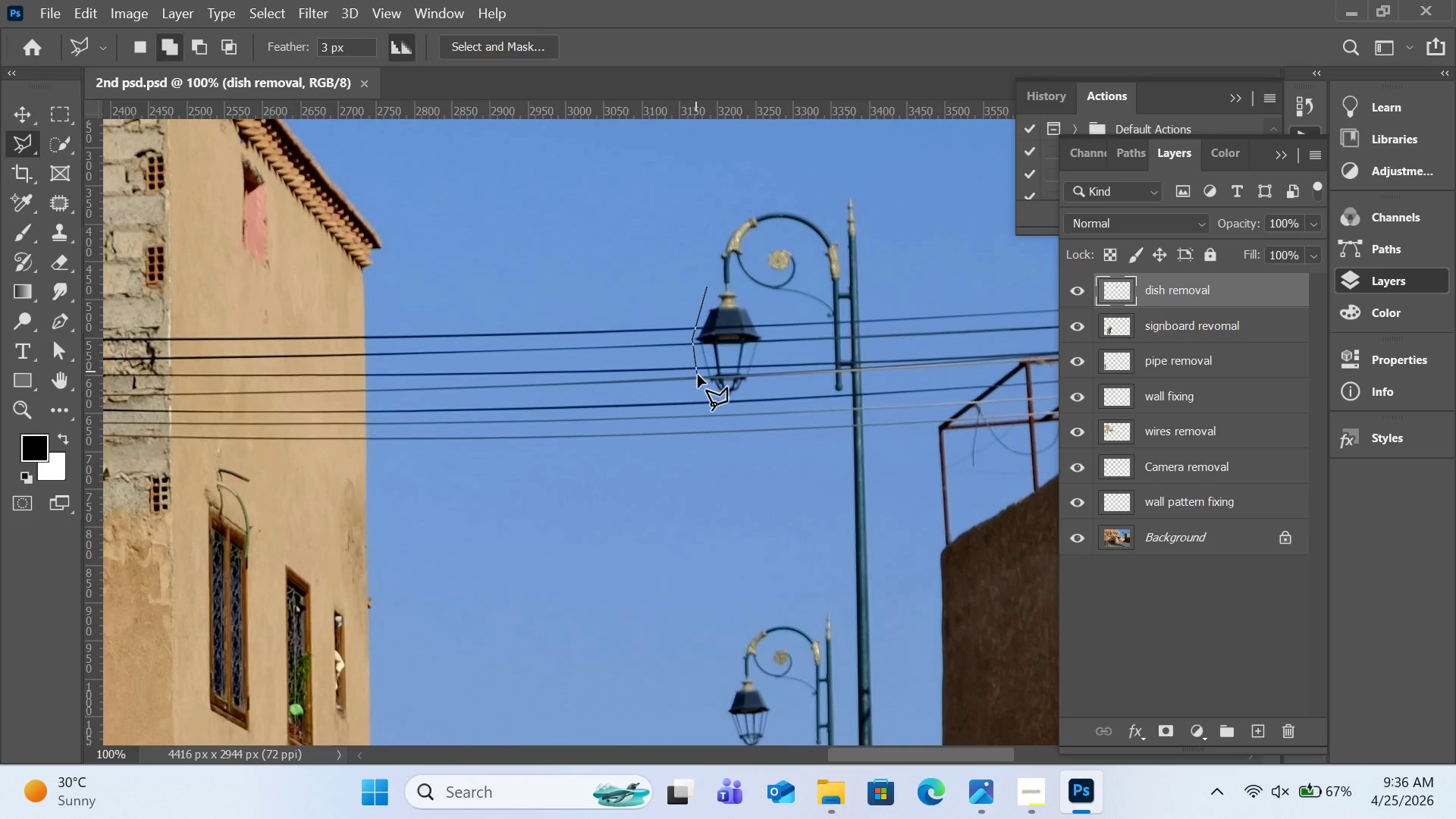 
left_click([698, 375])
 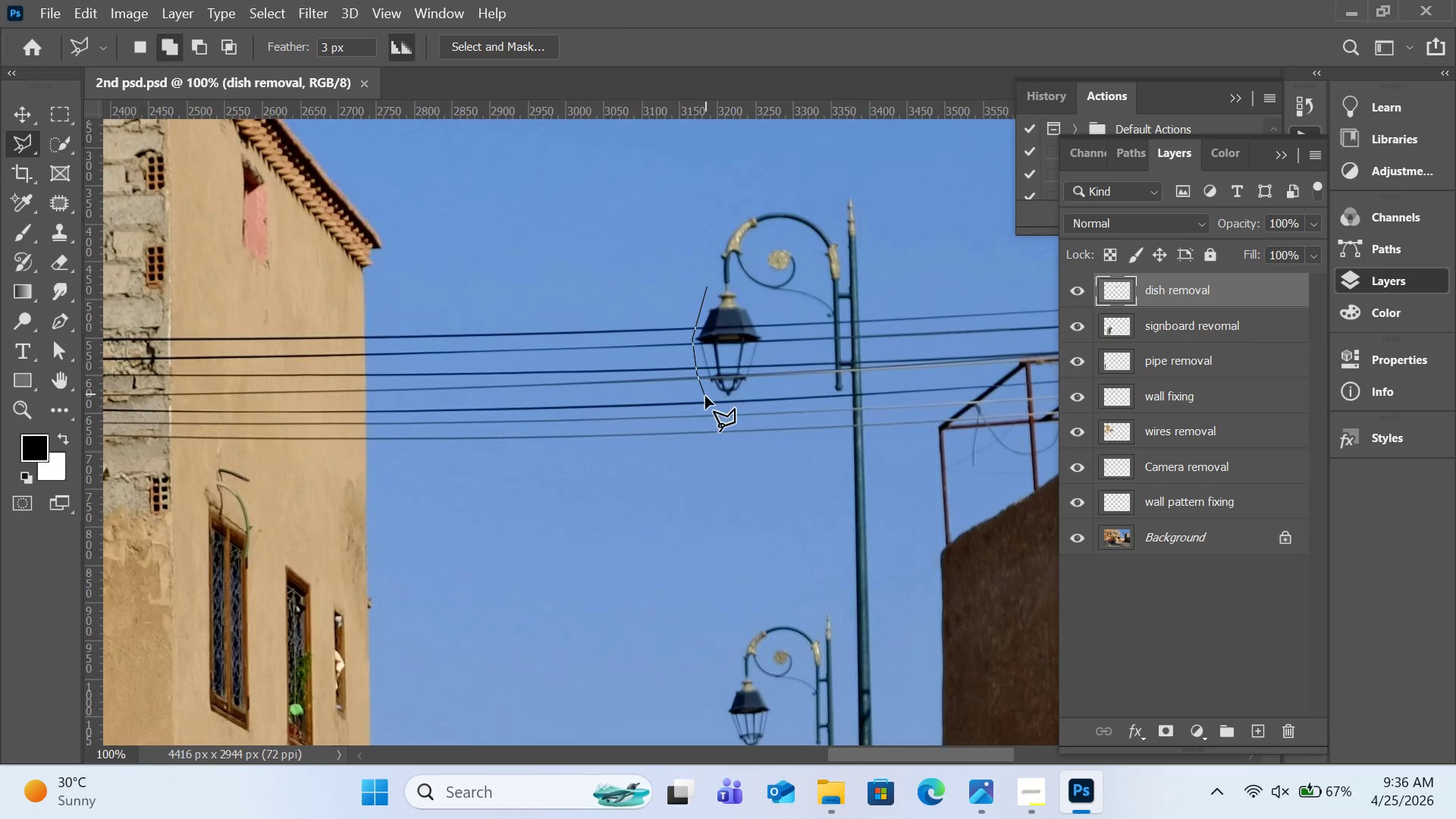 
left_click([705, 396])
 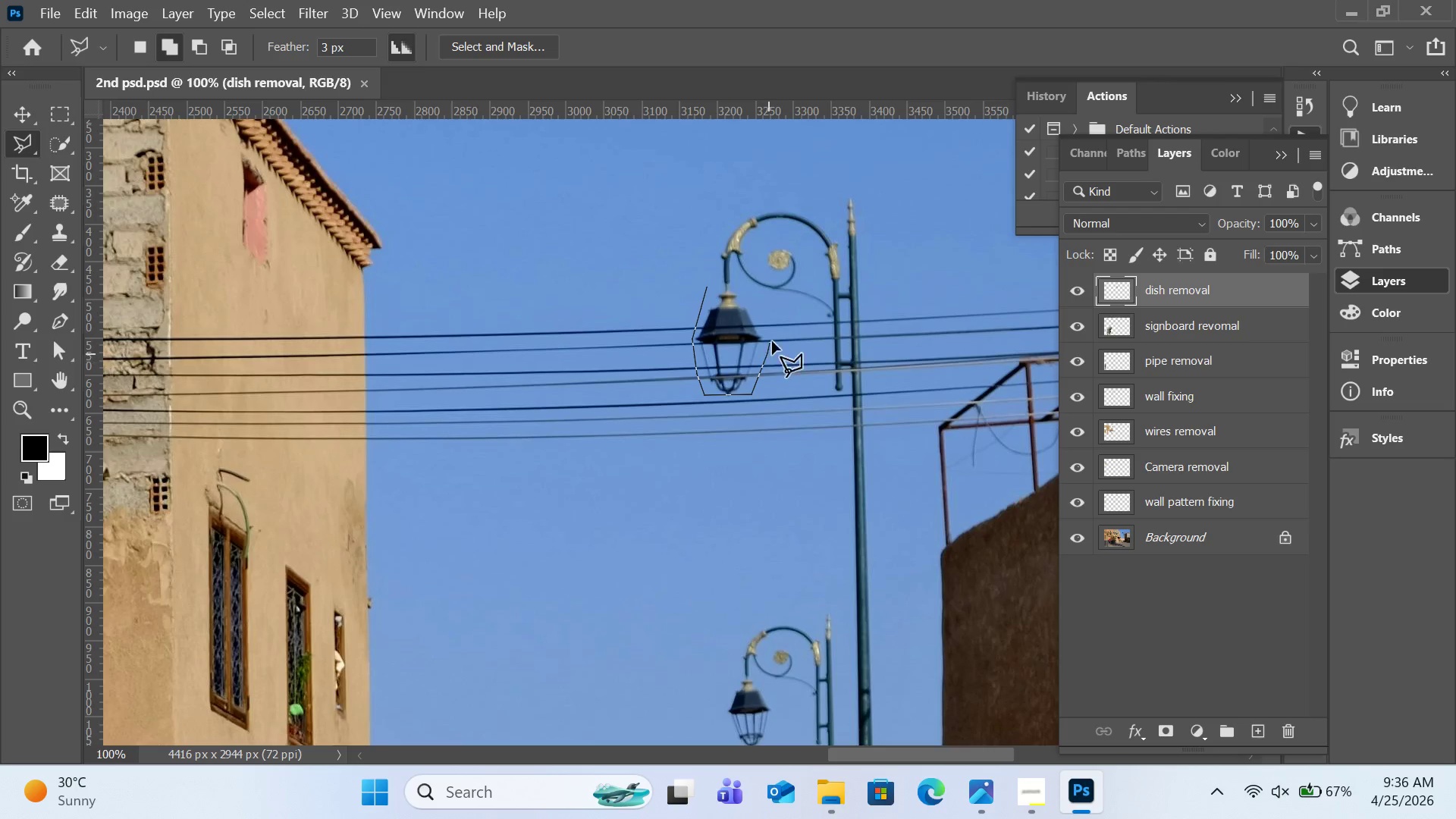 
left_click([773, 322])
 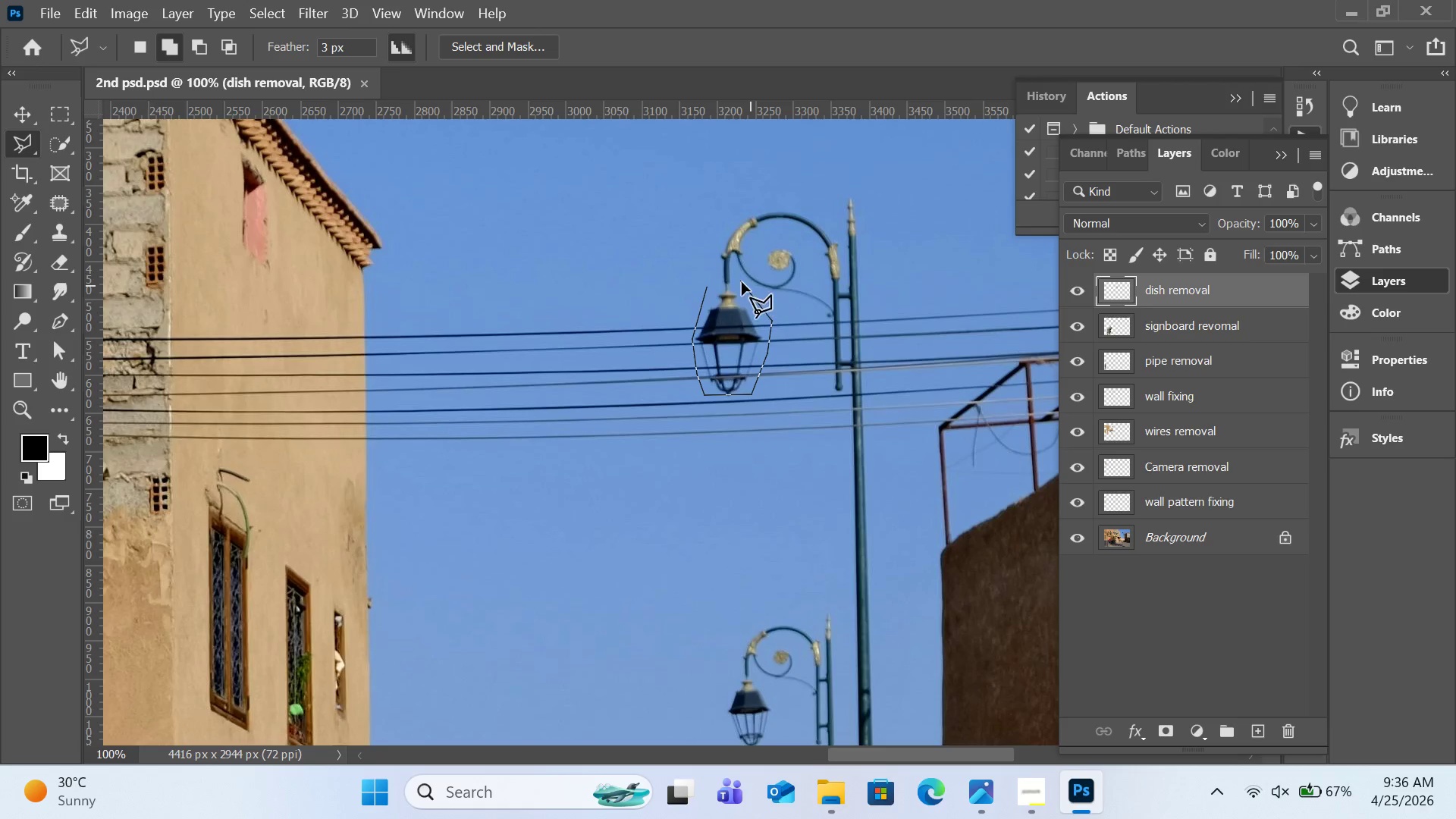 
left_click([742, 282])
 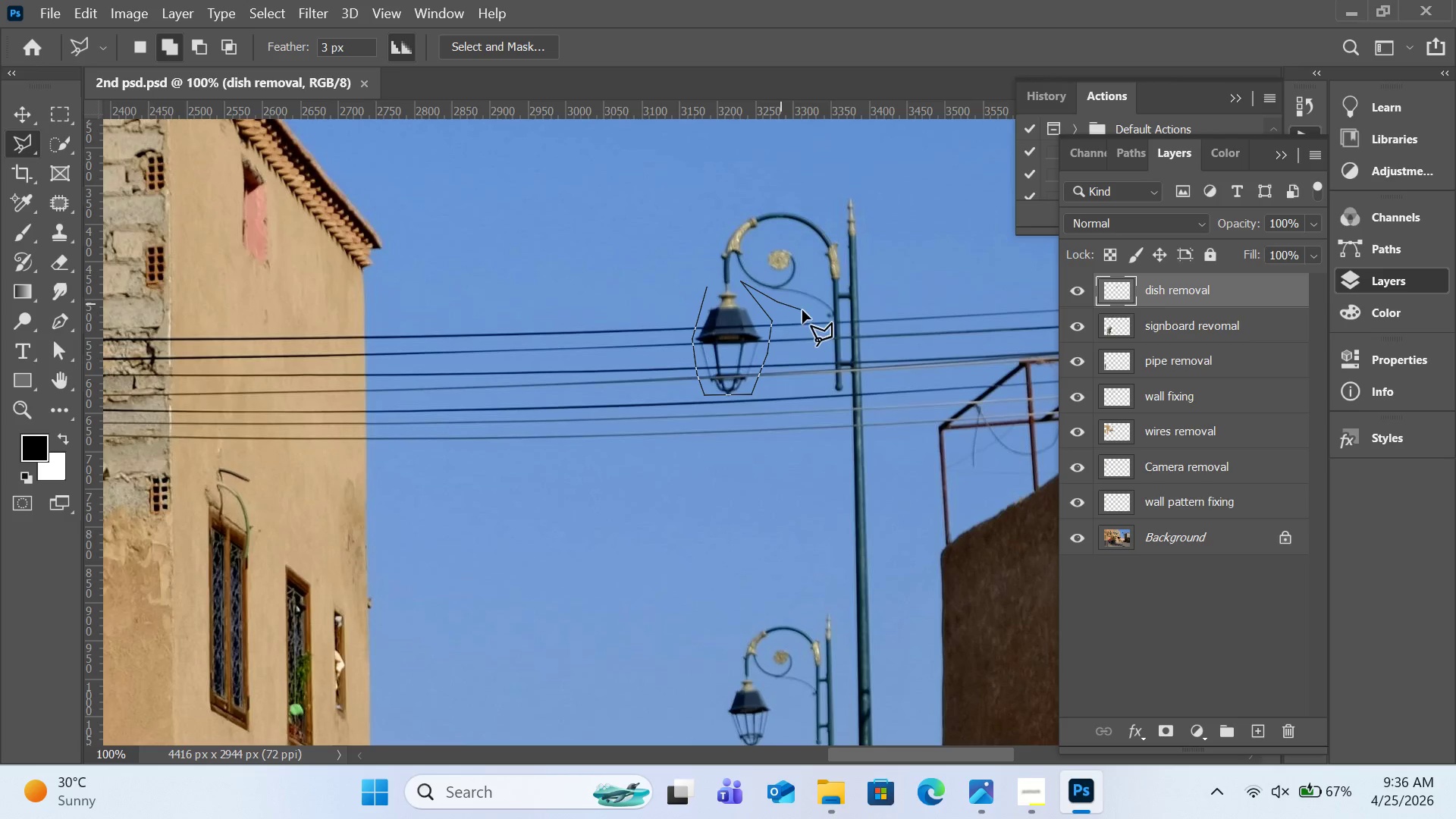 
left_click([821, 311])
 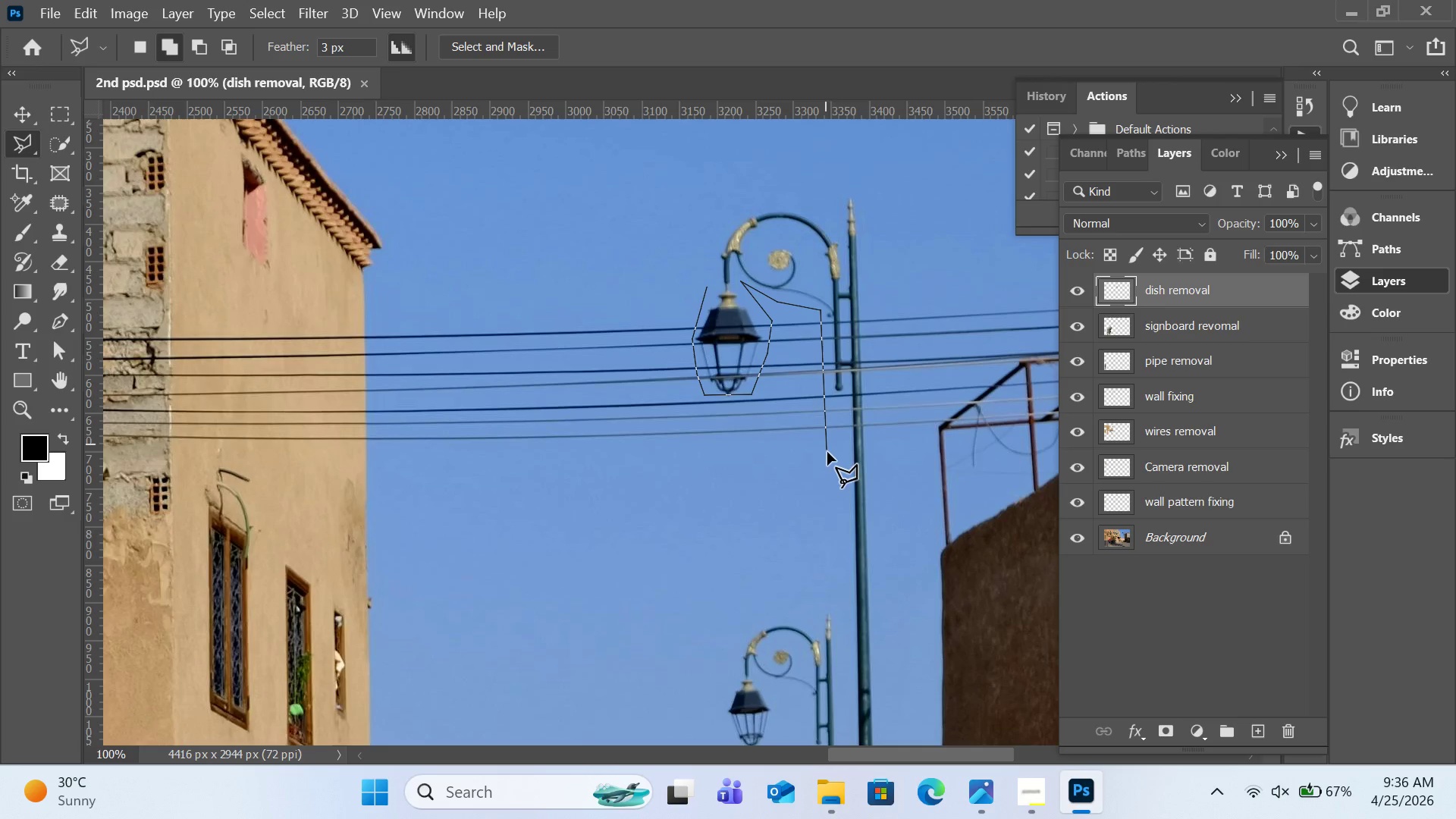 
scroll: coordinate [827, 451], scroll_direction: down, amount: 3.0
 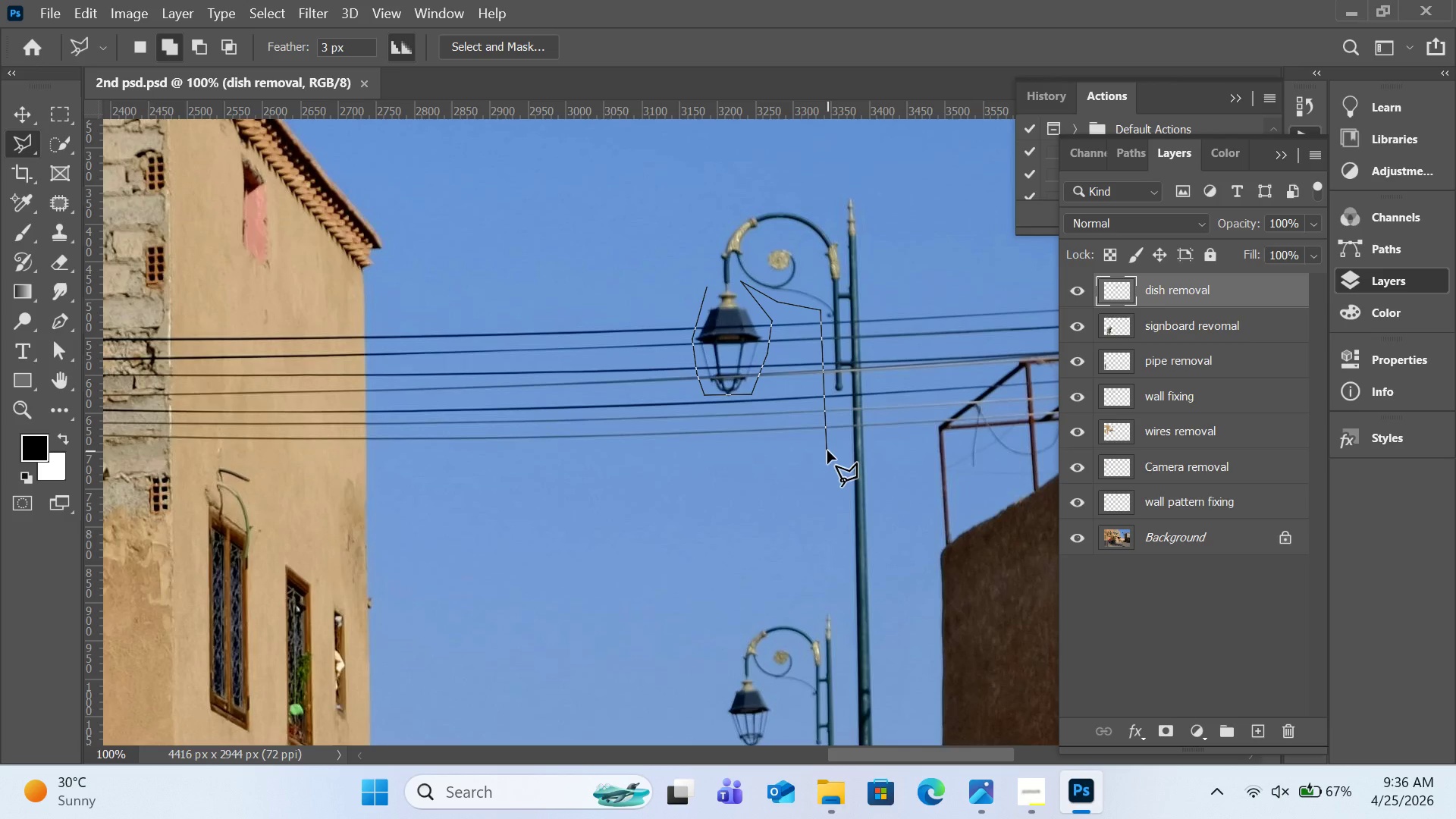 
hold_key(key=Space, duration=1.34)
 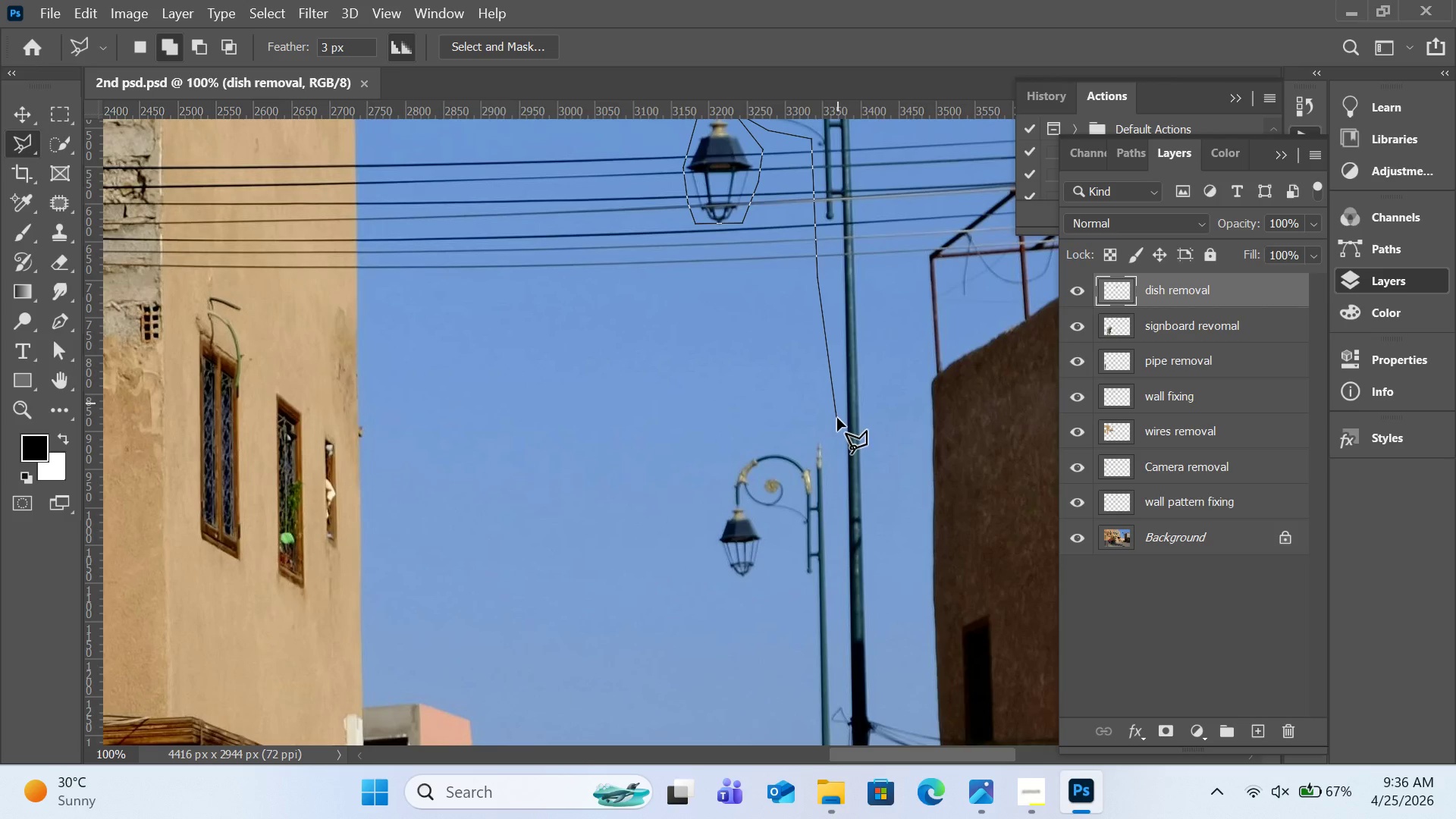 
left_click_drag(start_coordinate=[827, 450], to_coordinate=[818, 278])
 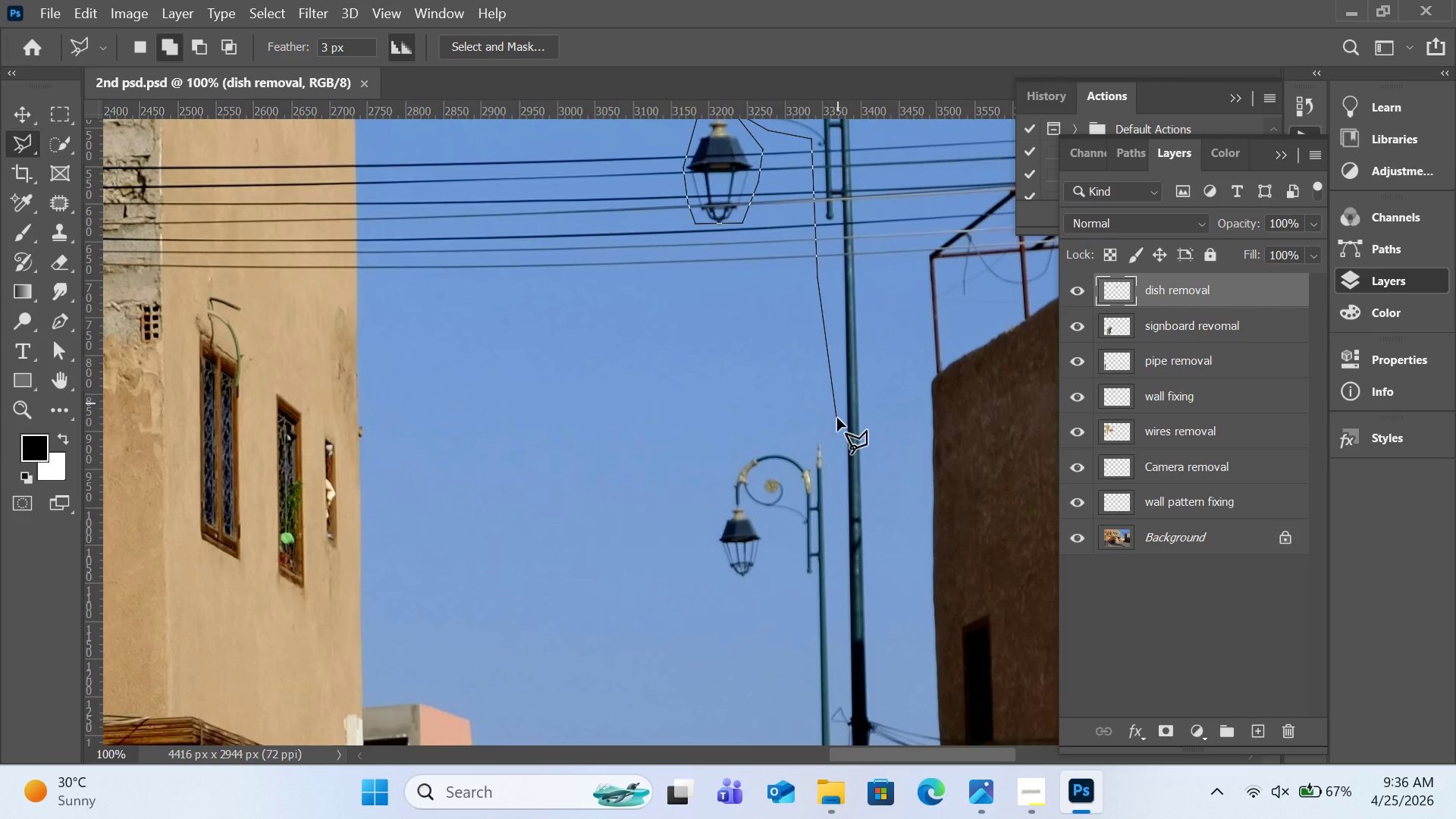 
left_click([837, 418])
 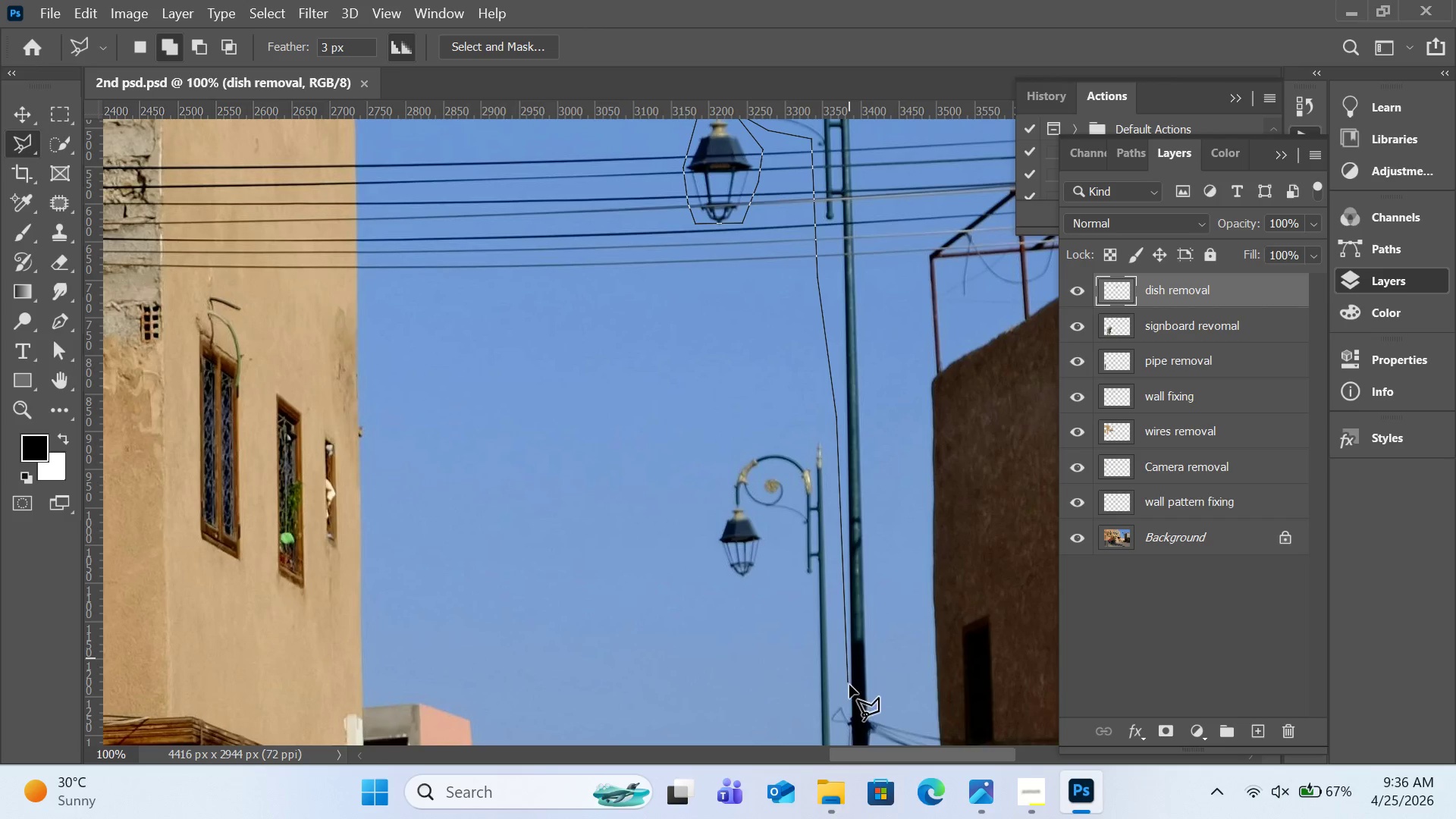 
left_click([849, 701])
 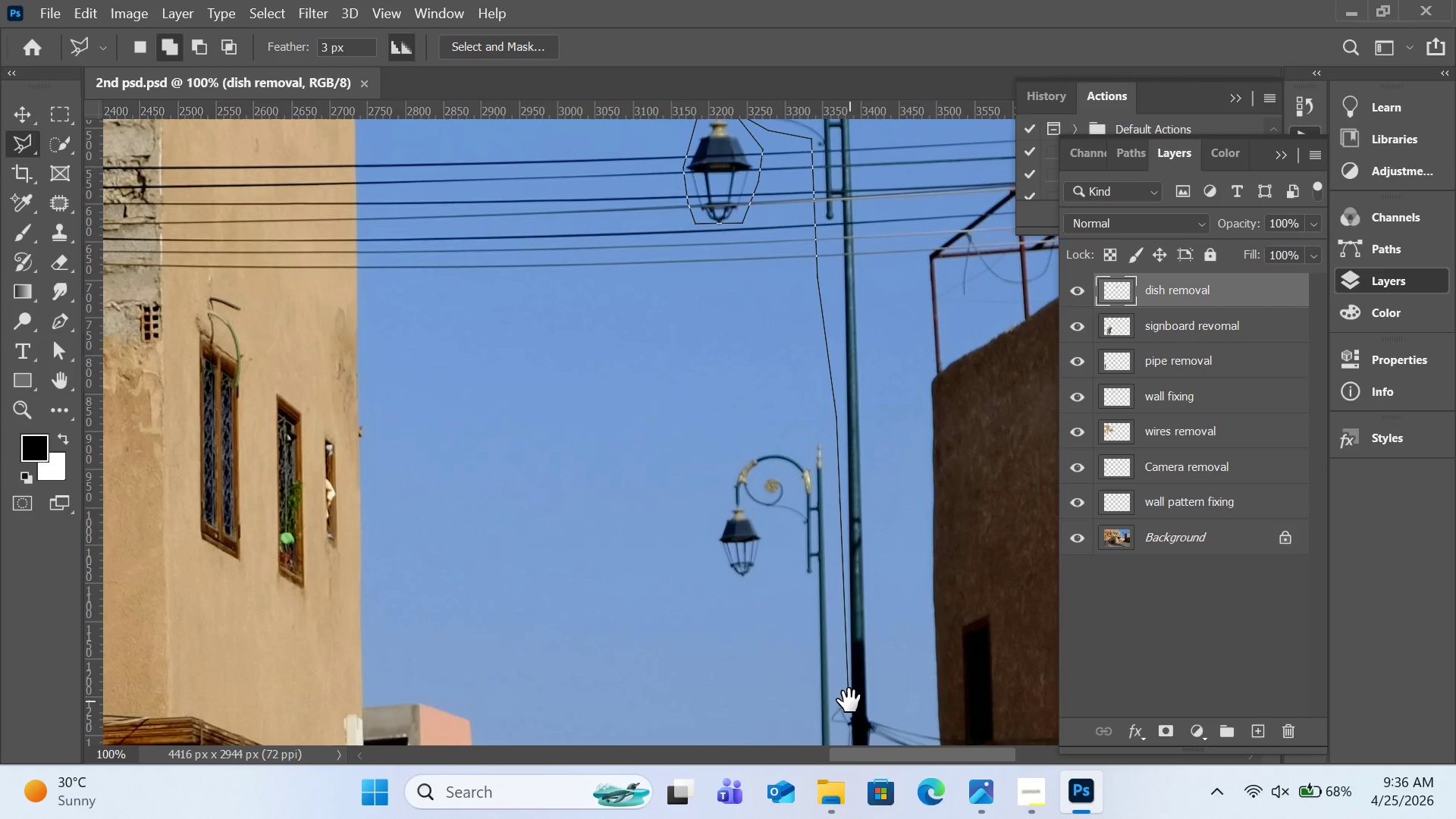 
hold_key(key=Space, duration=1.12)
 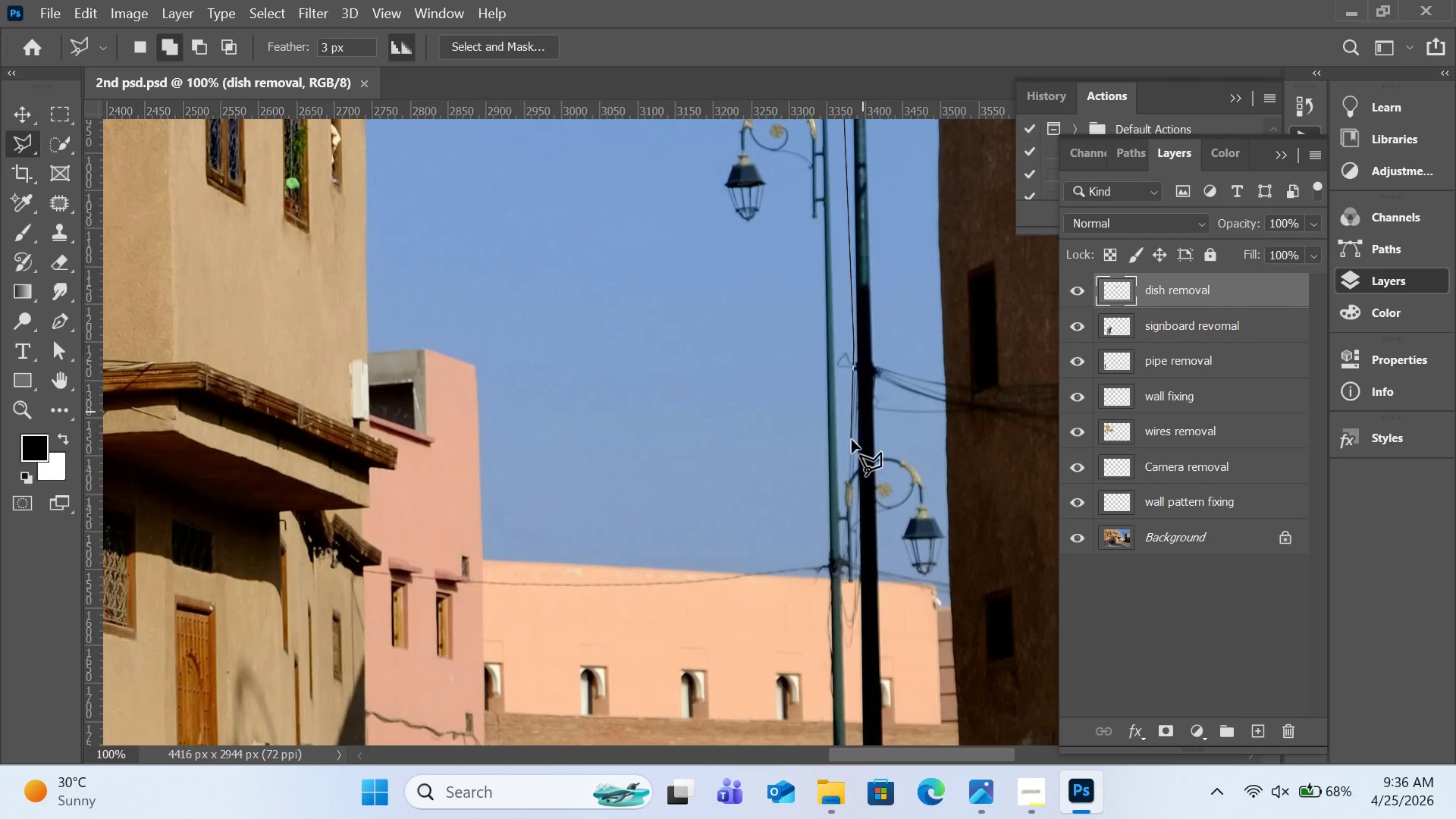 
left_click_drag(start_coordinate=[880, 642], to_coordinate=[885, 285])
 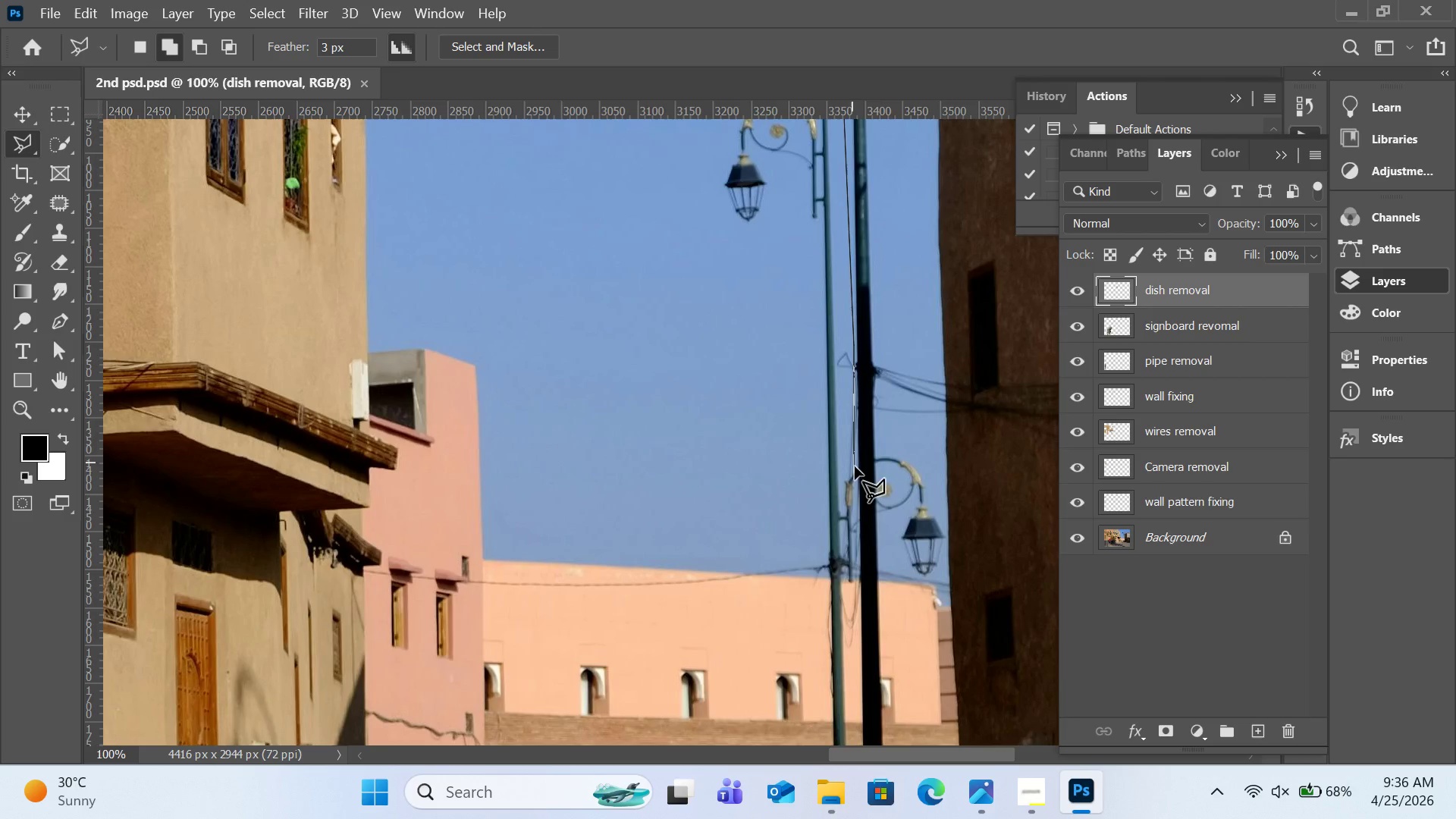 
left_click([855, 467])
 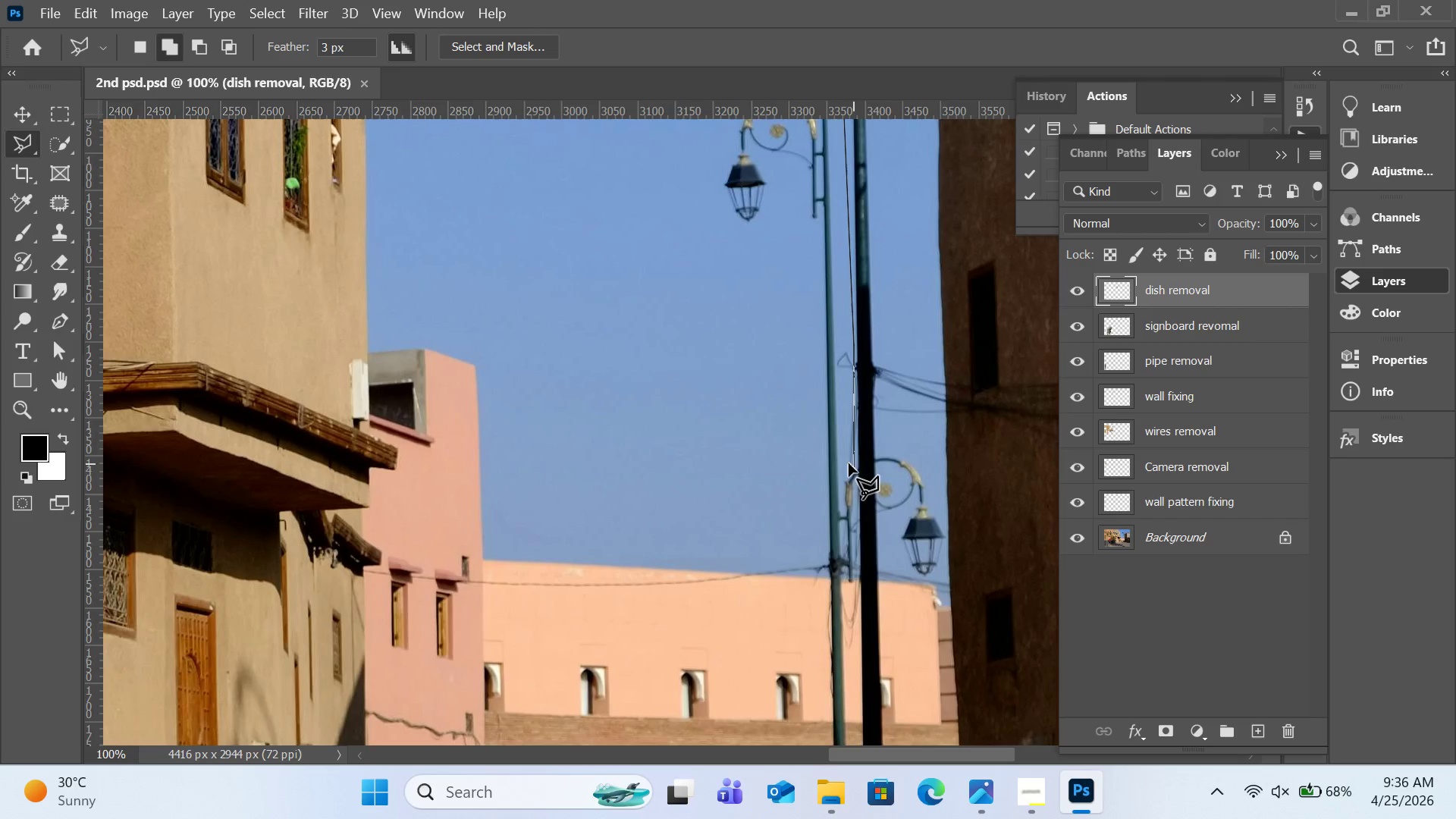 
left_click([846, 462])
 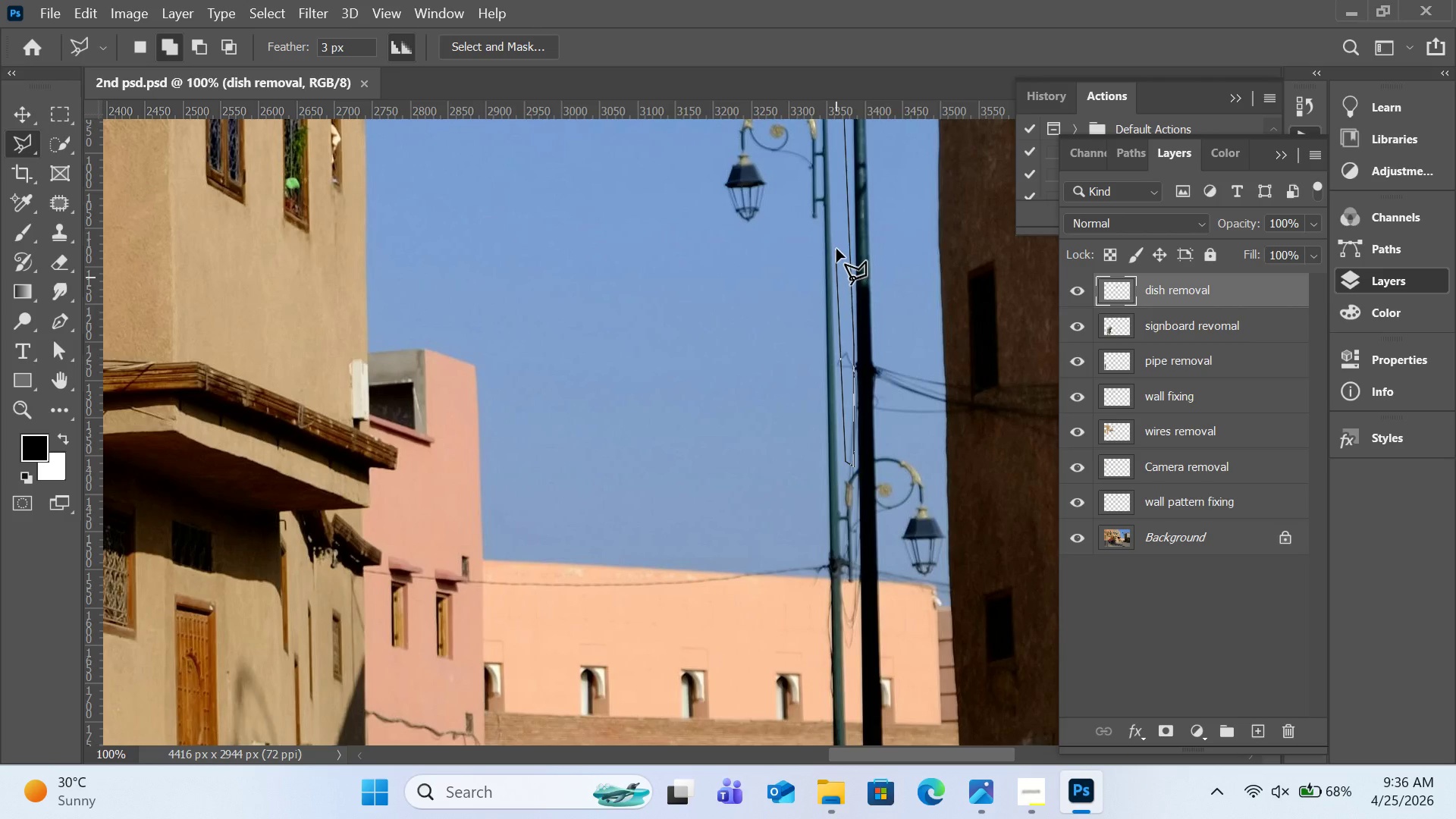 
left_click([836, 244])
 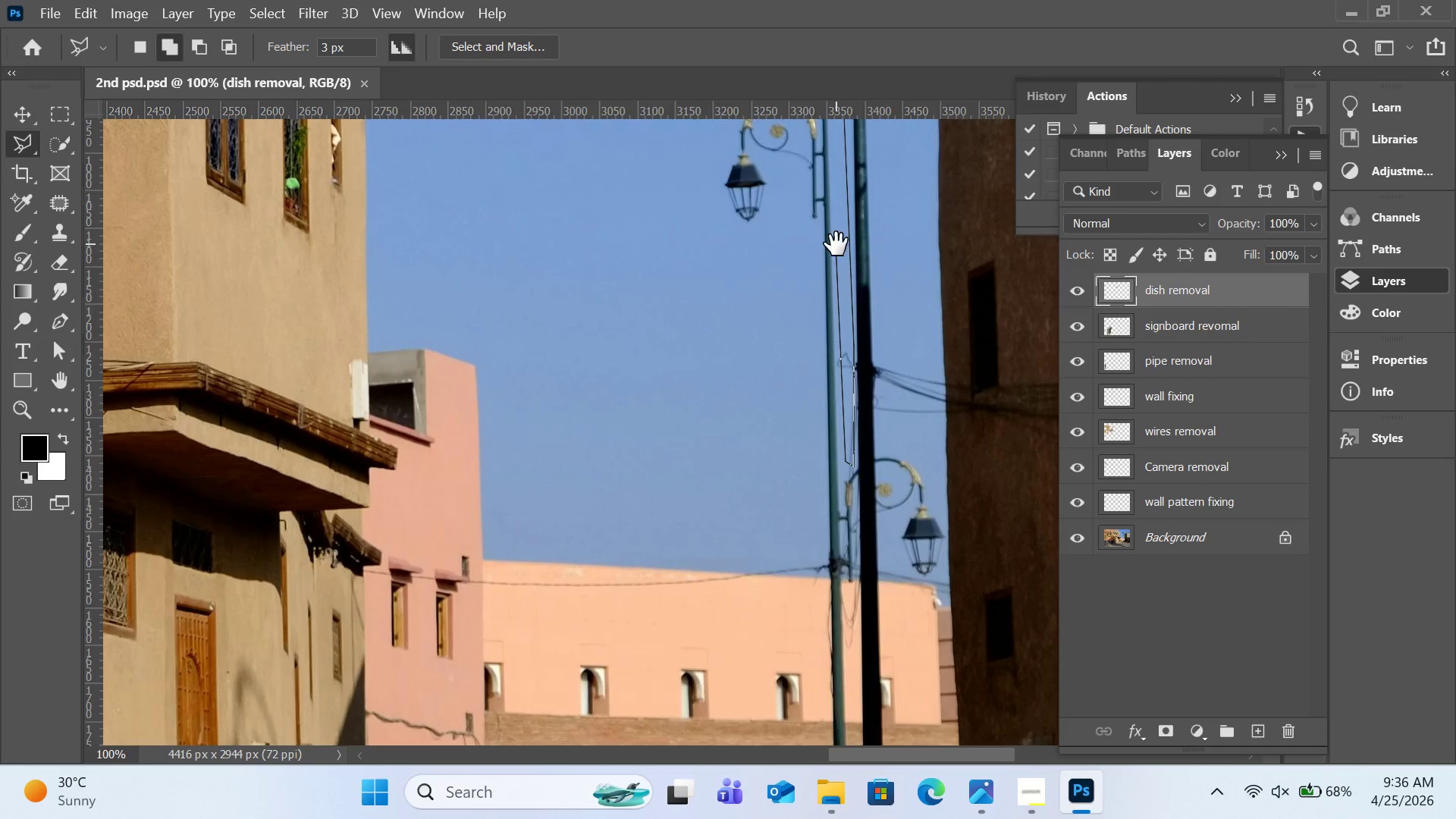 
hold_key(key=Space, duration=0.98)
 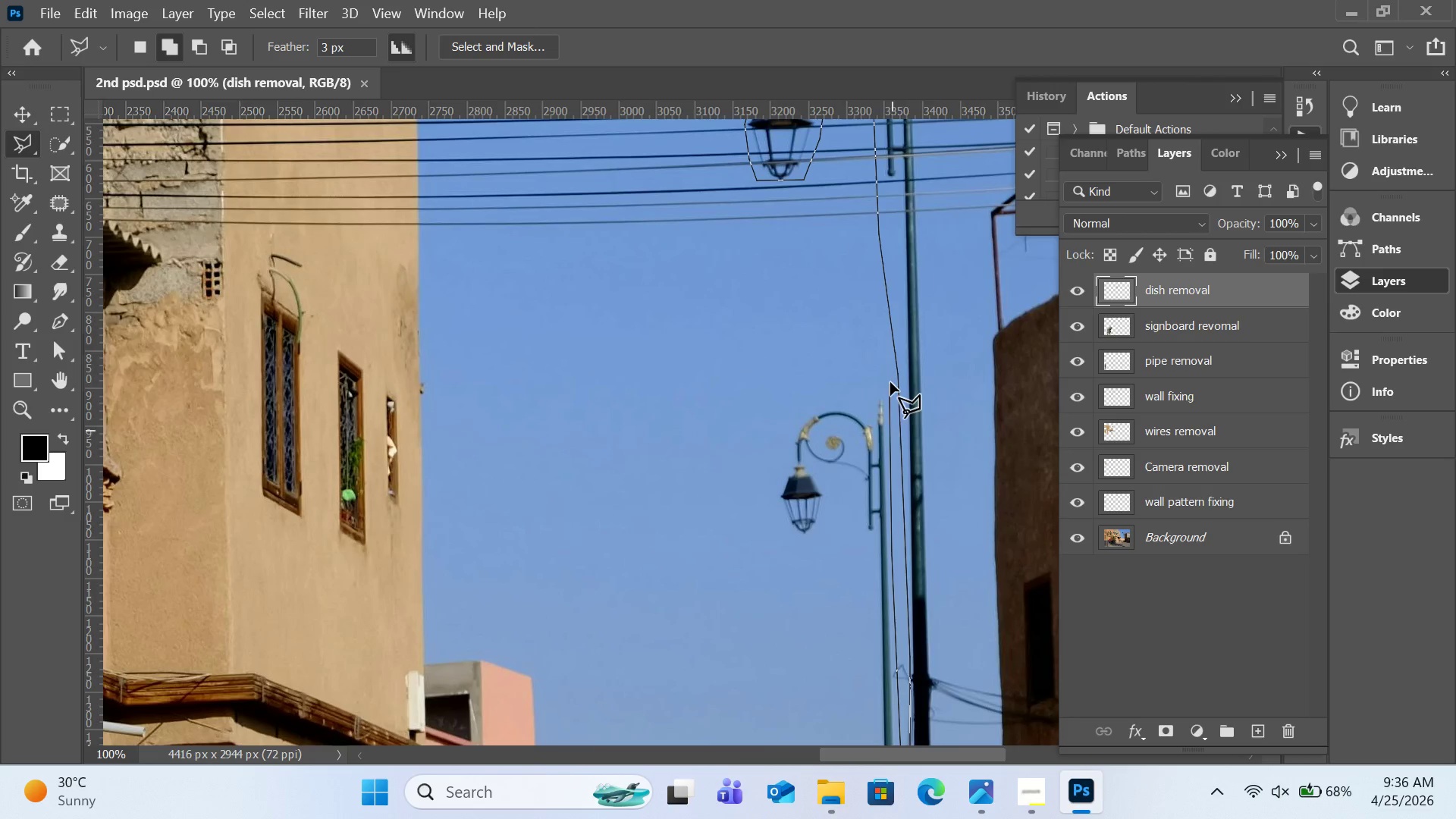 
left_click_drag(start_coordinate=[852, 191], to_coordinate=[908, 504])
 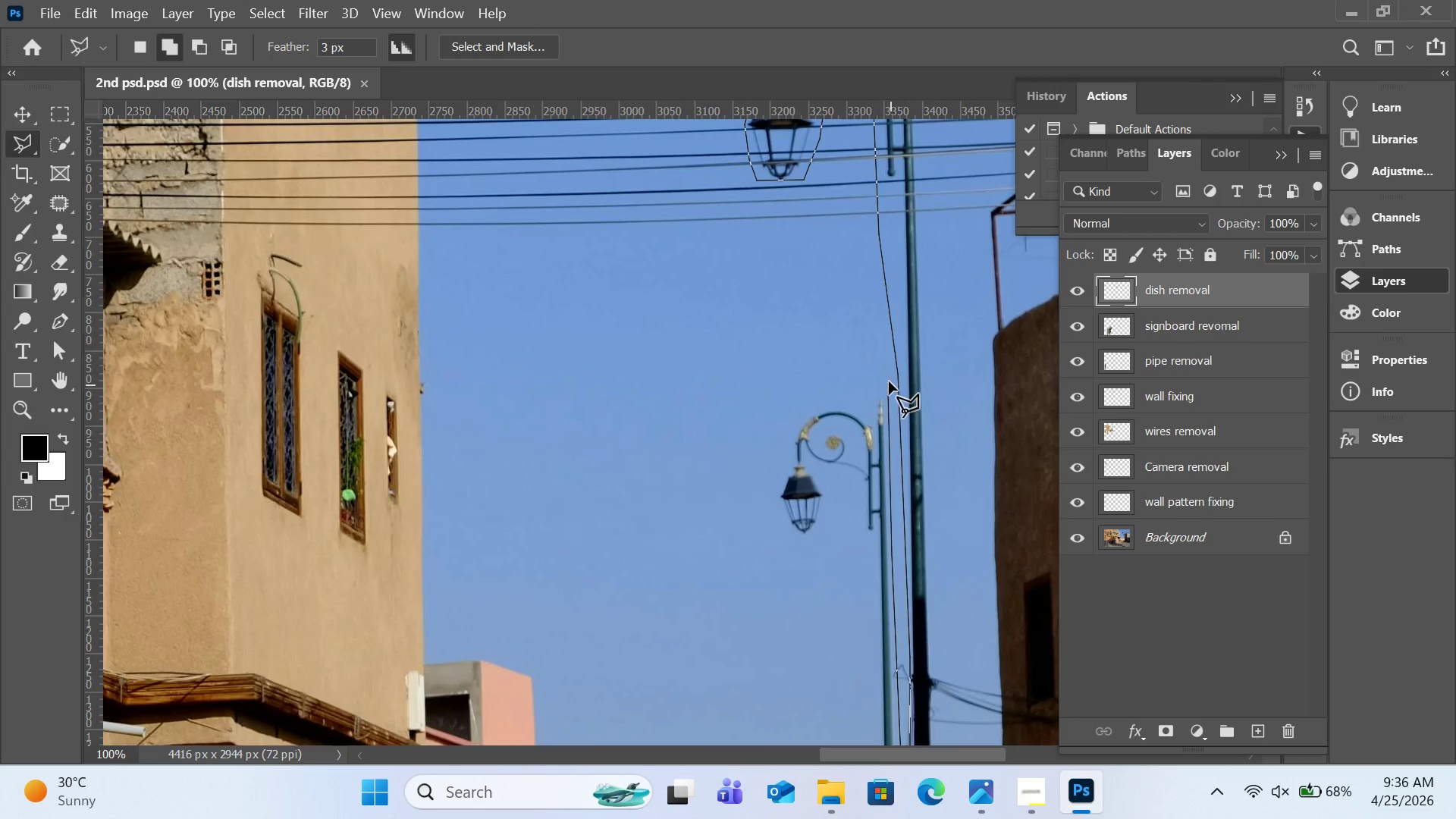 
left_click([889, 381])
 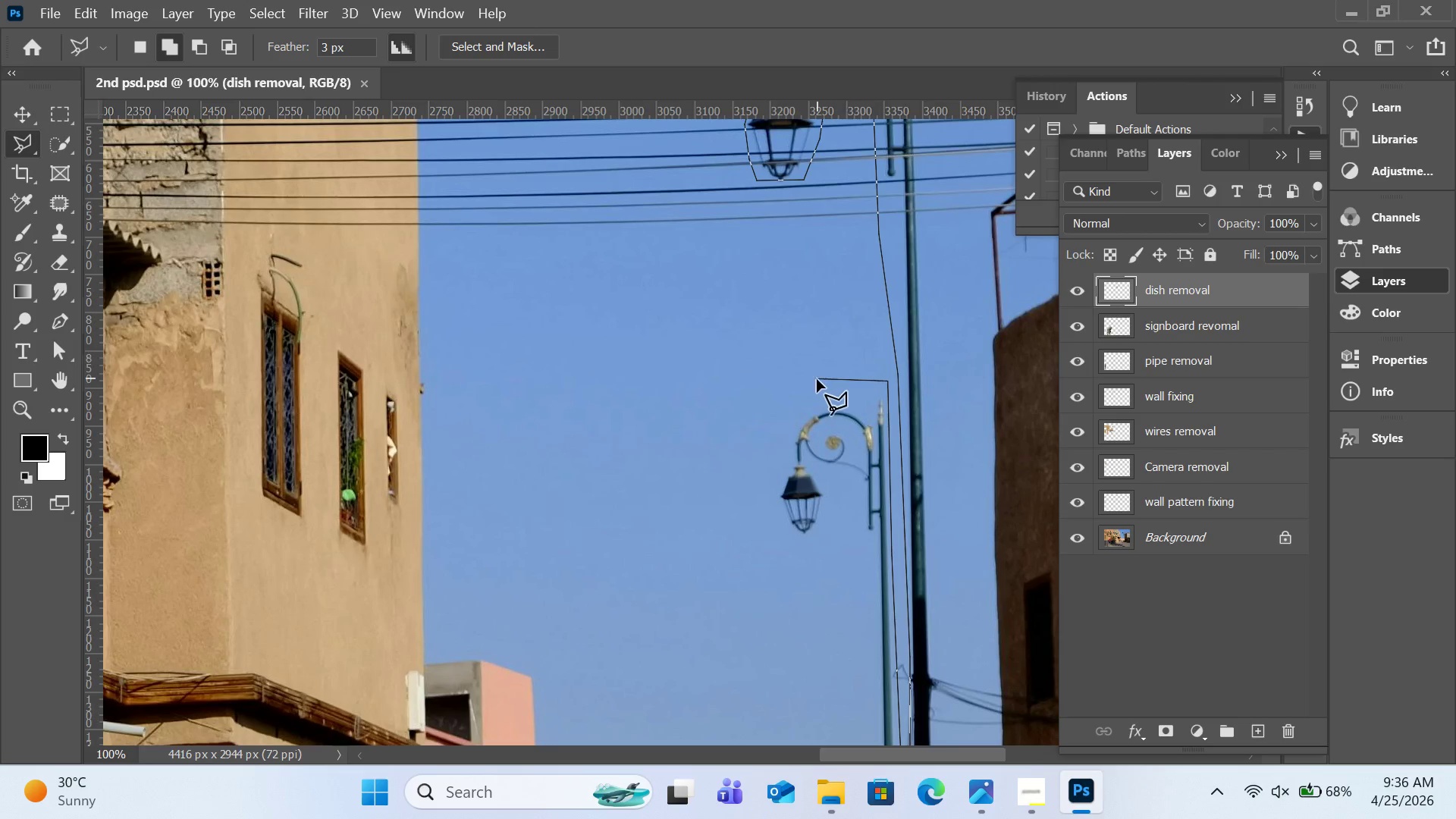 
left_click([817, 379])
 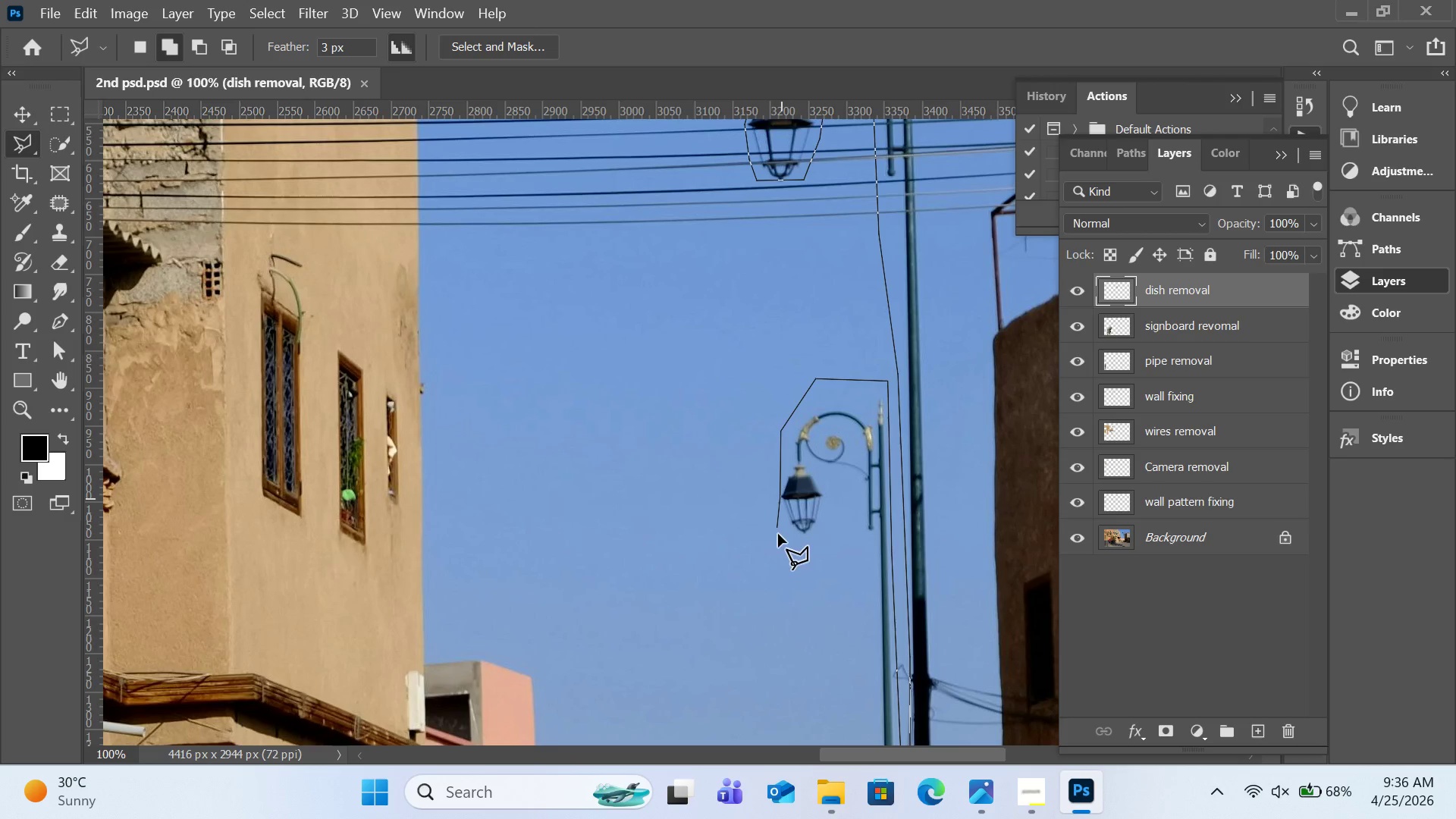 
double_click([783, 549])
 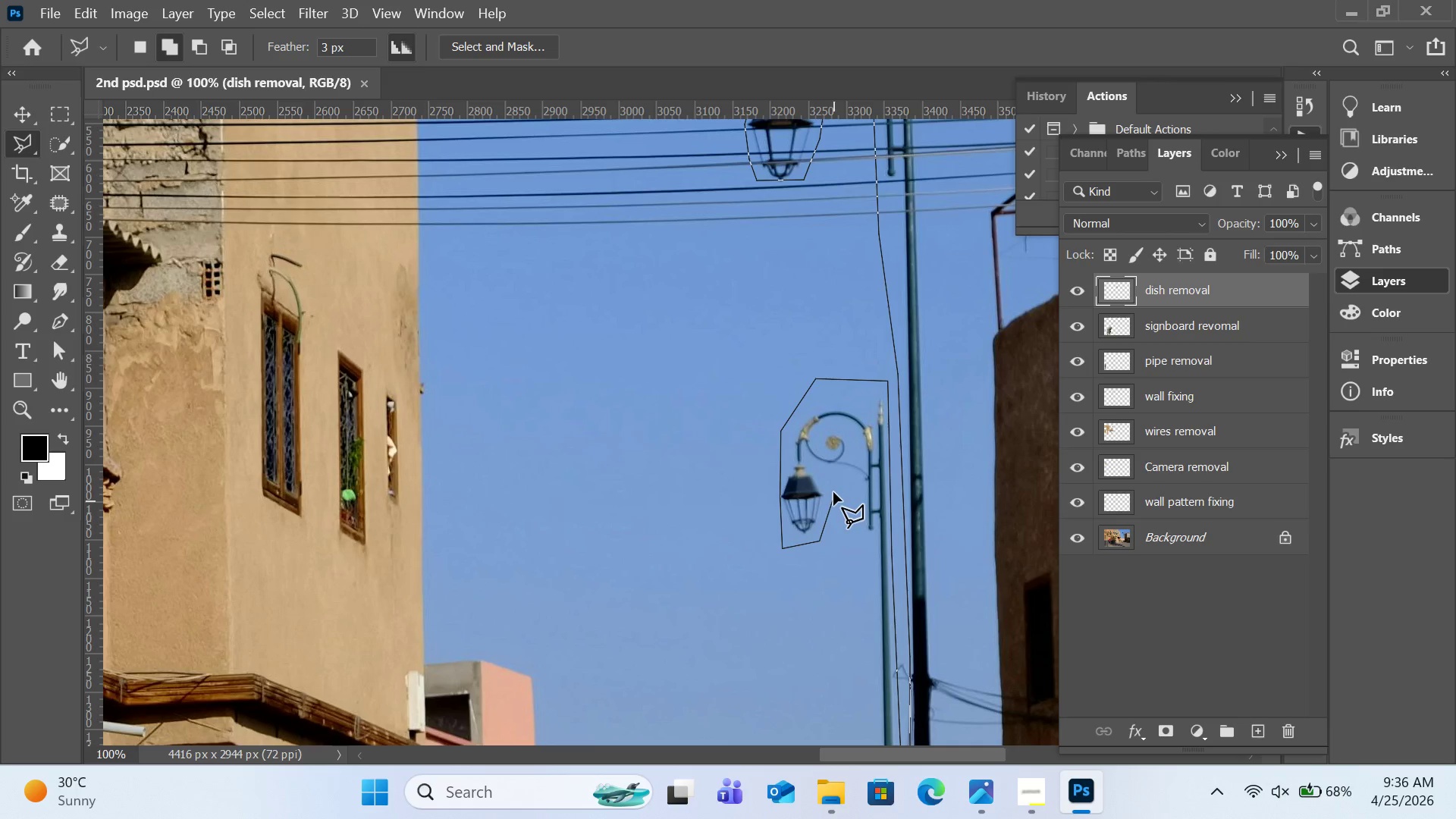 
left_click([833, 478])
 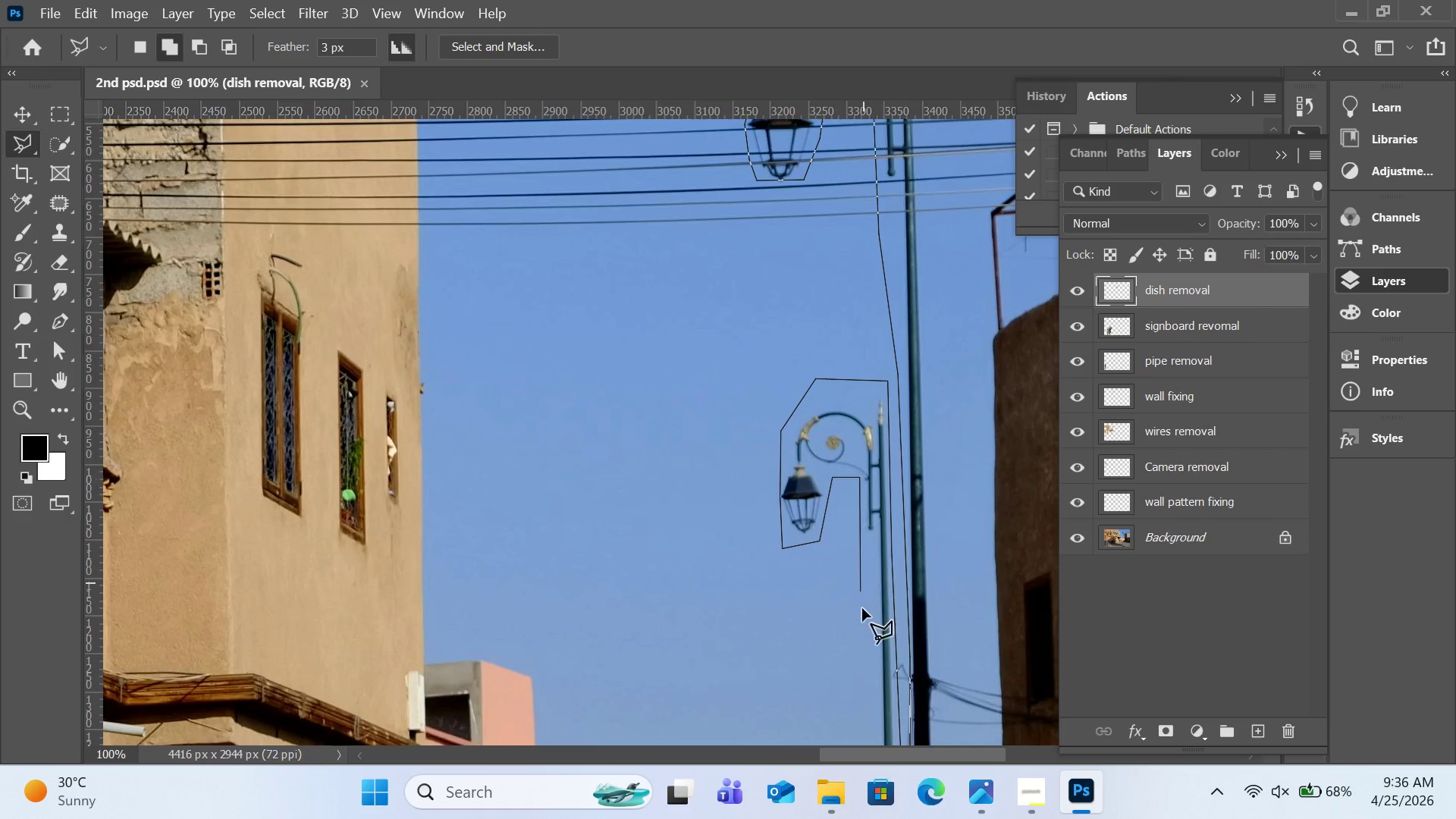 
double_click([862, 637])
 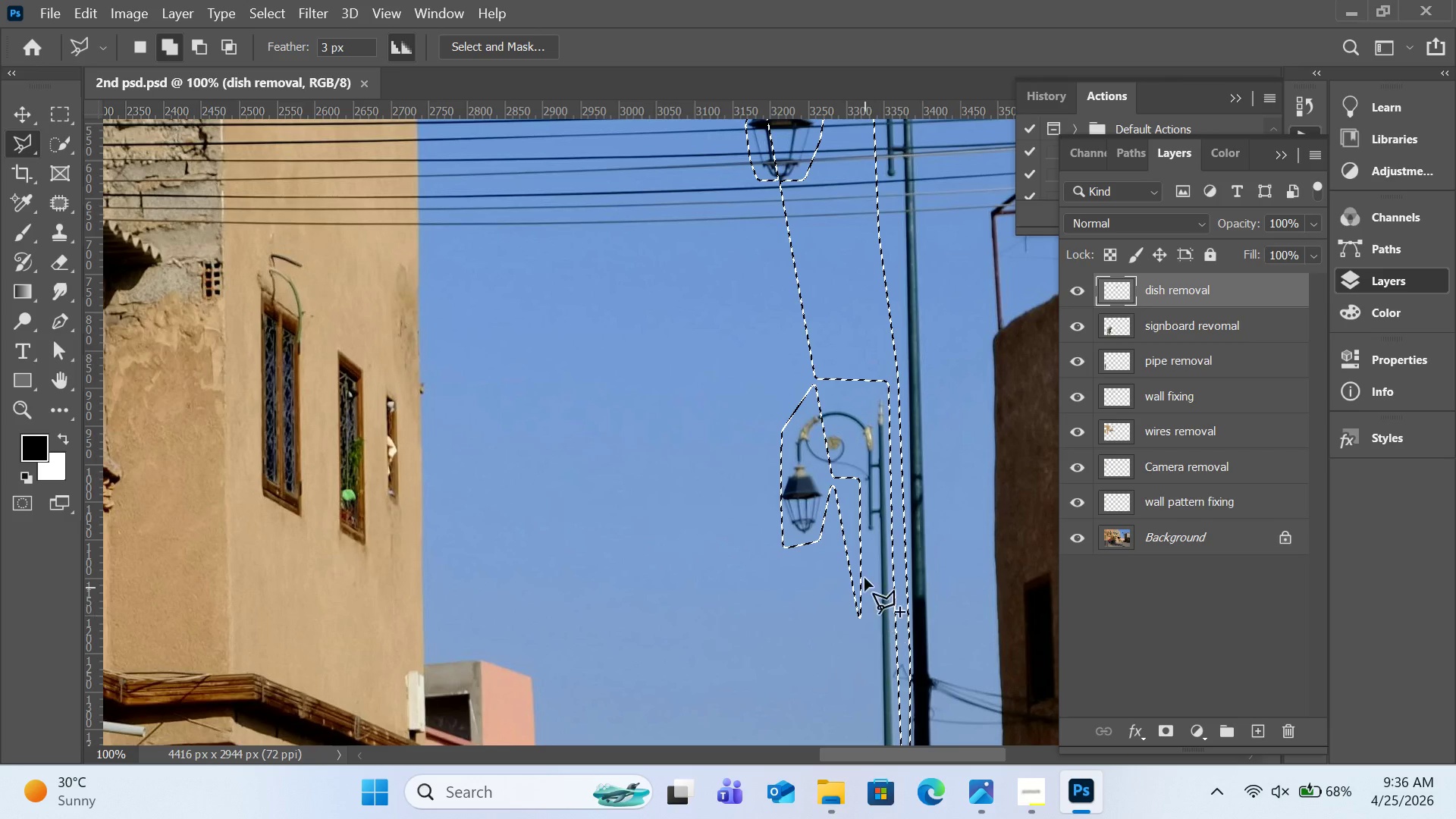 
scroll: coordinate [867, 475], scroll_direction: down, amount: 7.0
 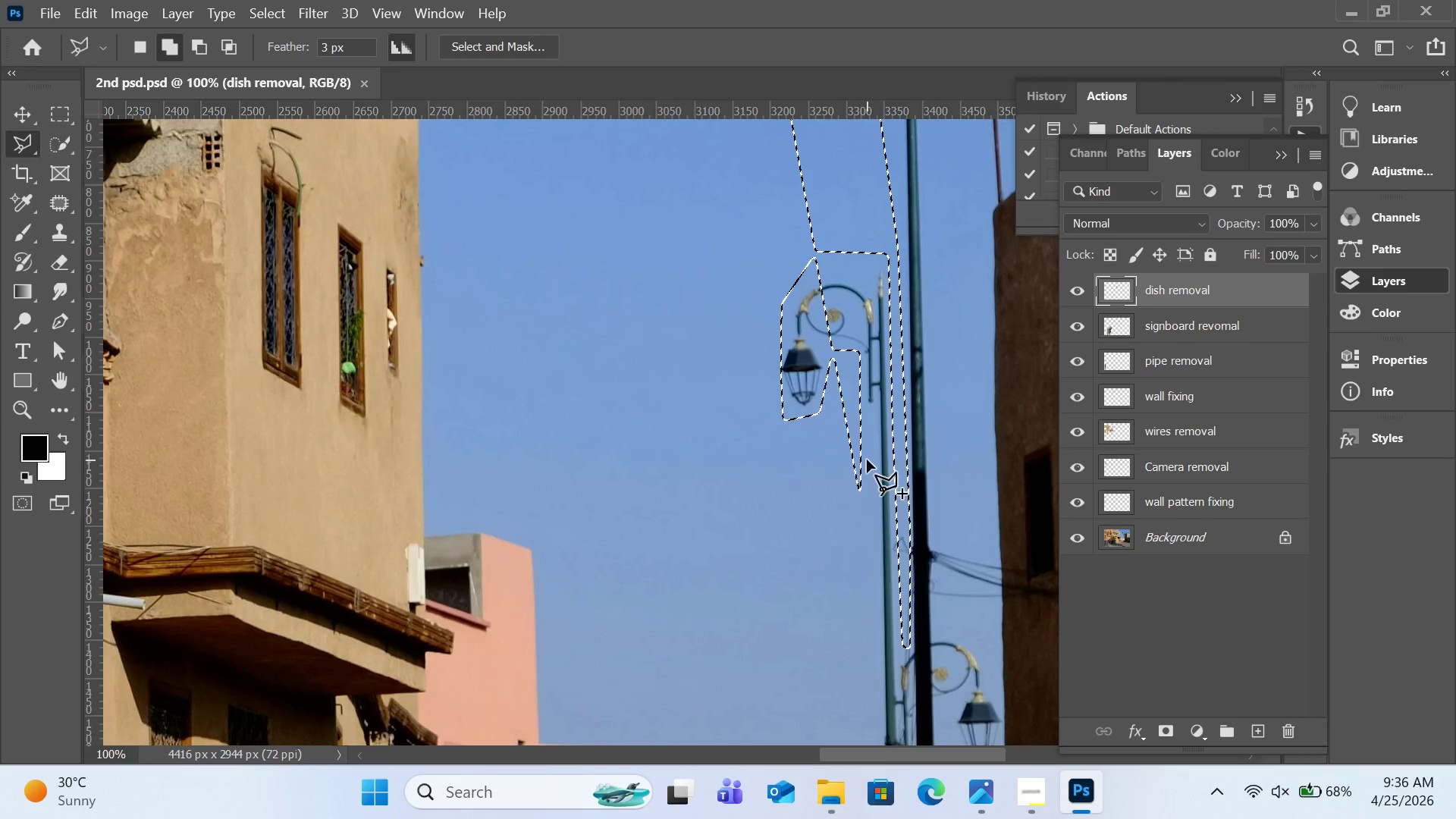 
key(Control+D)
 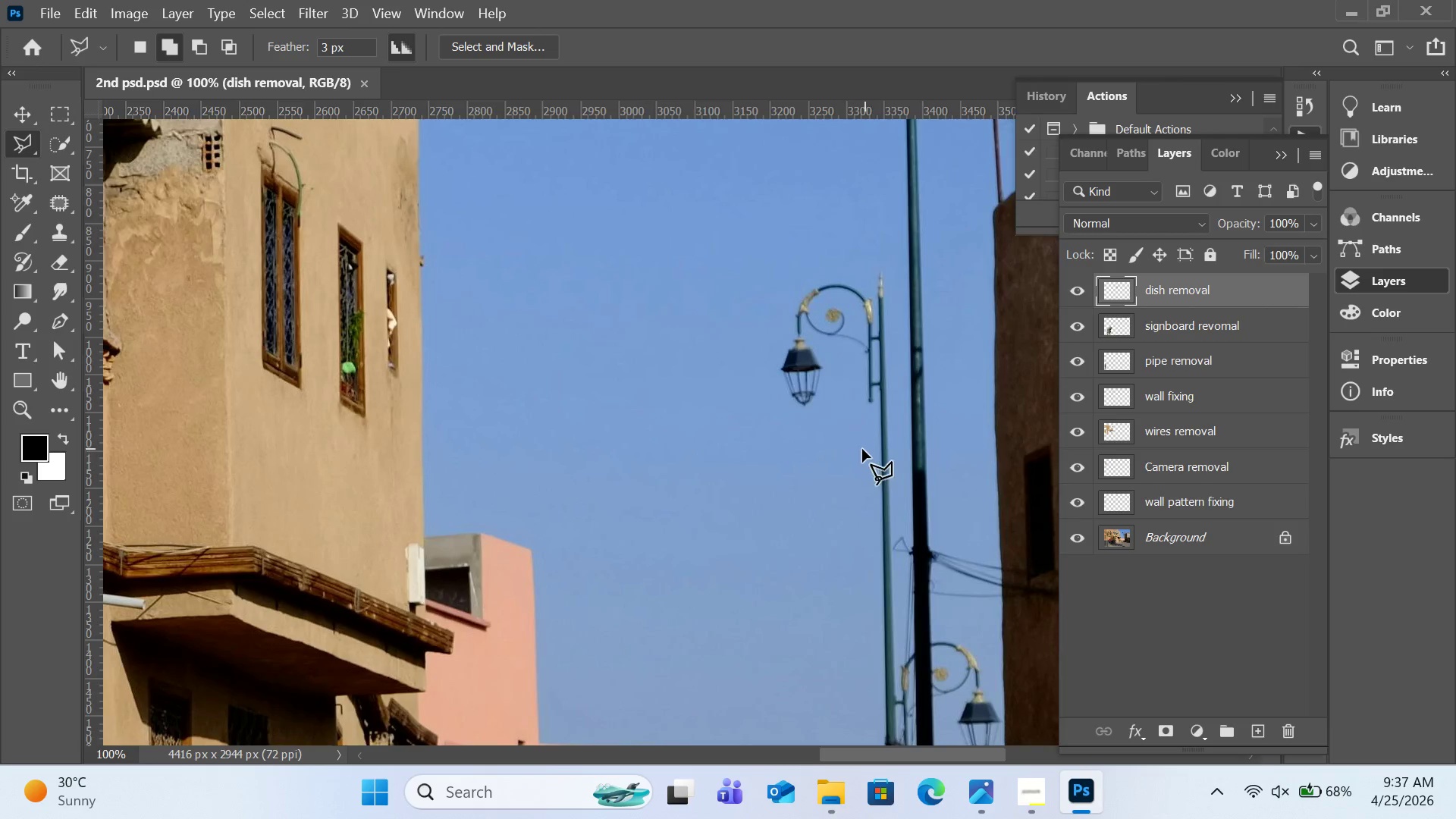 
scroll: coordinate [818, 359], scroll_direction: up, amount: 22.0
 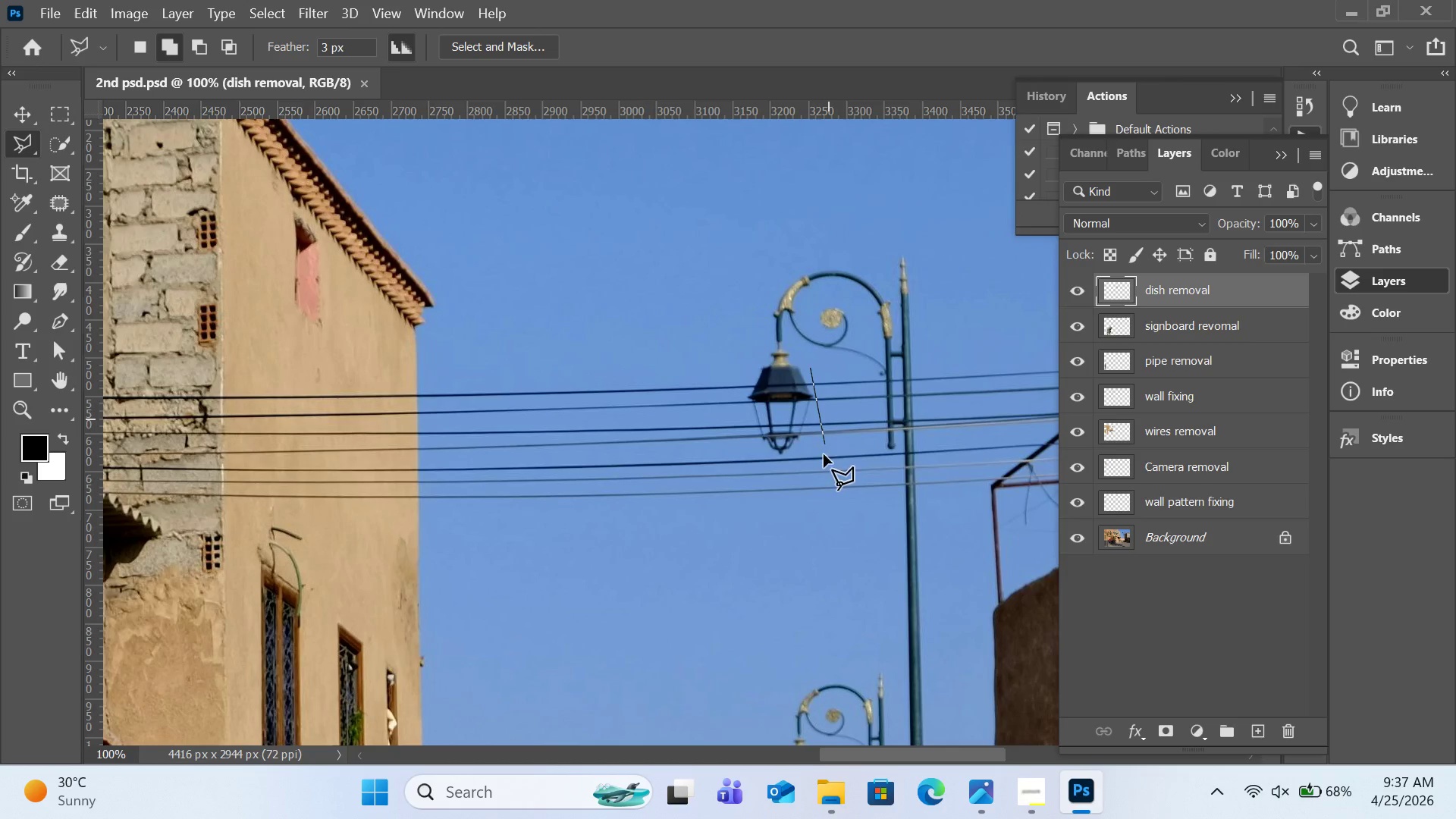 
left_click([830, 394])
 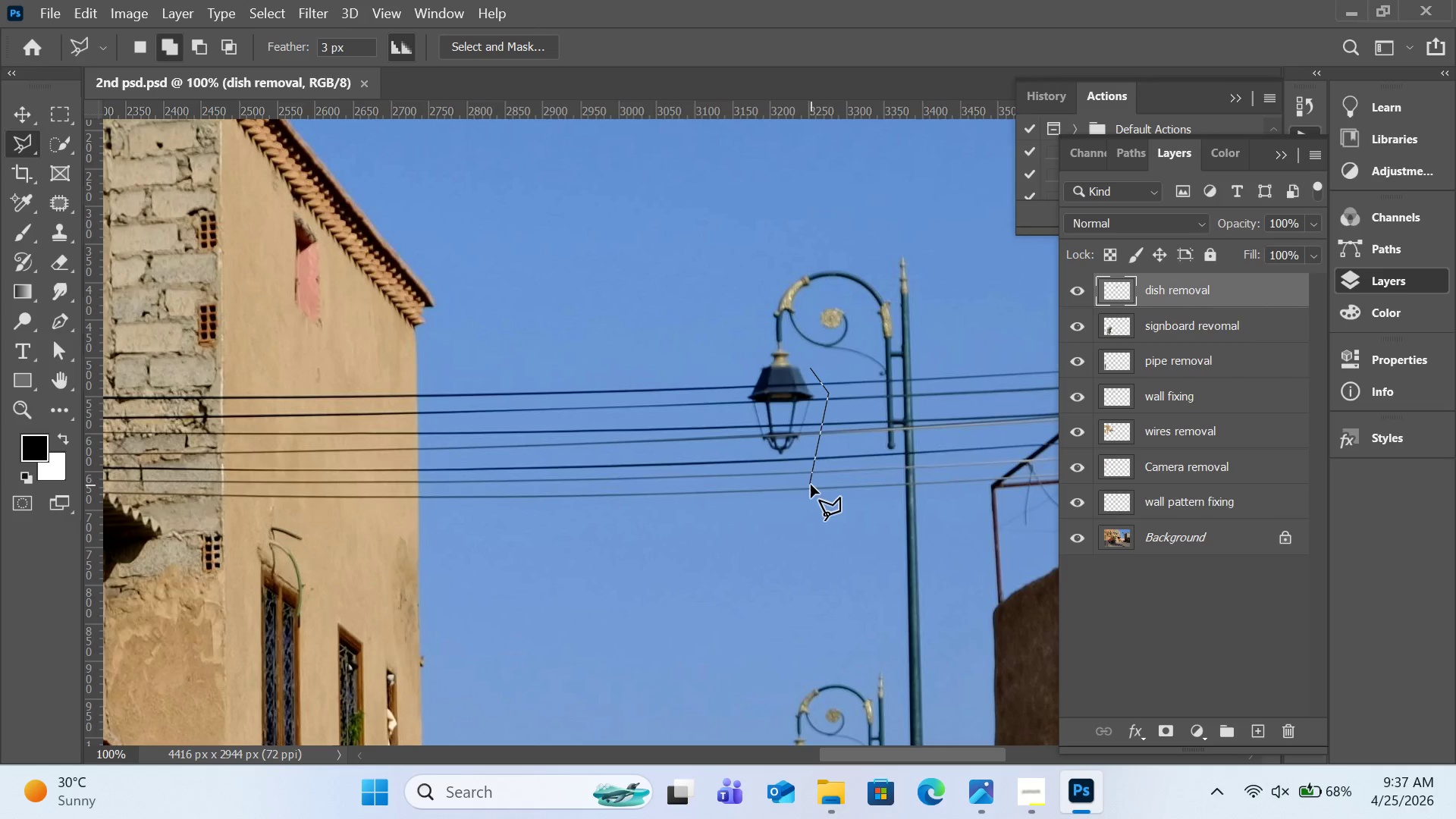 
left_click([811, 485])
 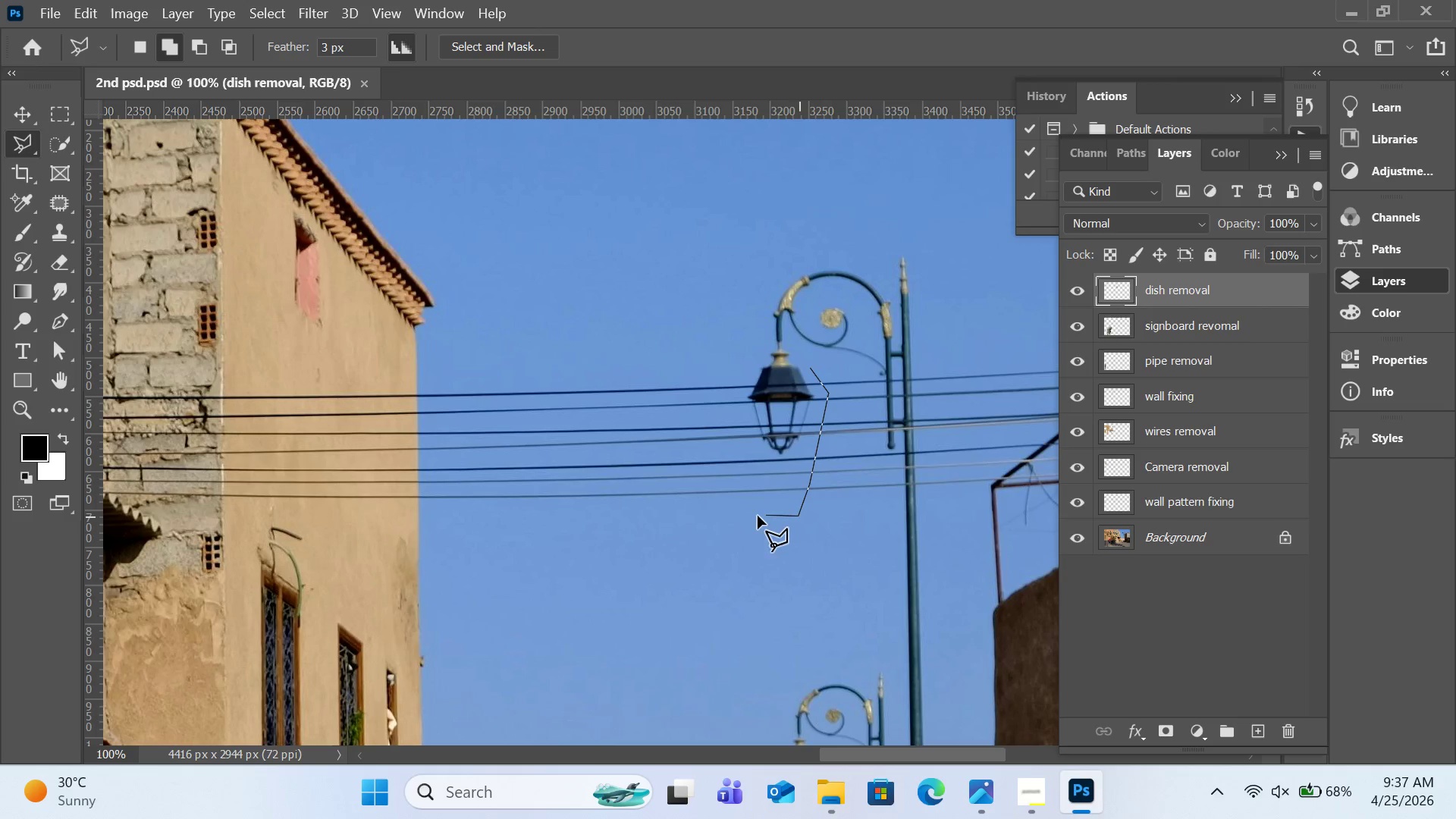 
double_click([753, 516])
 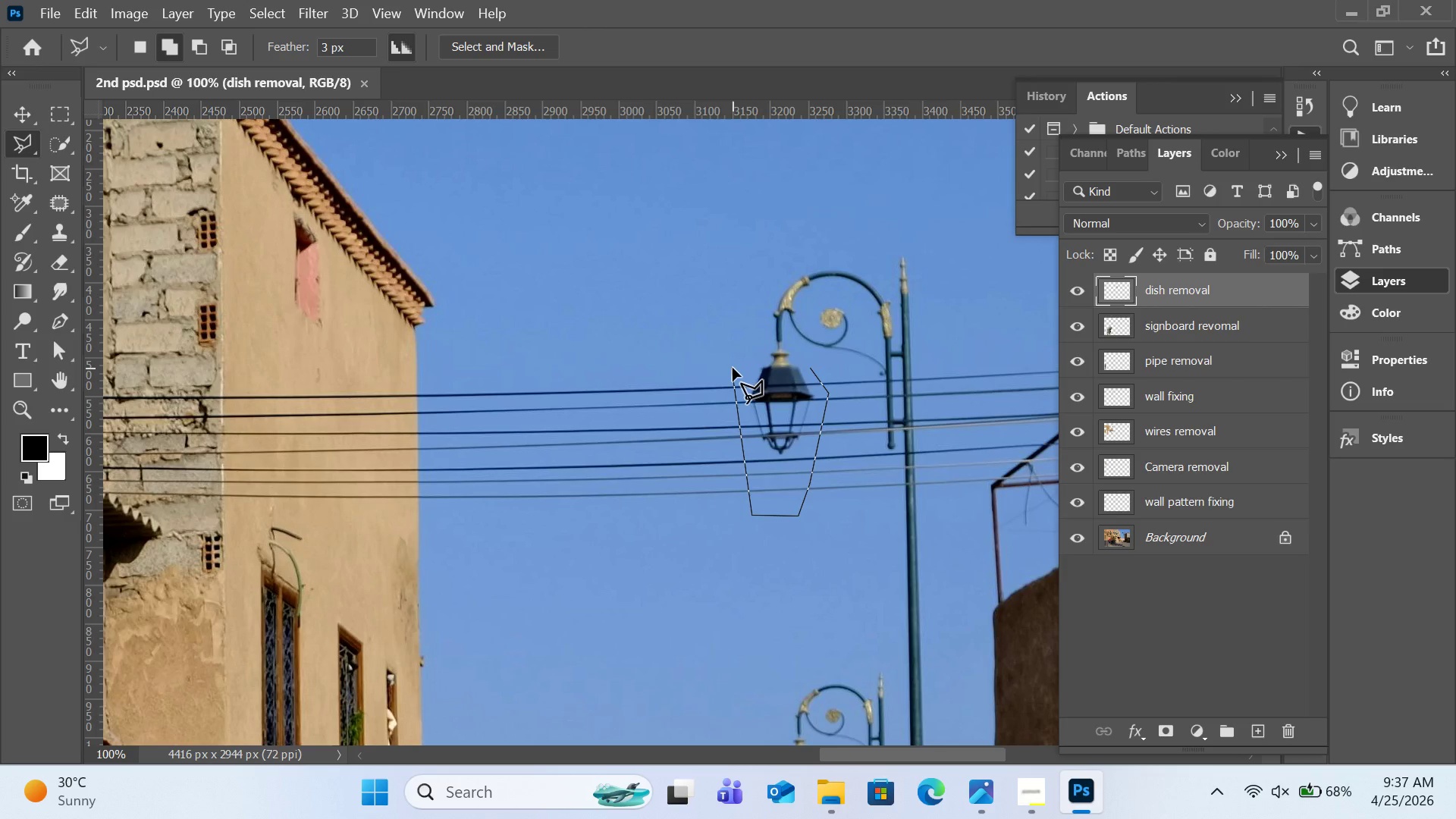 
key(Control+ControlLeft)
 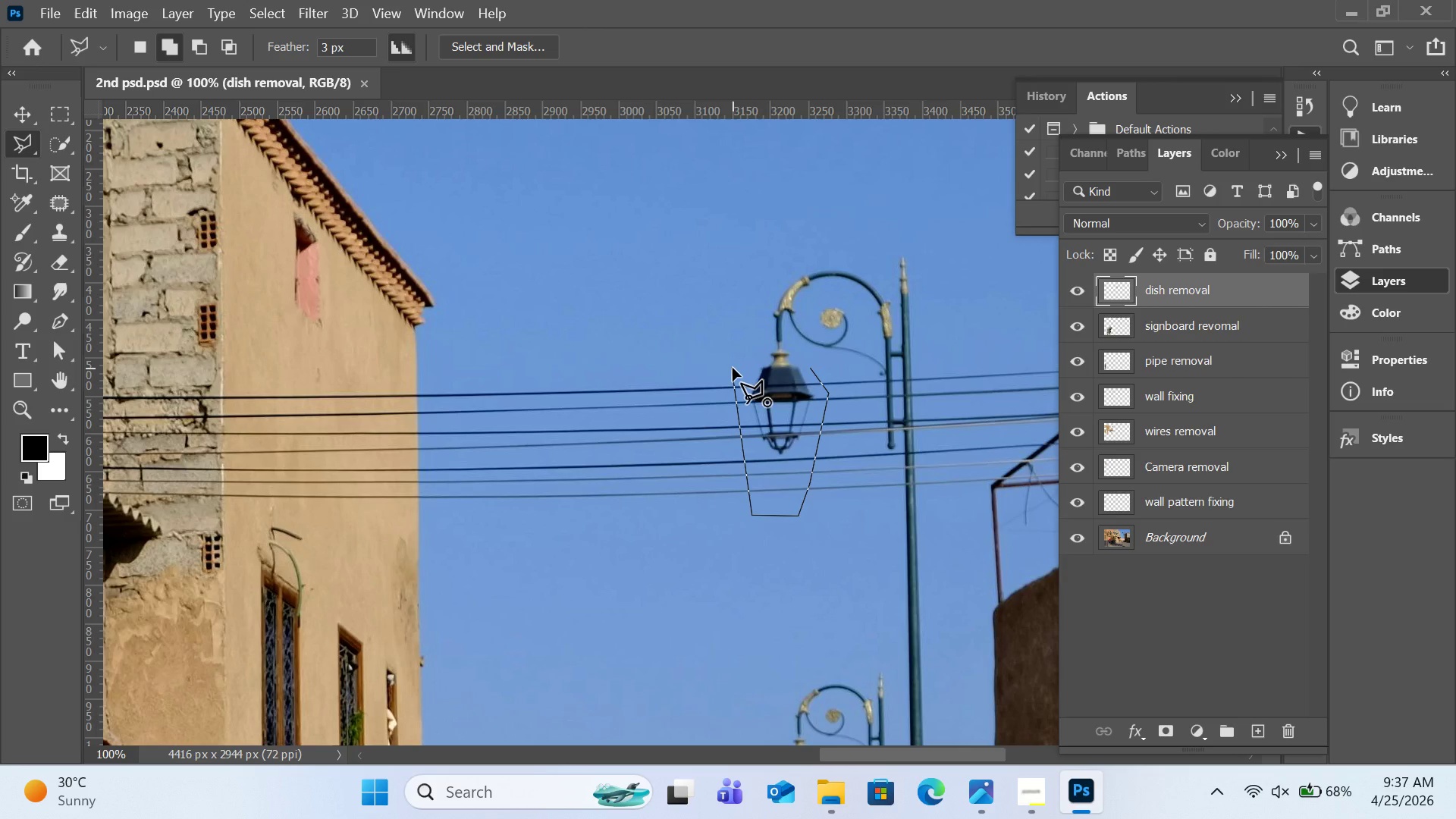 
key(Control+Z)
 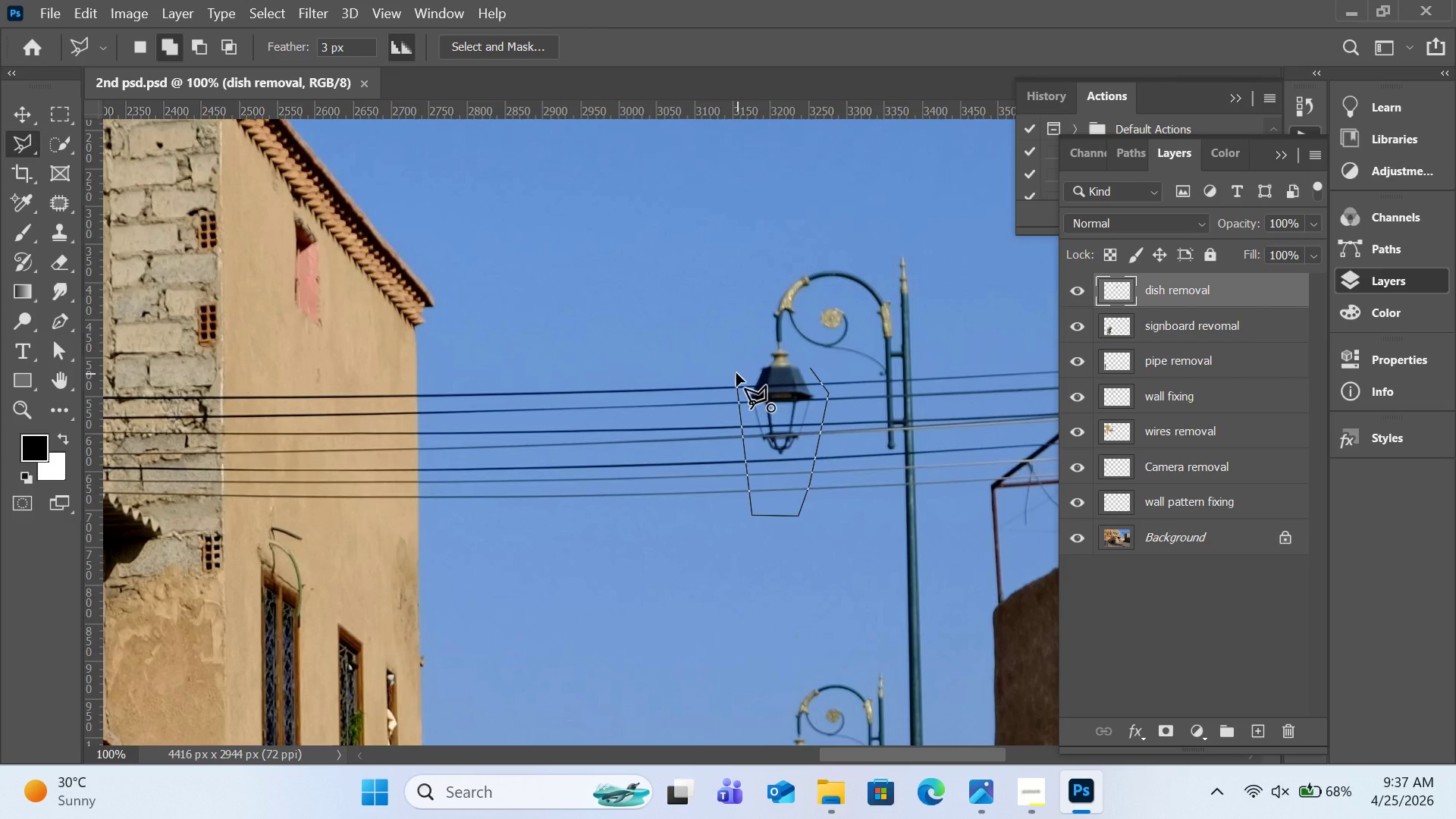 
key(Control+Z)
 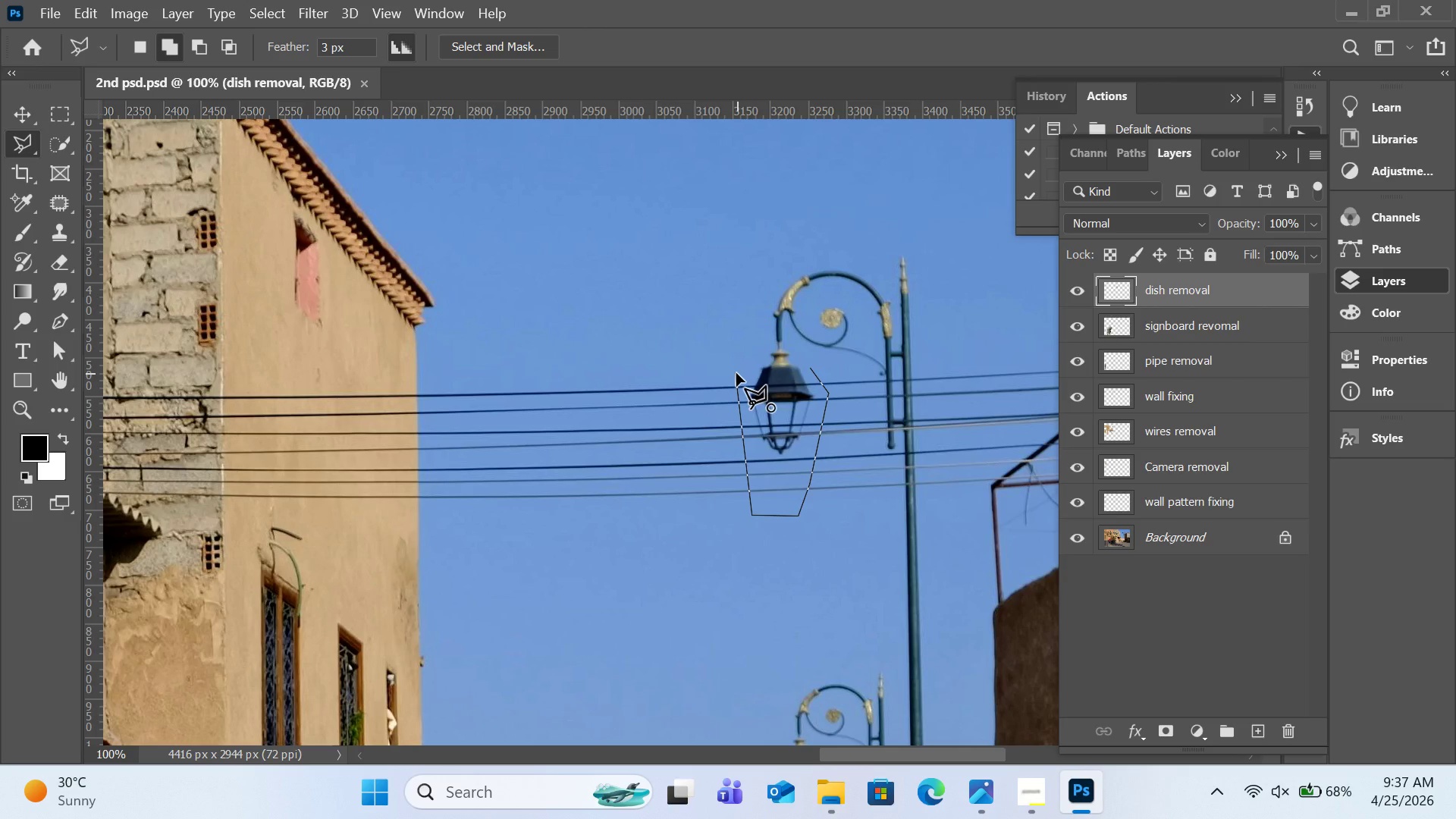 
key(Control+Z)
 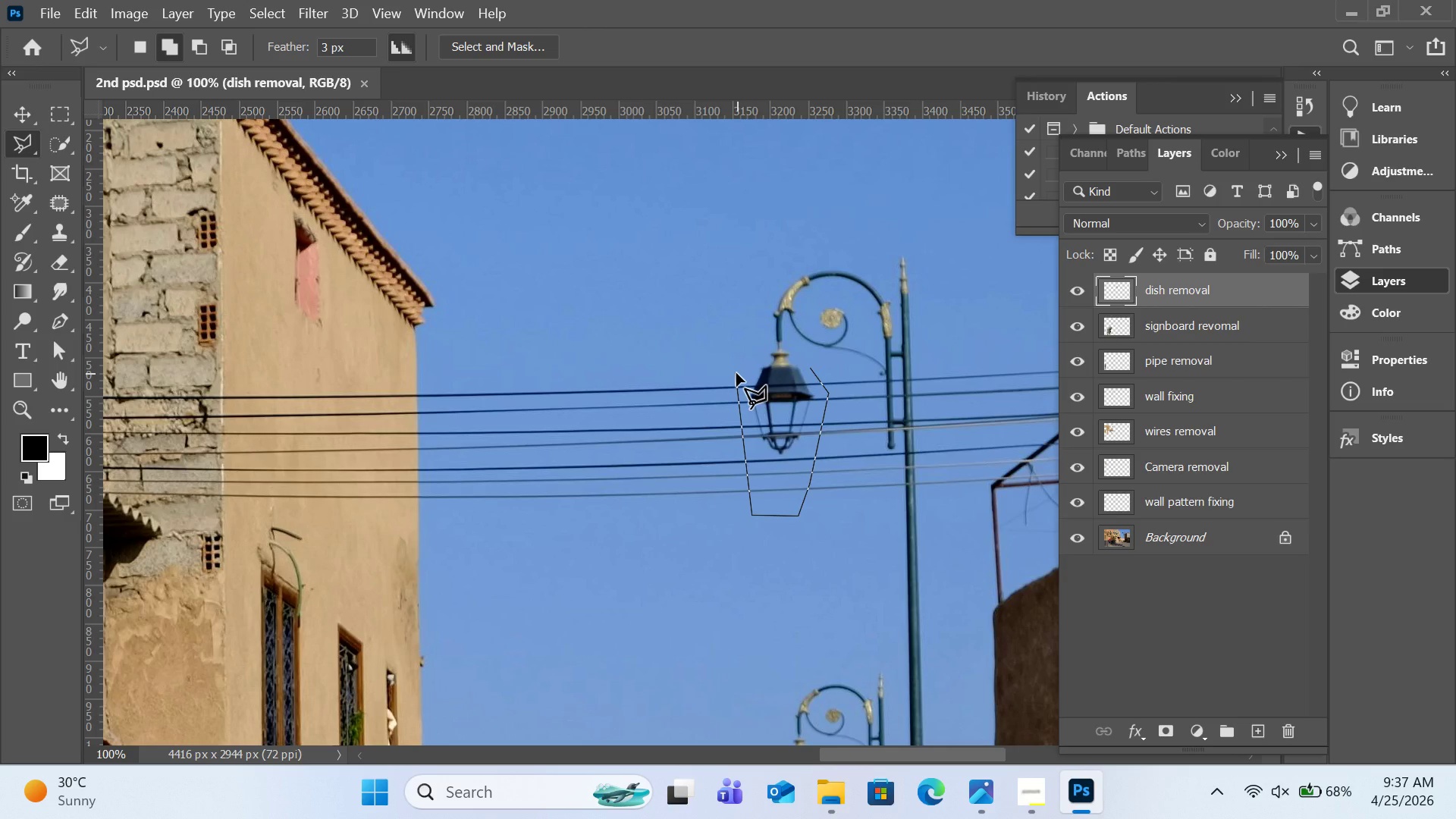 
key(Backspace)
 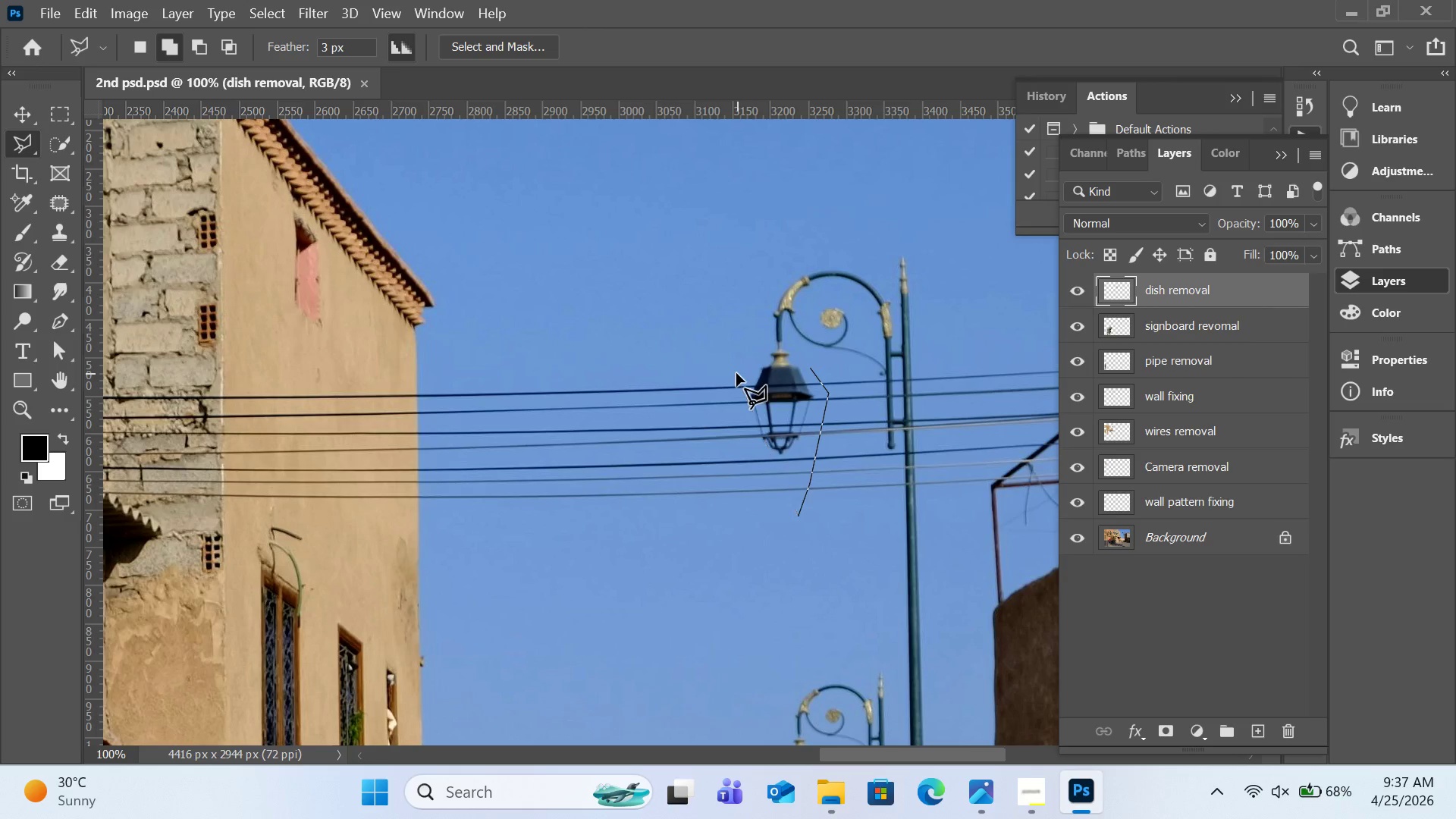 
key(Backspace)
 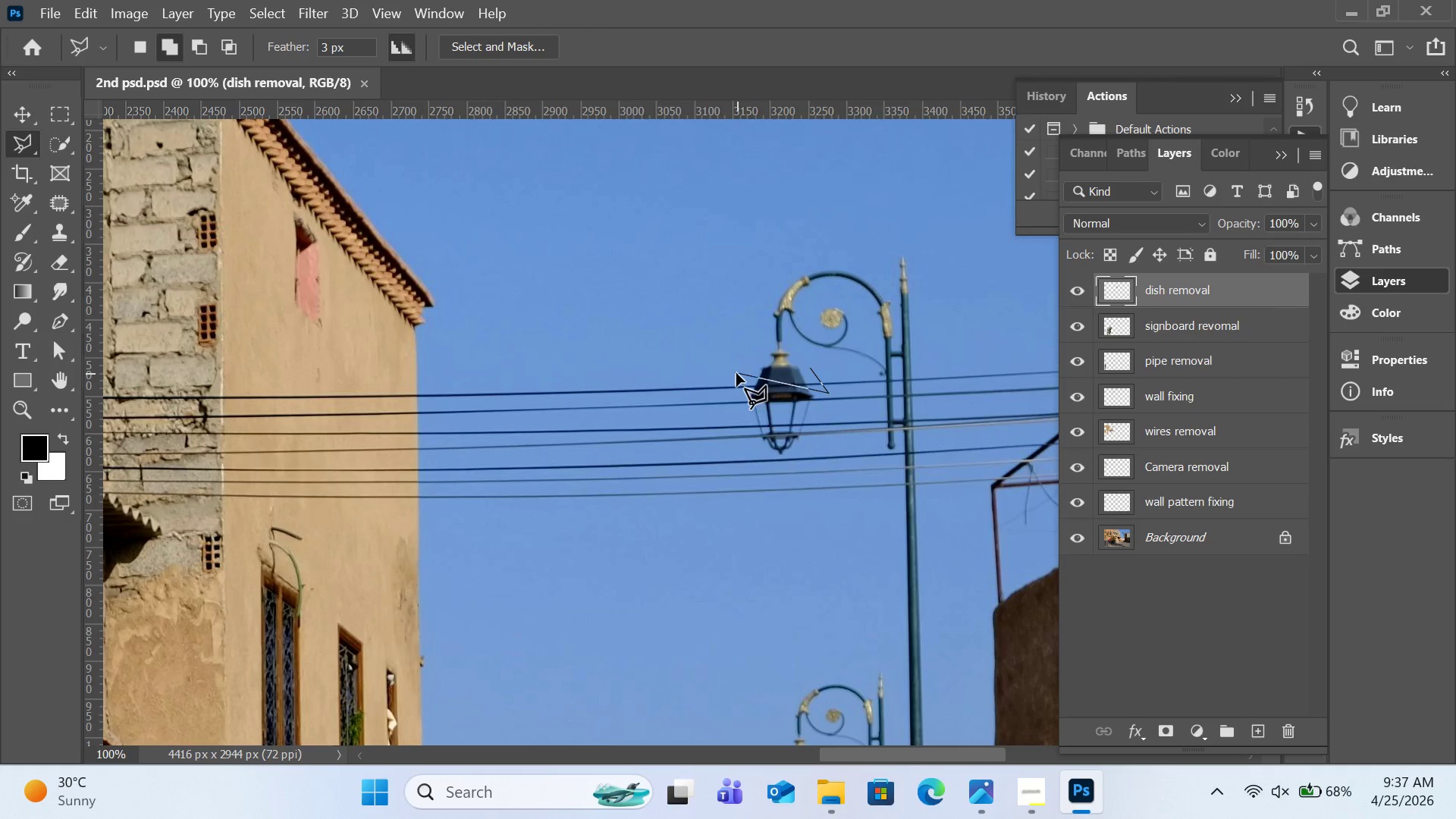 
key(Backspace)
 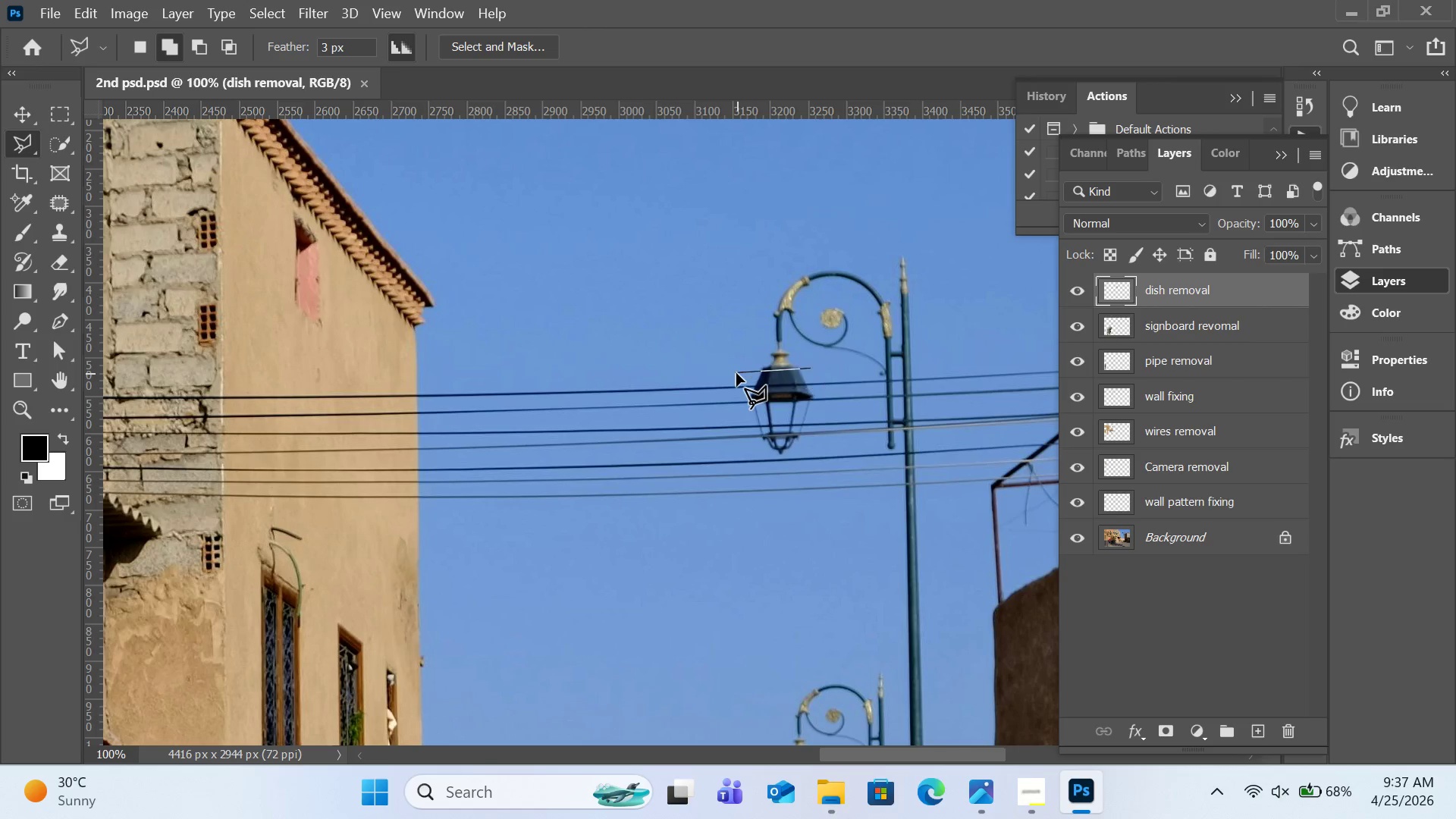 
key(Backspace)
 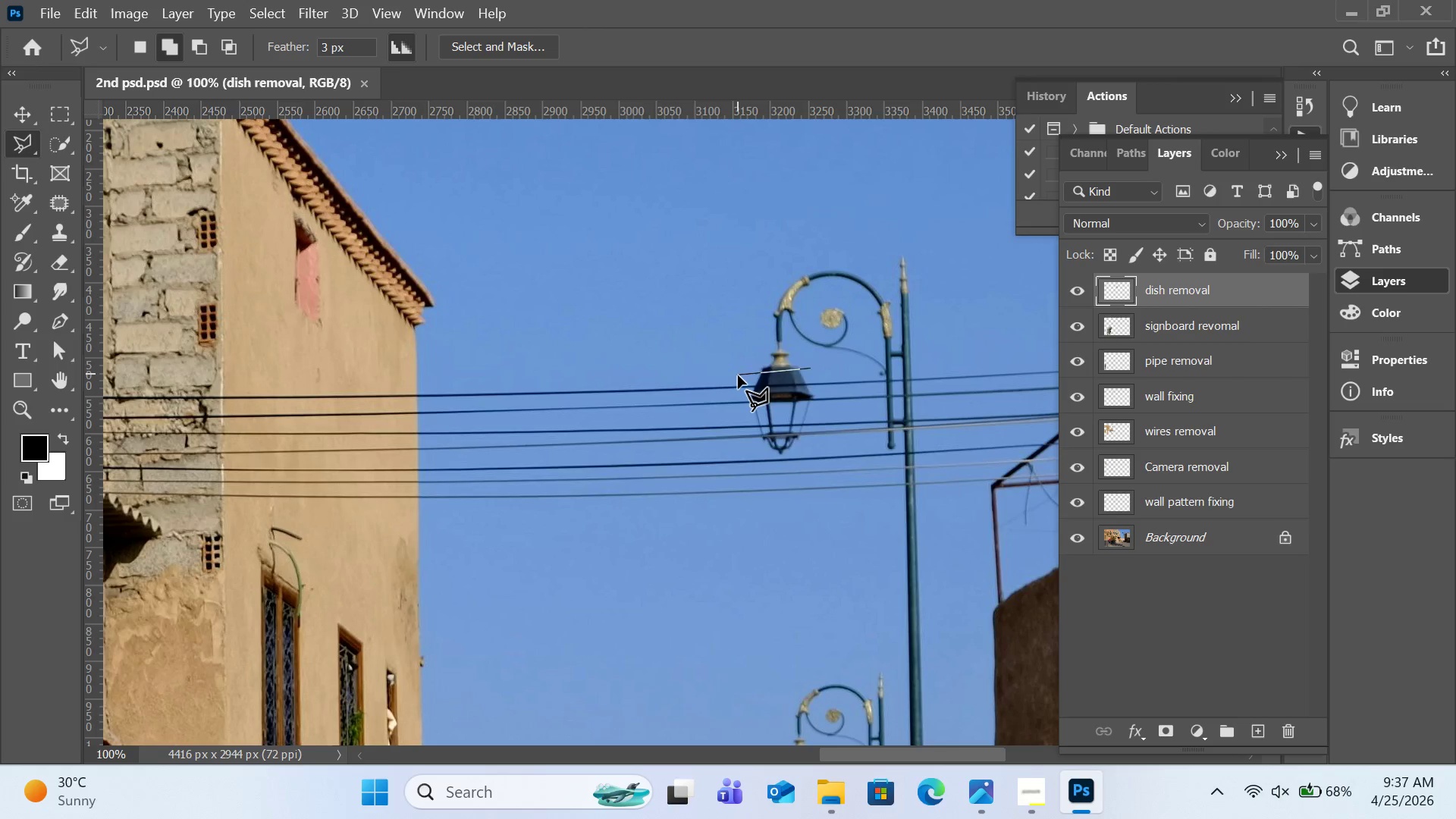 
key(Backspace)
 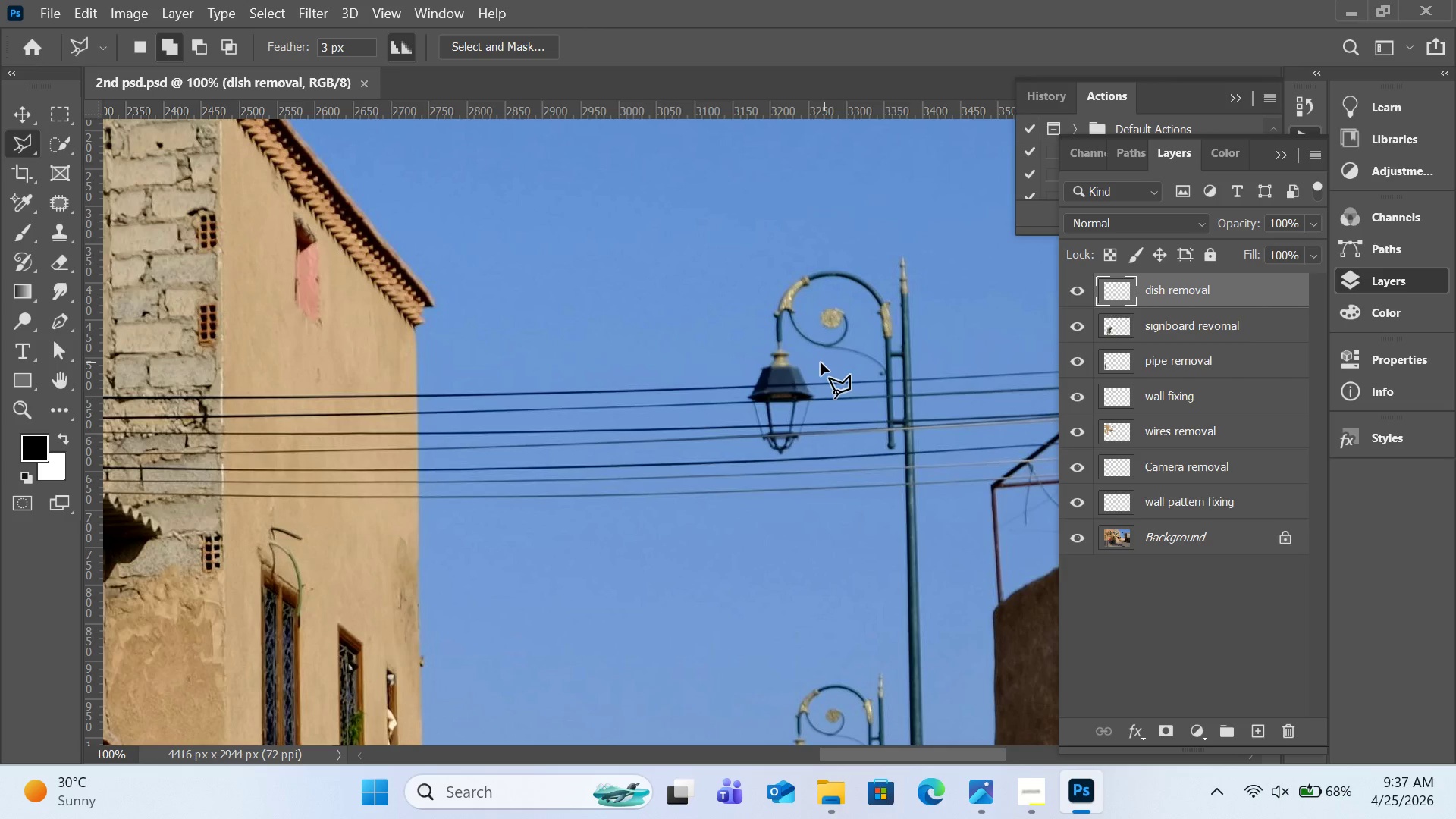 
left_click([812, 362])
 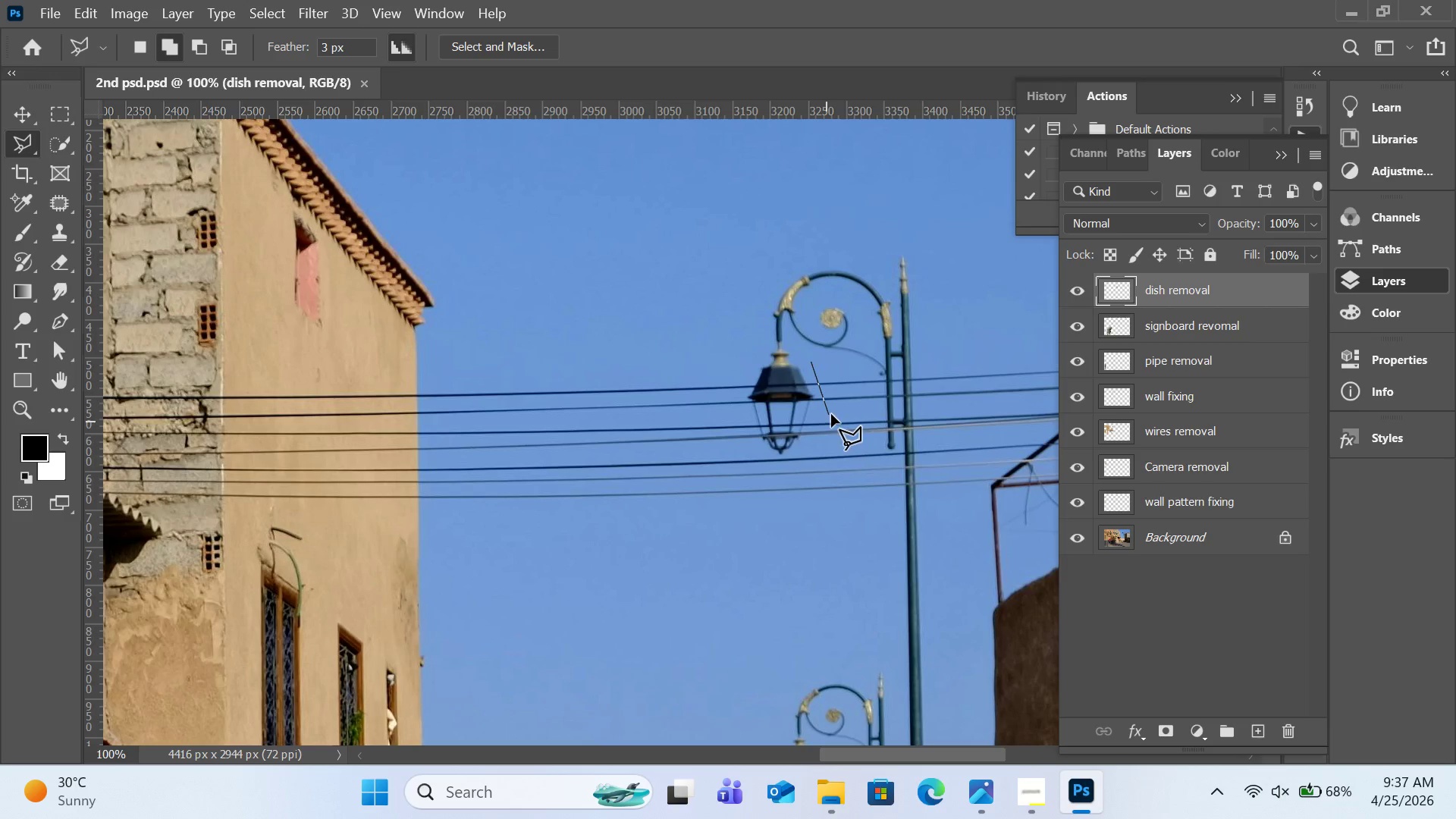 
left_click([832, 409])
 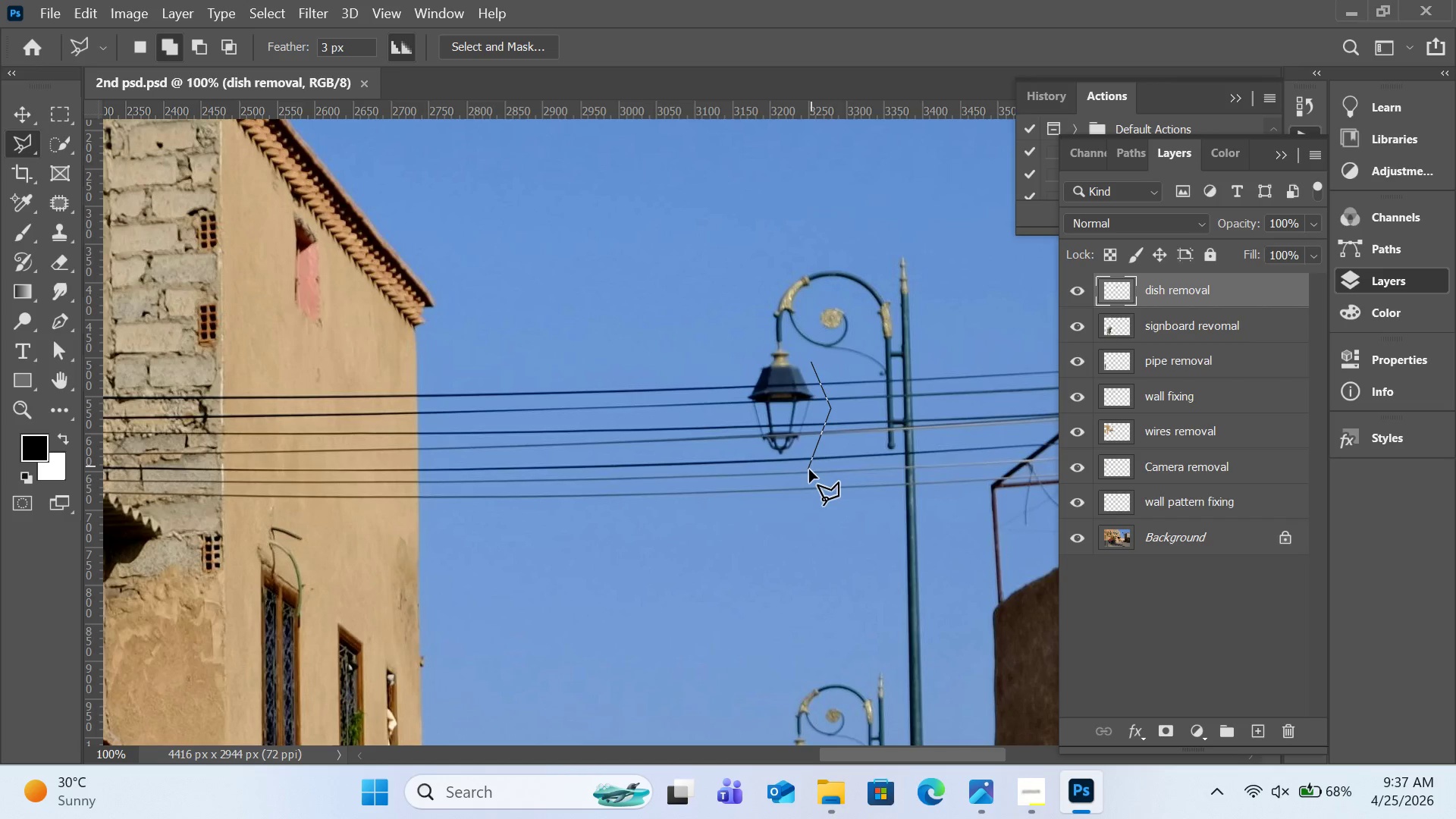 
left_click([809, 469])
 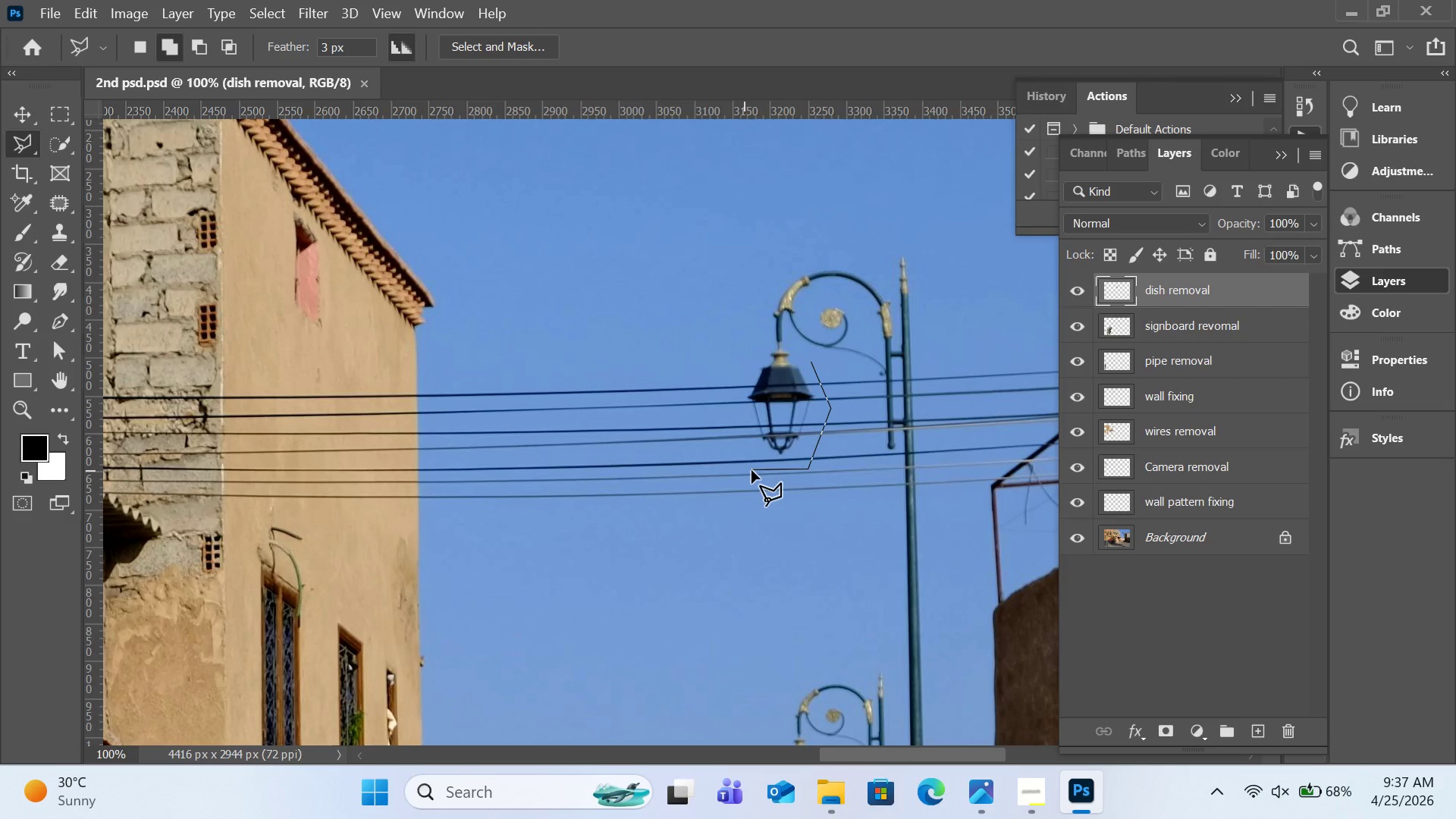 
left_click([757, 470])
 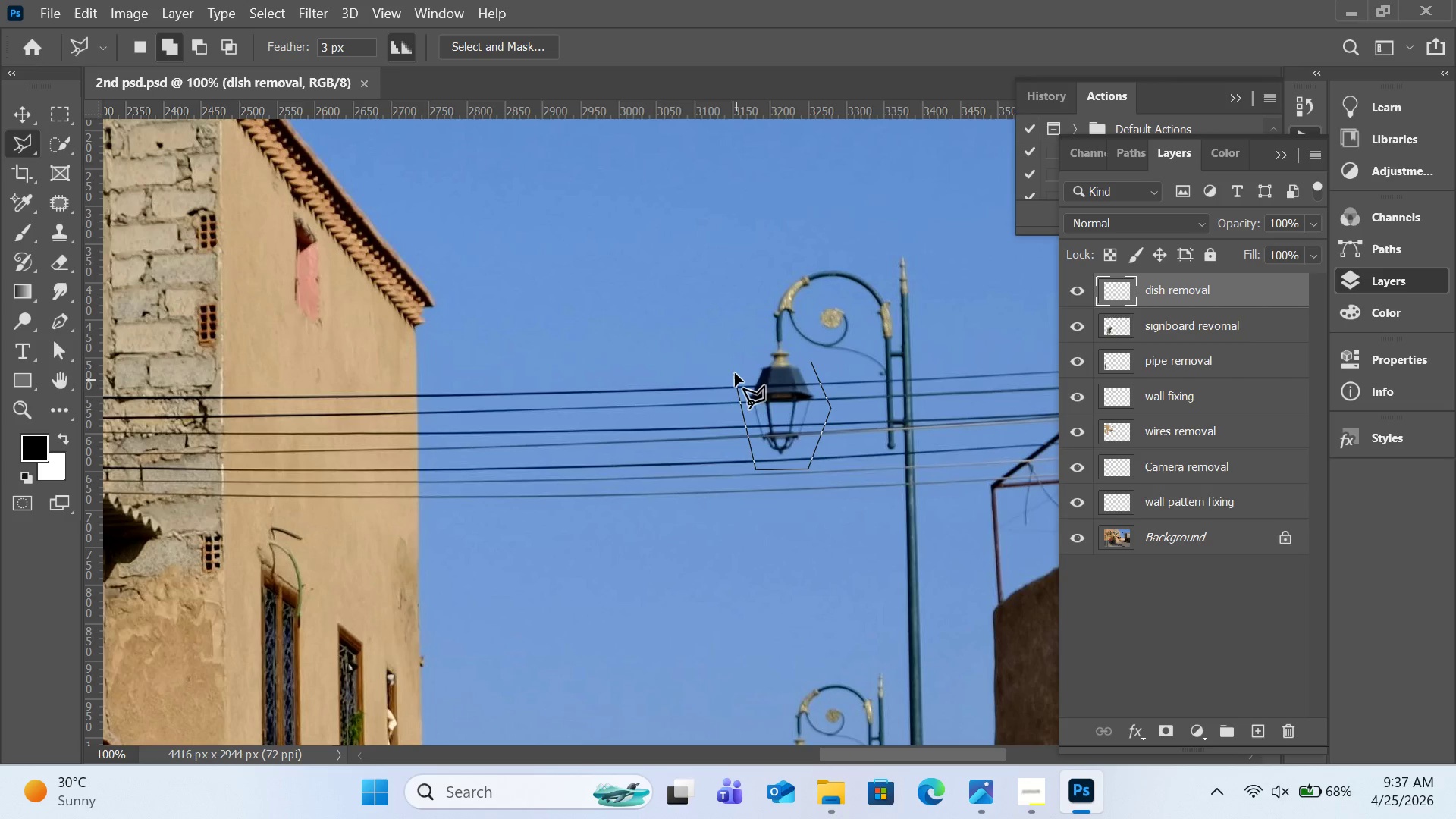 
left_click([735, 372])
 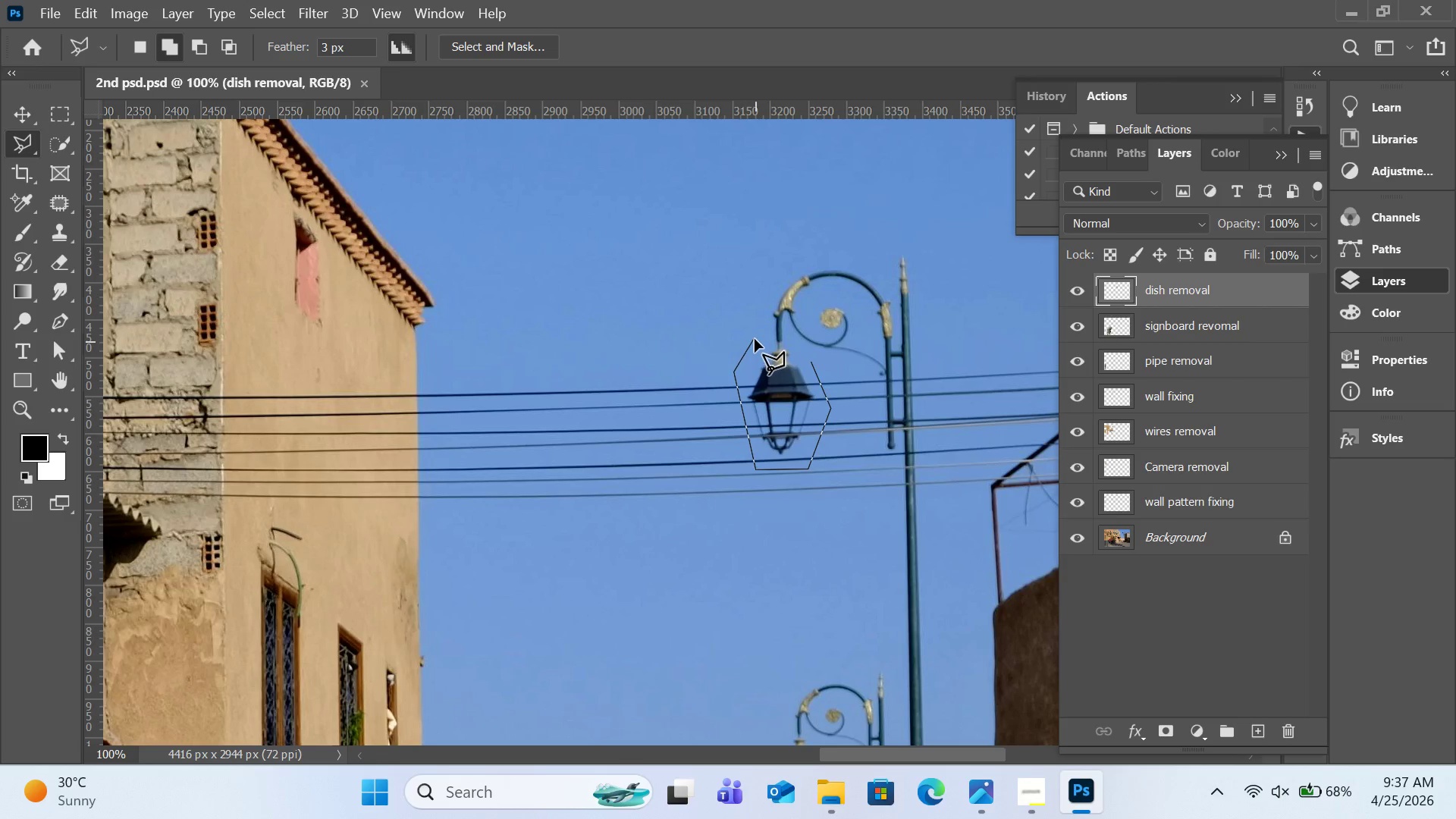 
left_click([755, 337])
 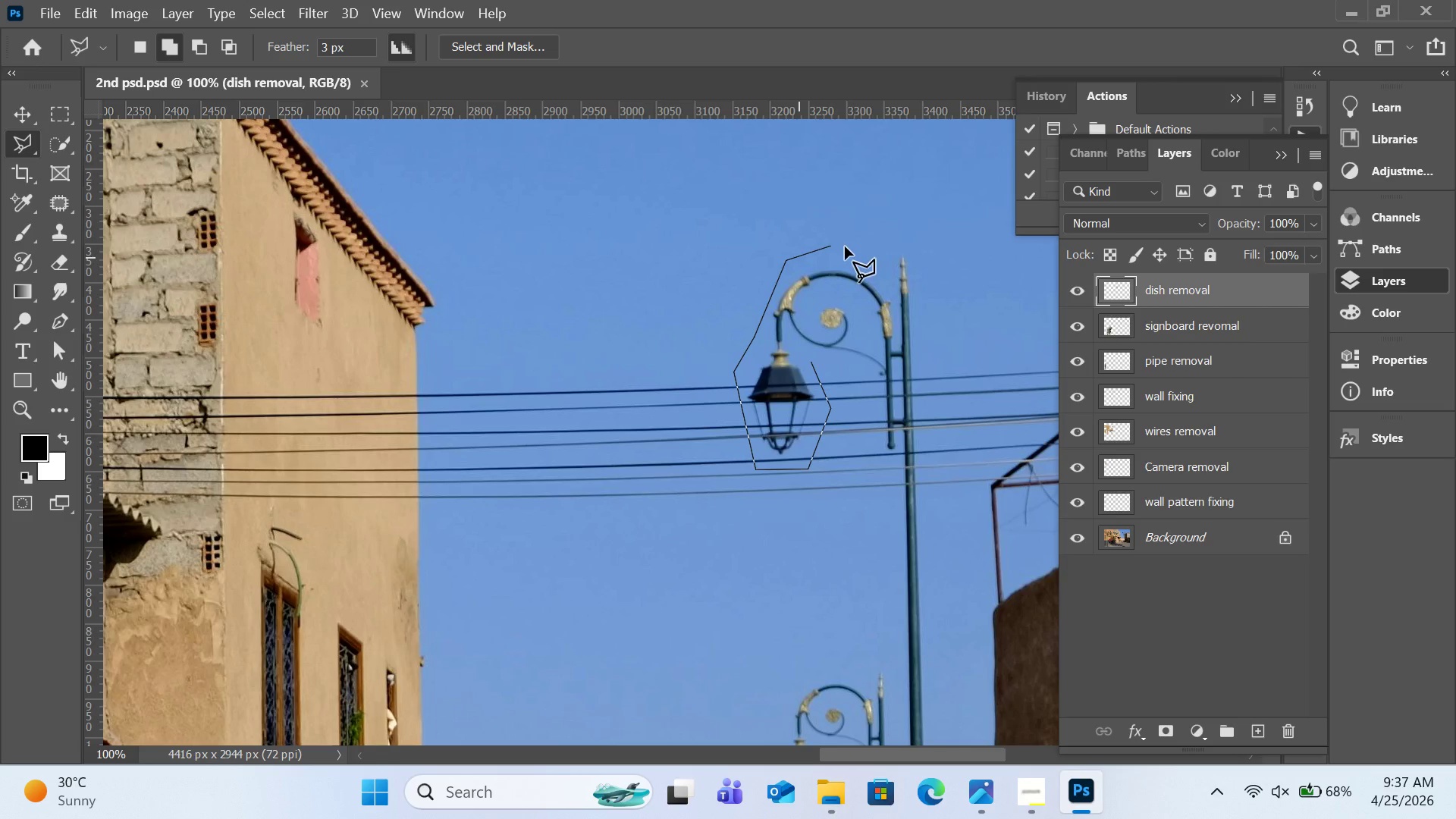 
left_click([853, 242])
 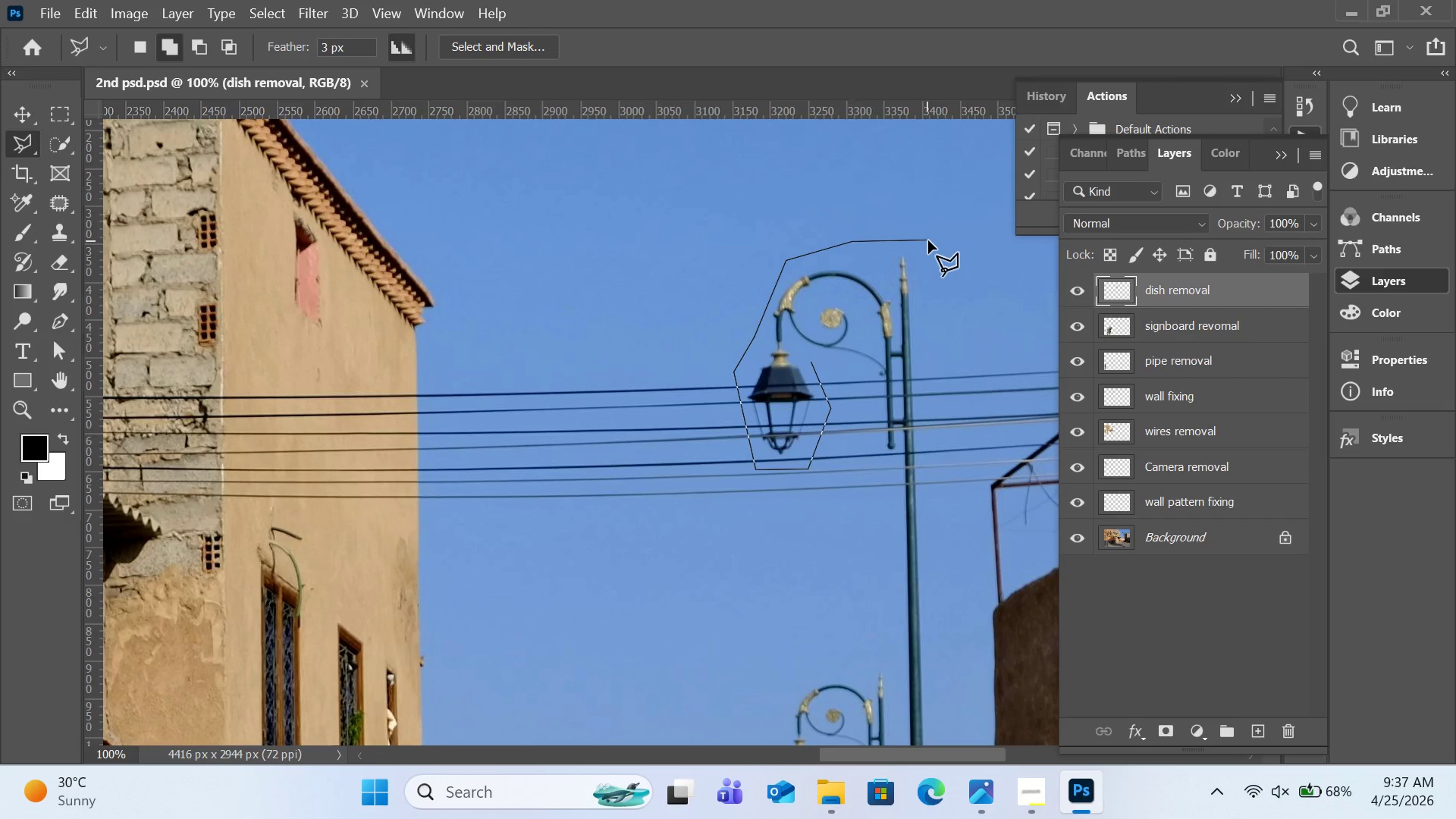 
left_click([928, 240])
 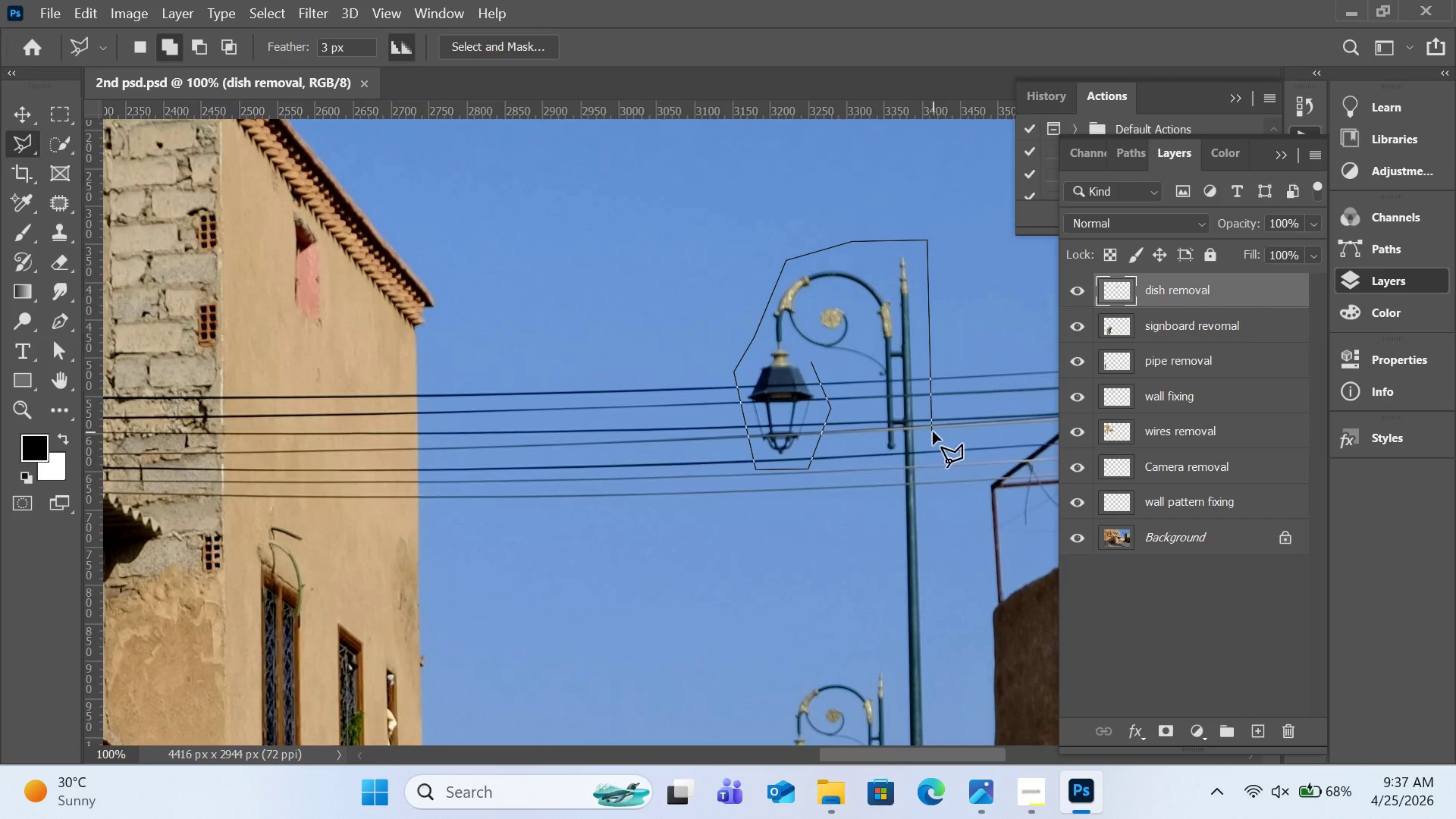 
key(B)
 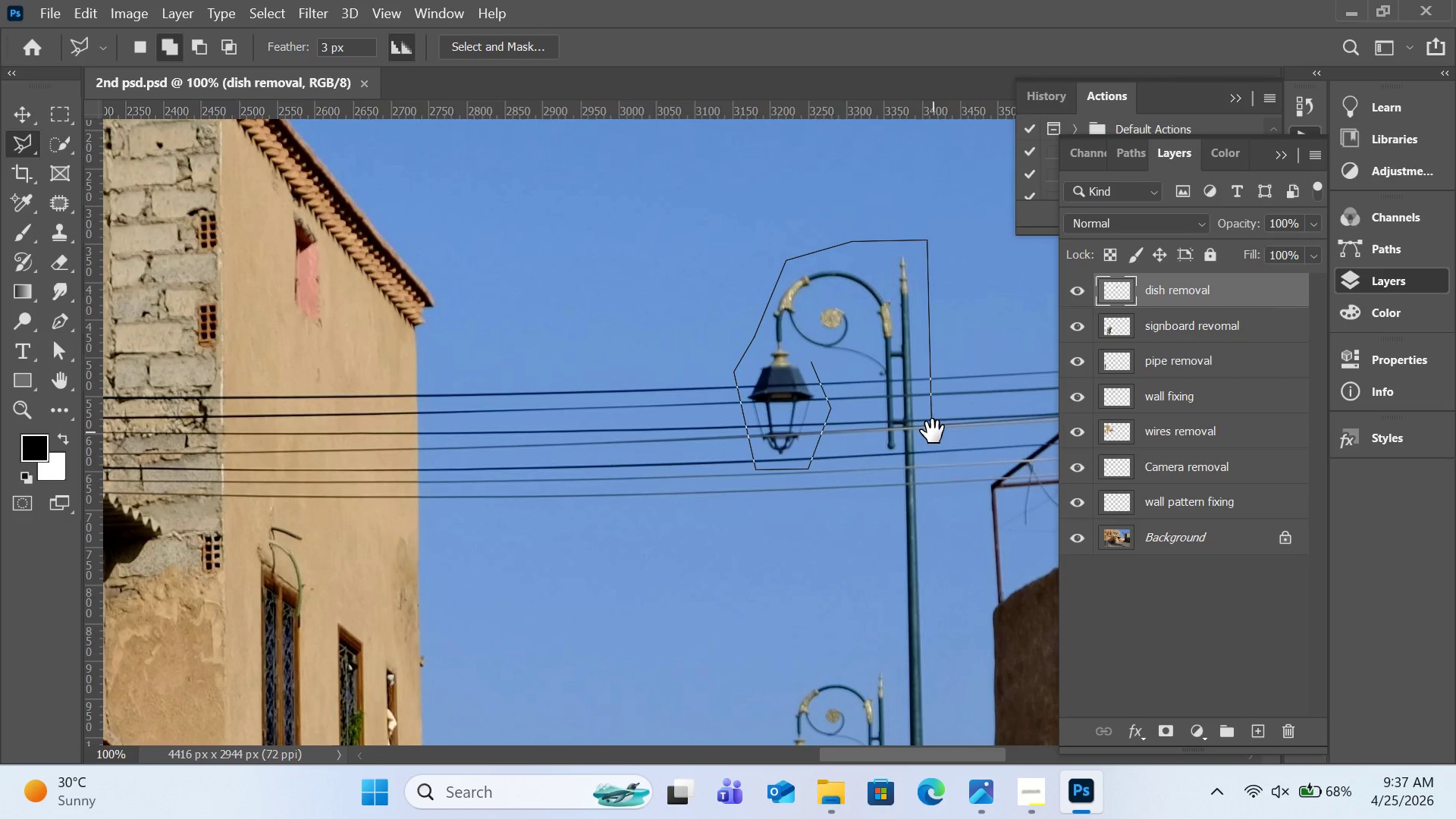 
hold_key(key=Space, duration=1.44)
 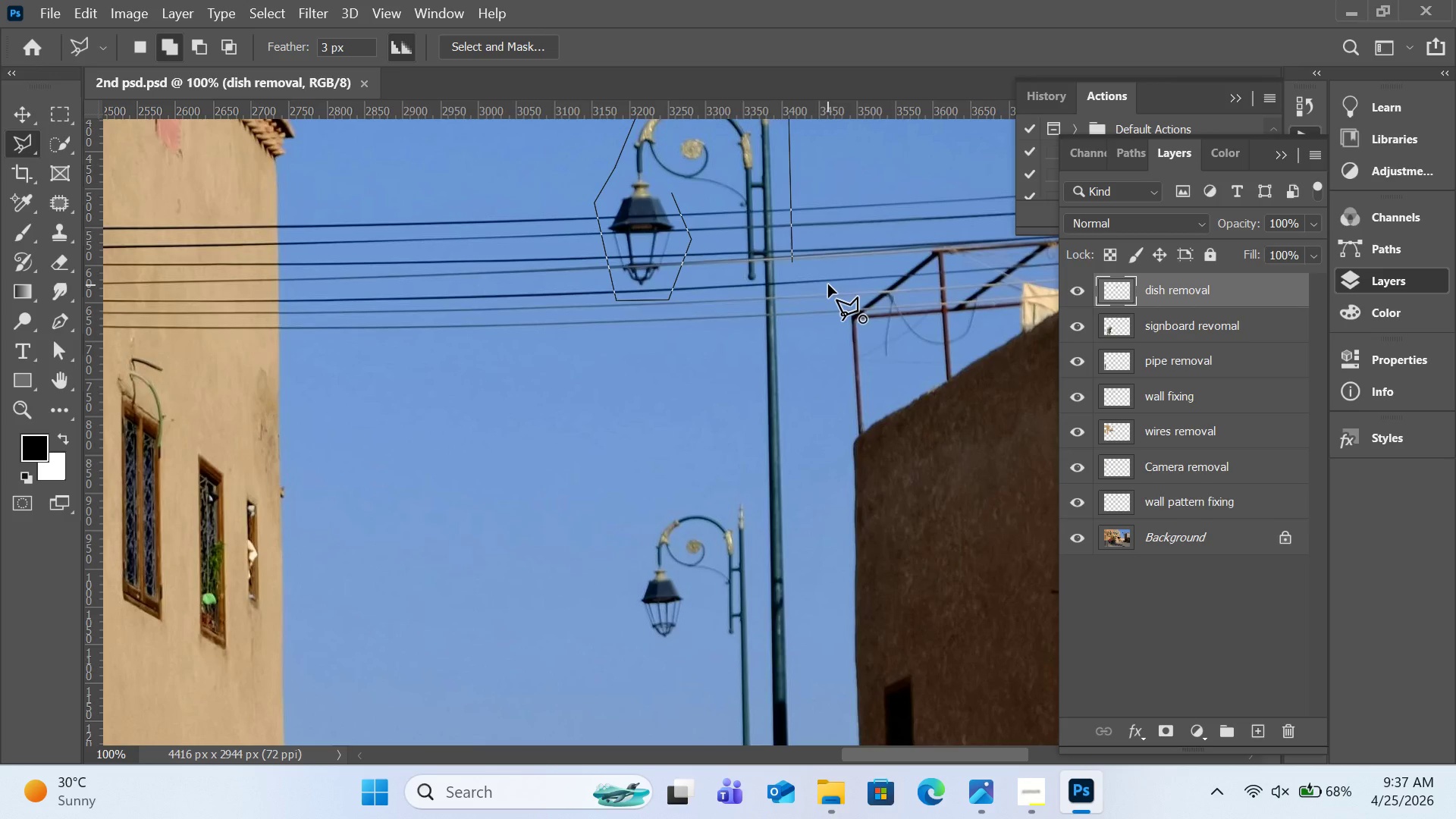 
left_click_drag(start_coordinate=[968, 453], to_coordinate=[828, 284])
 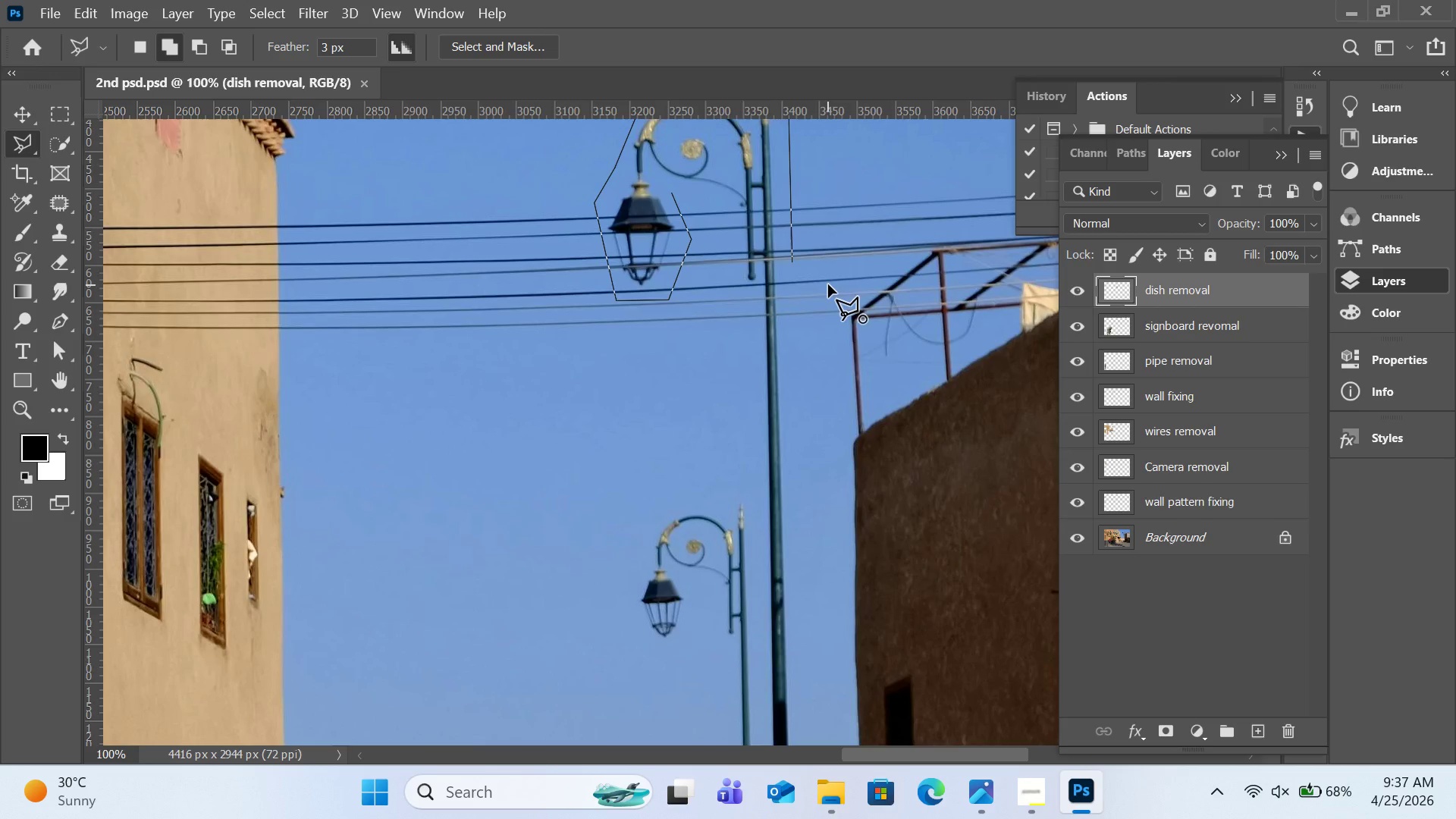 
key(Control+Minus)
 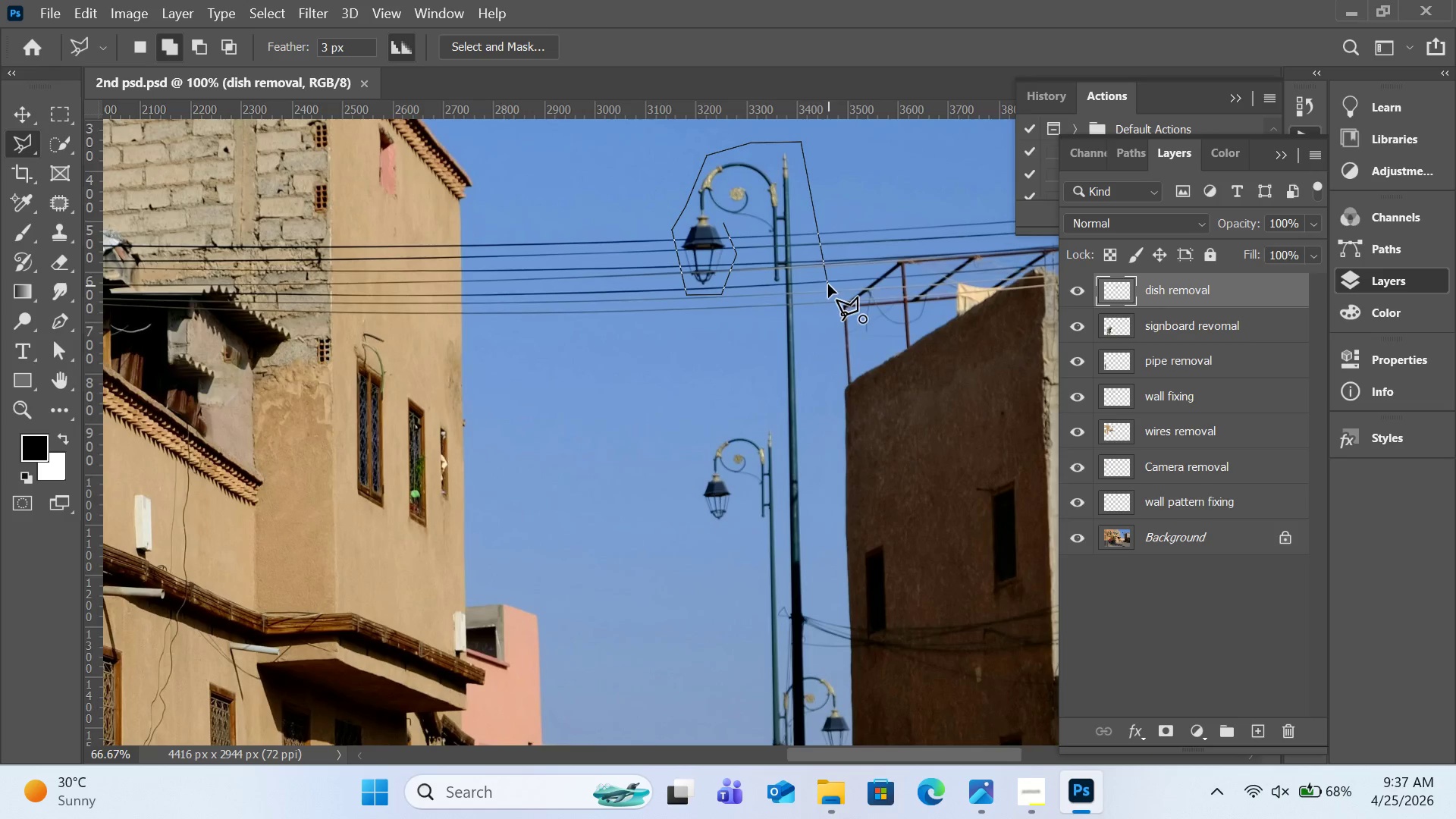 
key(Control+Minus)
 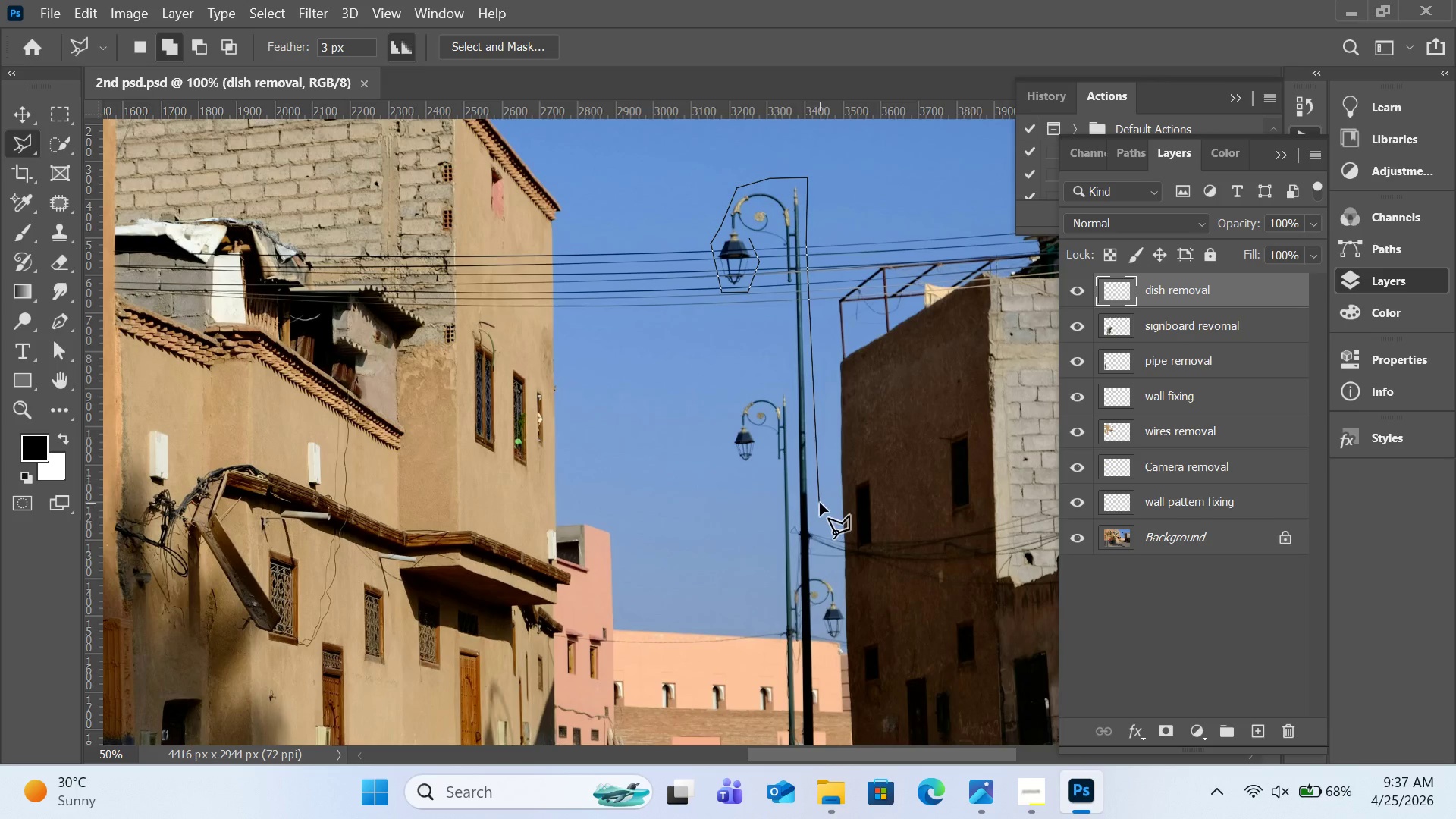 
left_click([815, 514])
 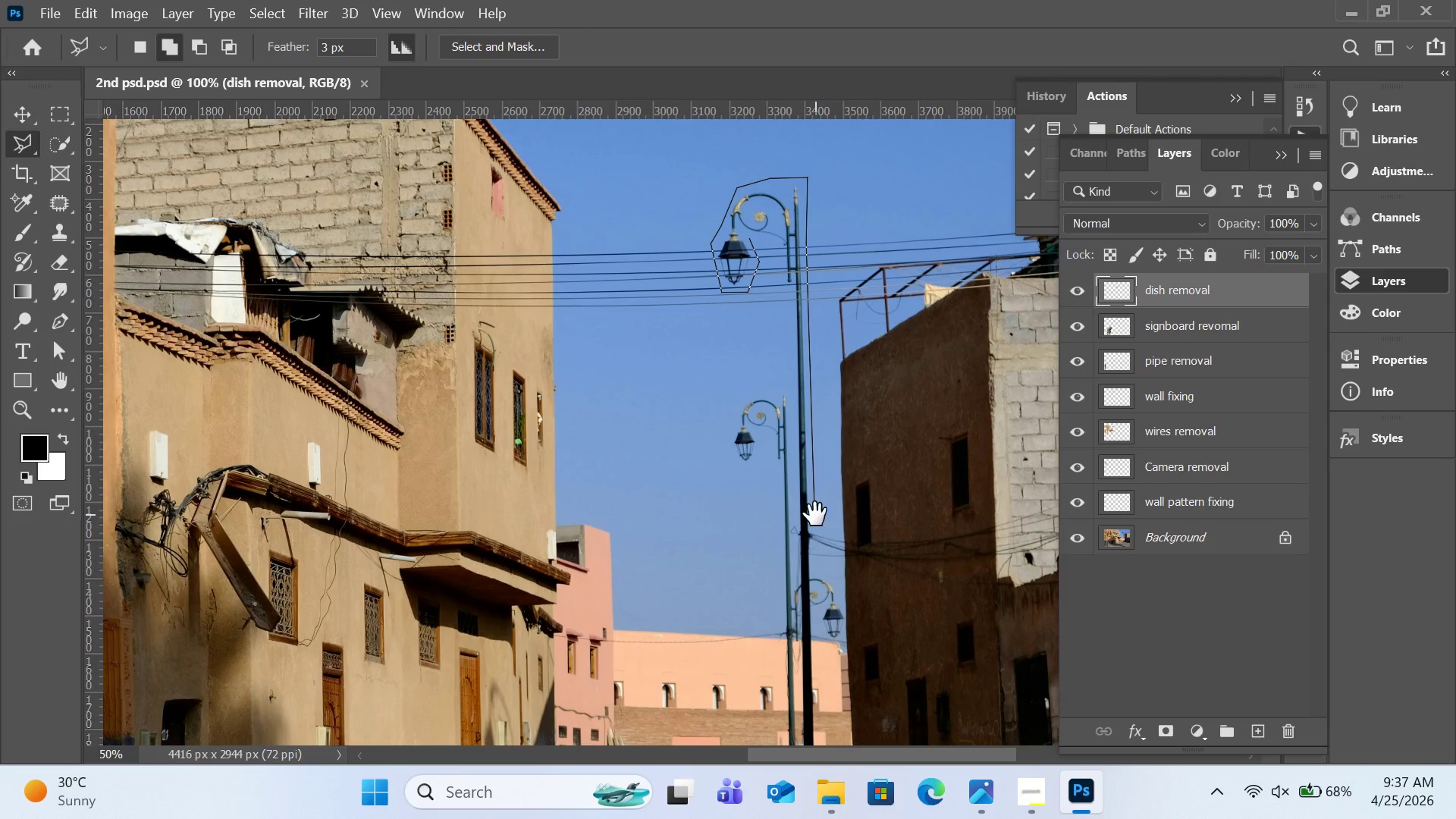 
hold_key(key=Space, duration=1.52)
 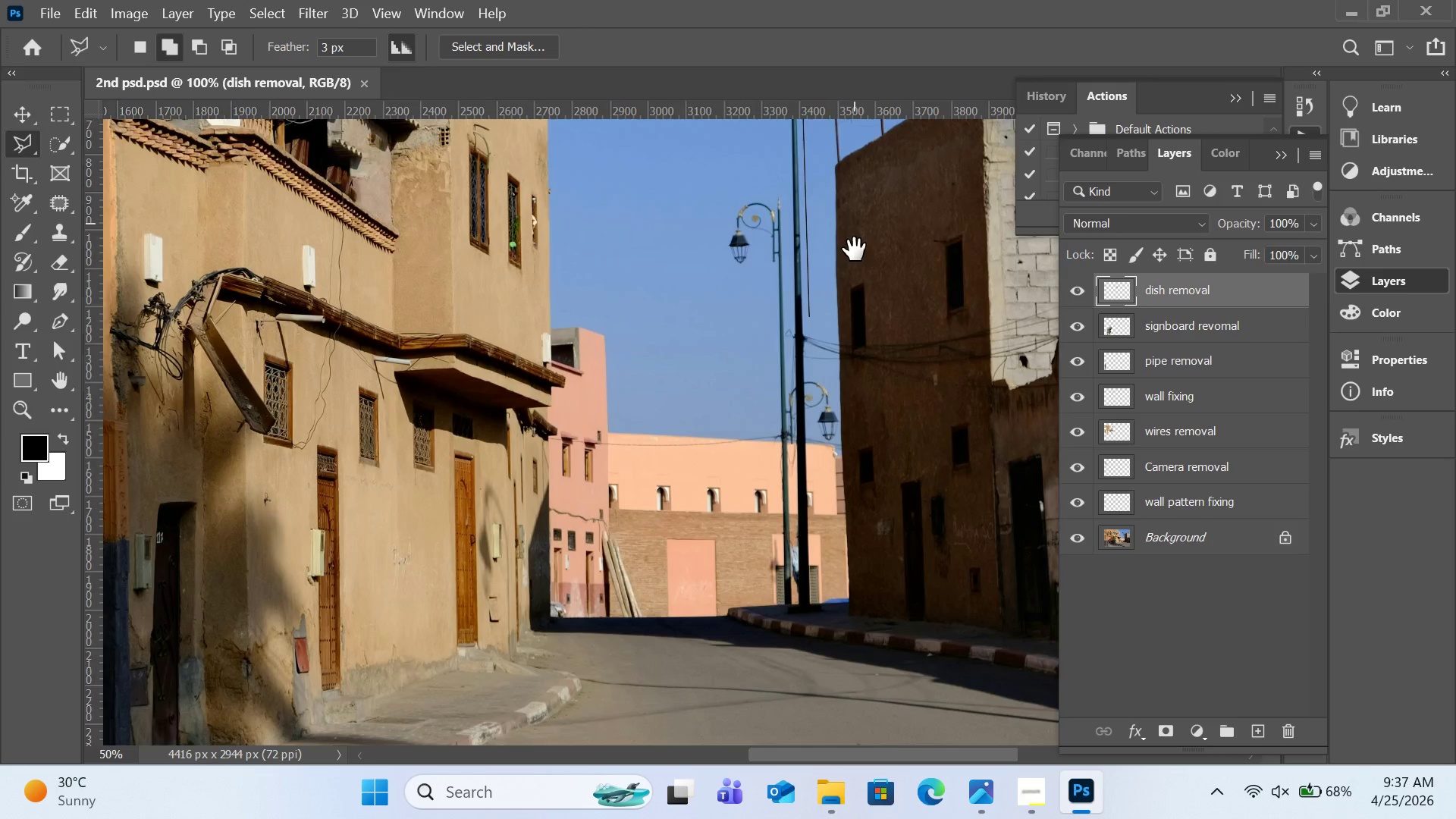 
left_click_drag(start_coordinate=[820, 544], to_coordinate=[820, 528])
 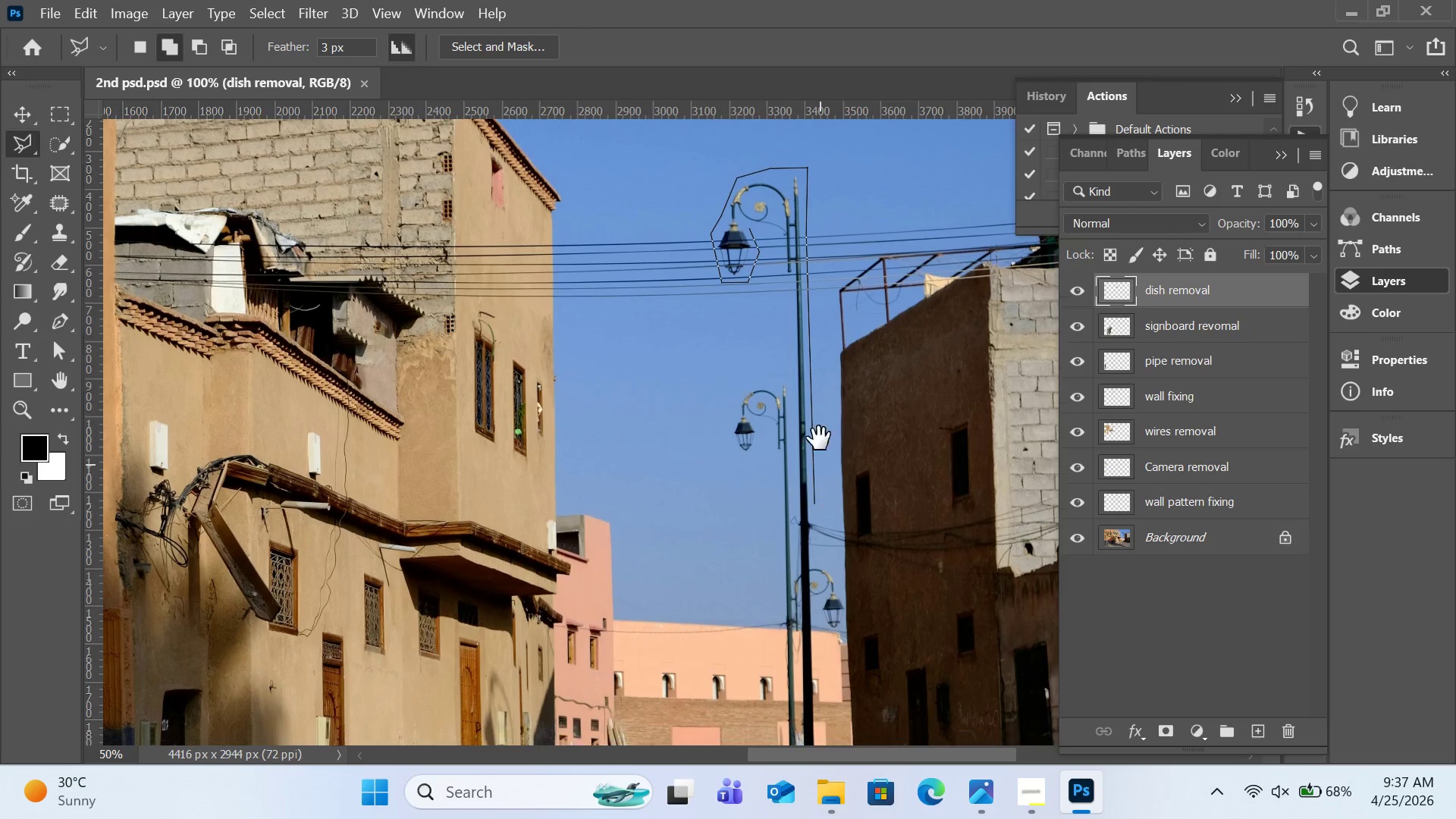 
left_click_drag(start_coordinate=[820, 522], to_coordinate=[817, 374])
 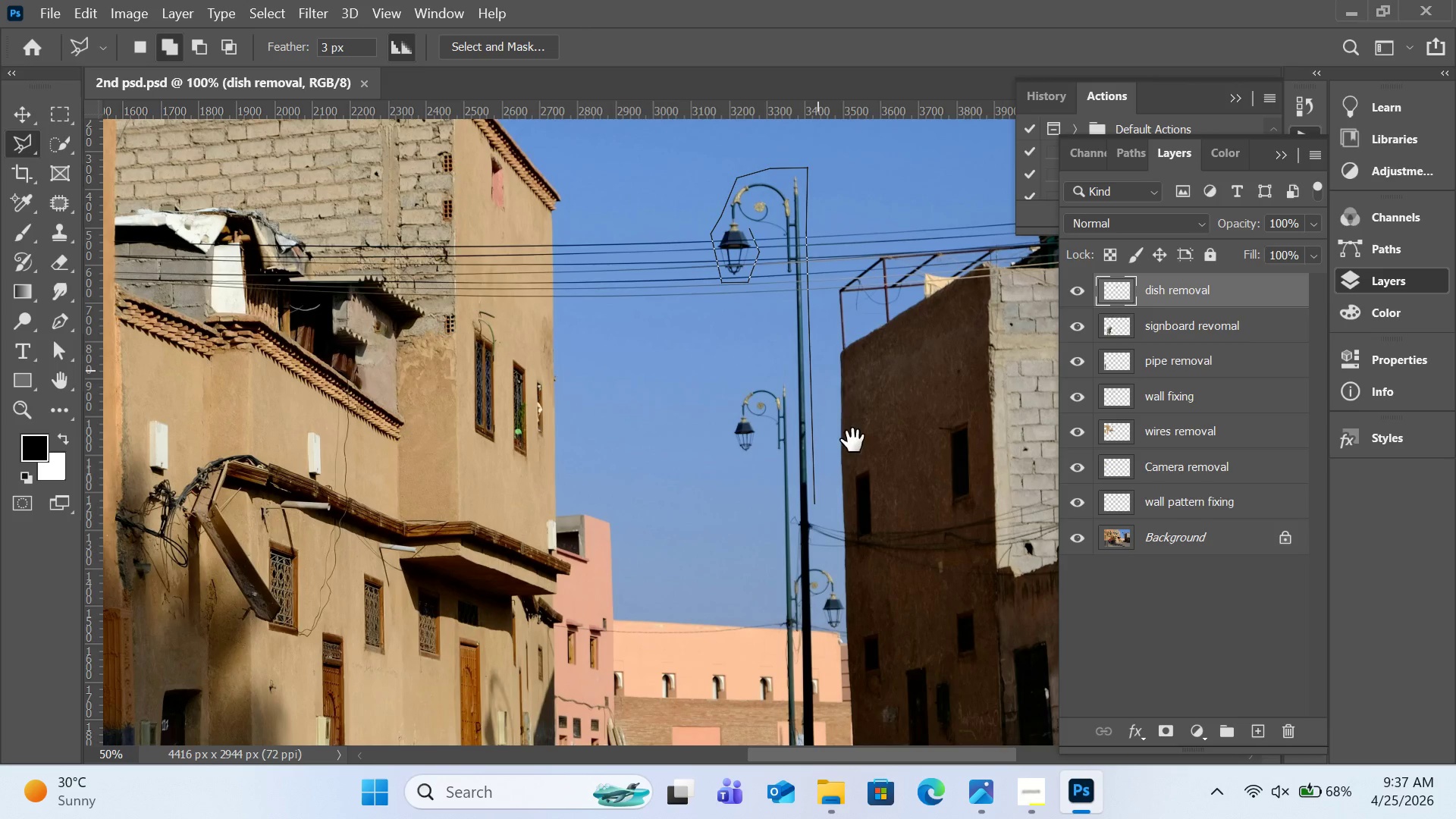 
hold_key(key=Space, duration=0.86)
 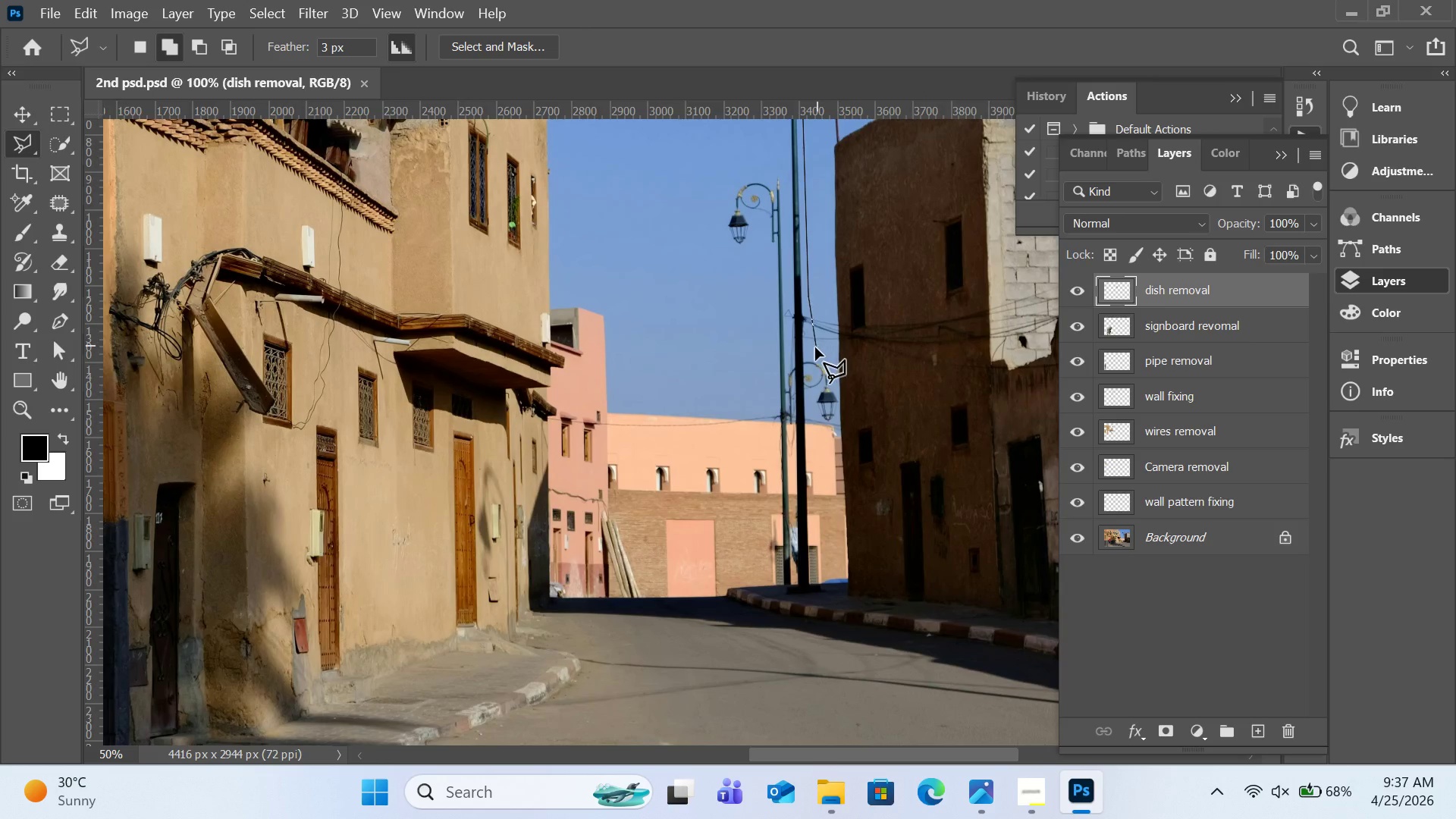 
left_click_drag(start_coordinate=[861, 448], to_coordinate=[855, 249])
 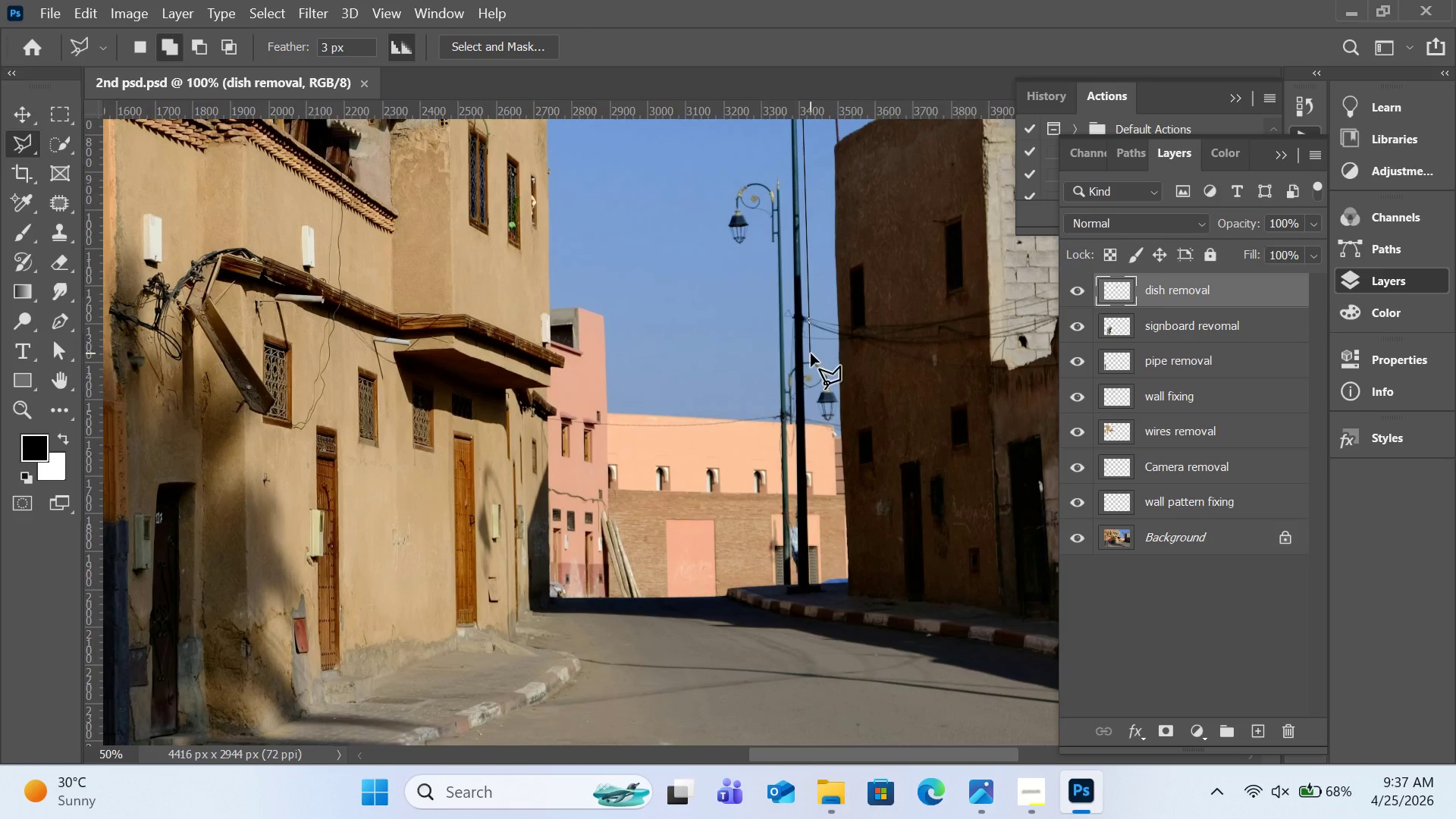 
left_click([811, 355])
 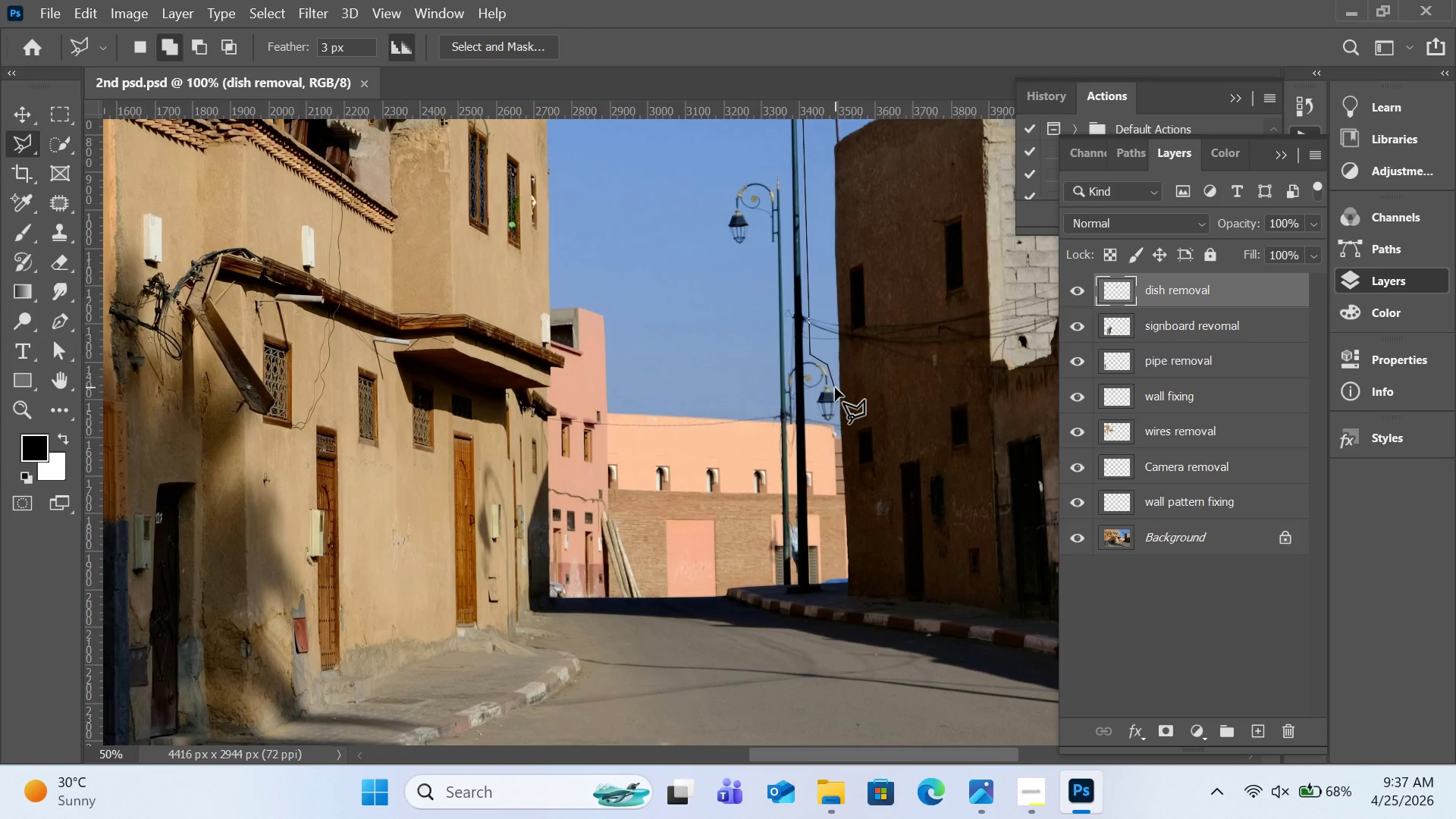 
left_click([835, 388])
 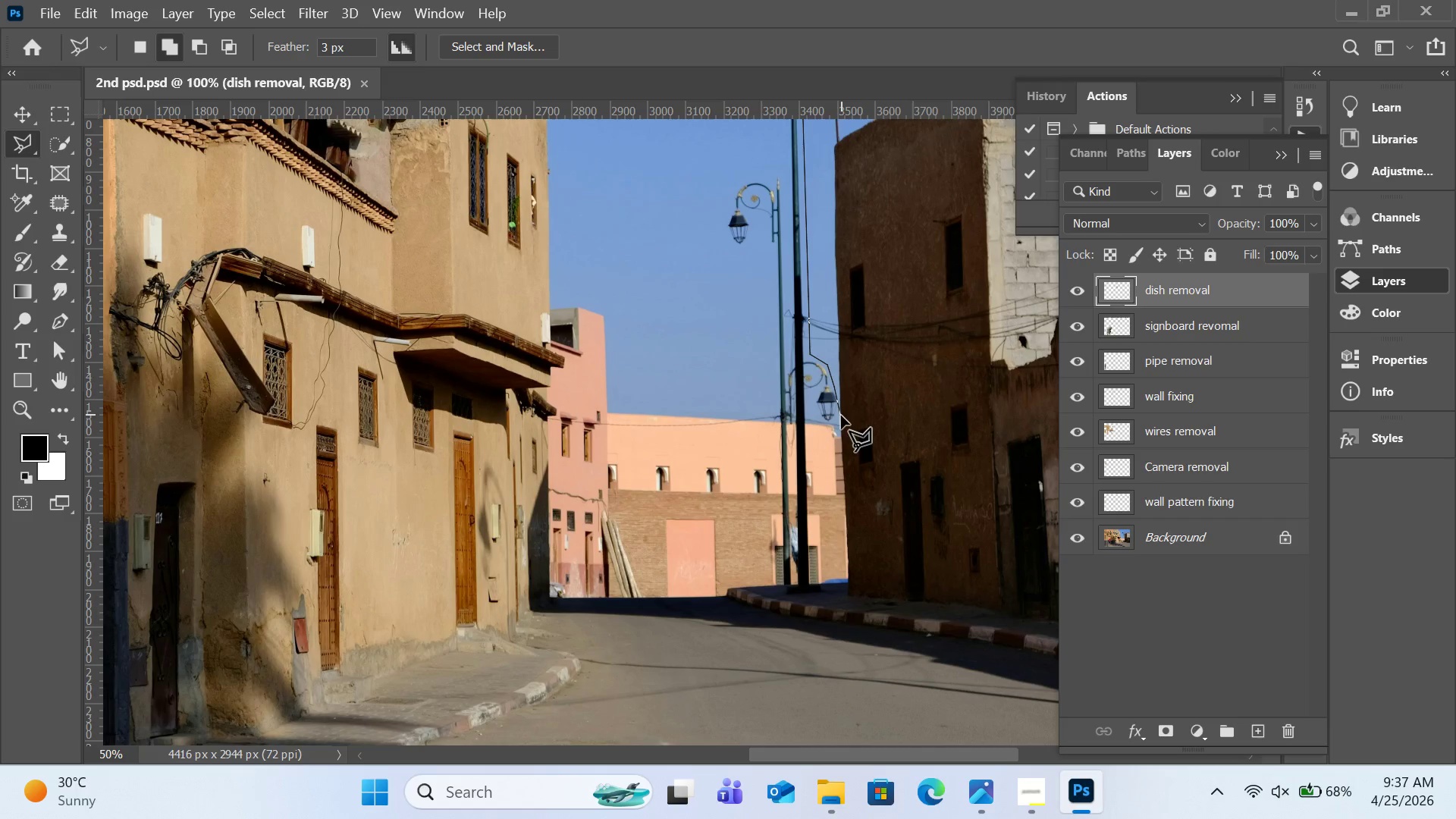 
left_click([841, 416])
 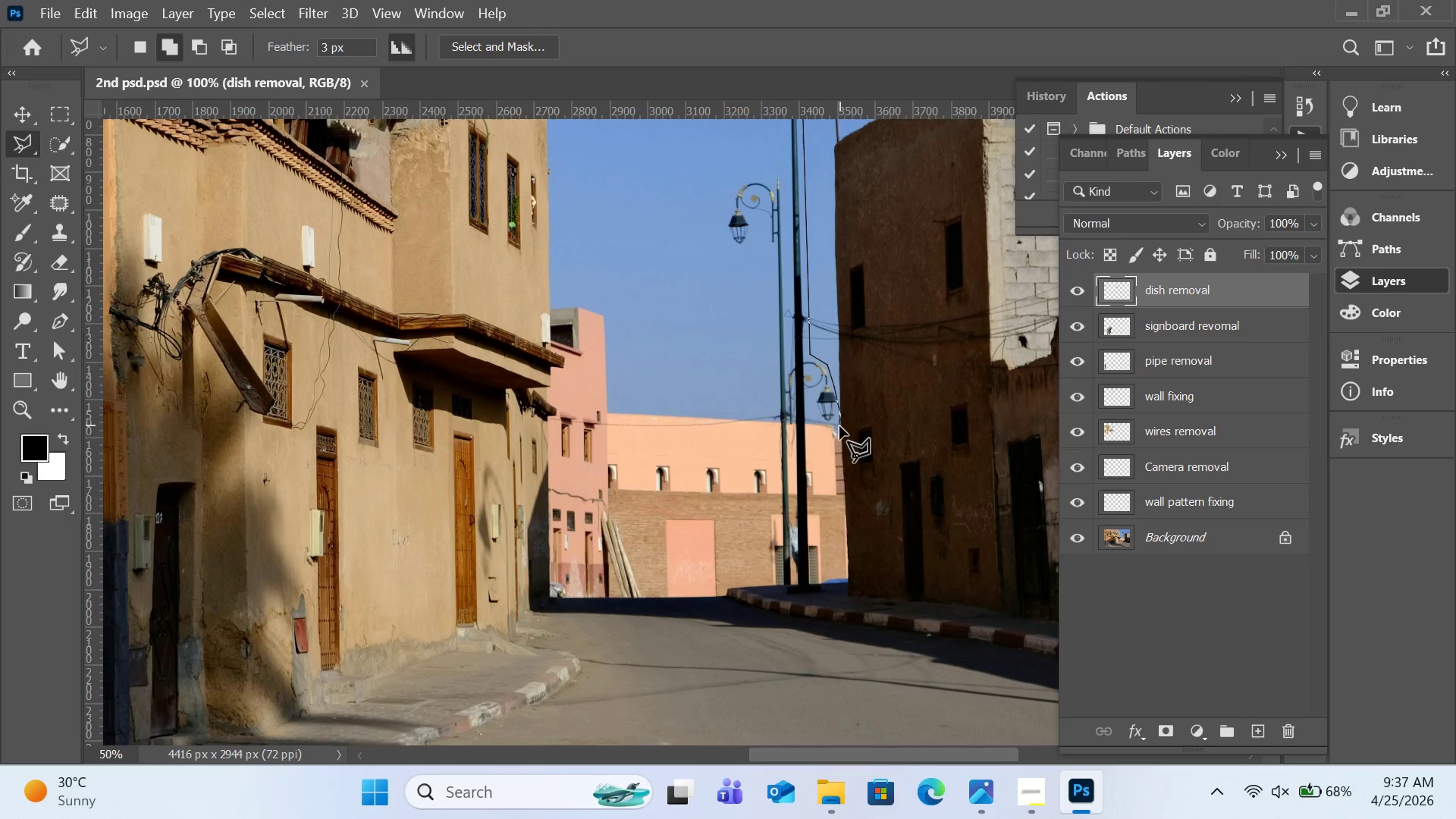 
left_click([839, 426])
 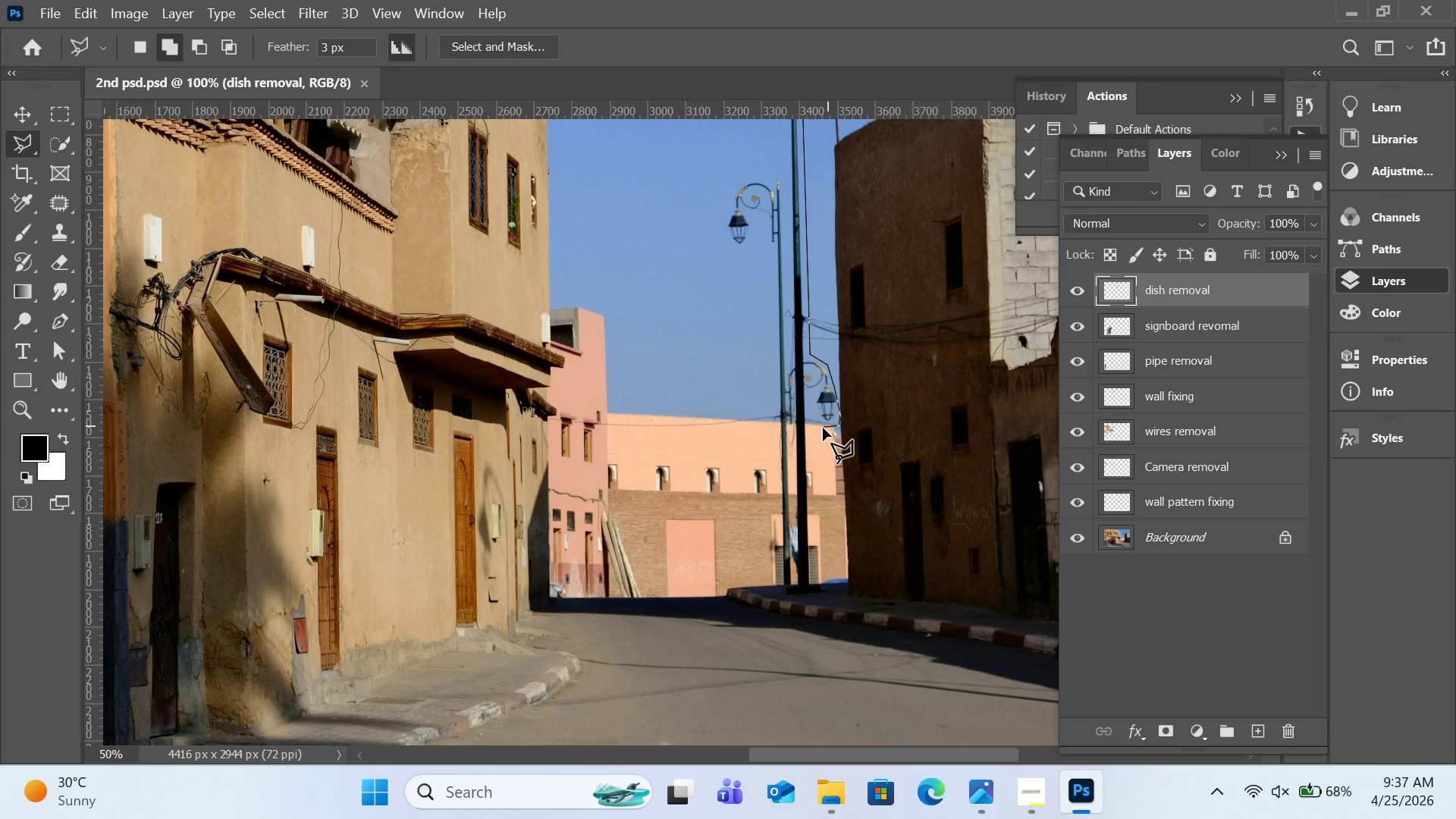 
left_click([823, 428])
 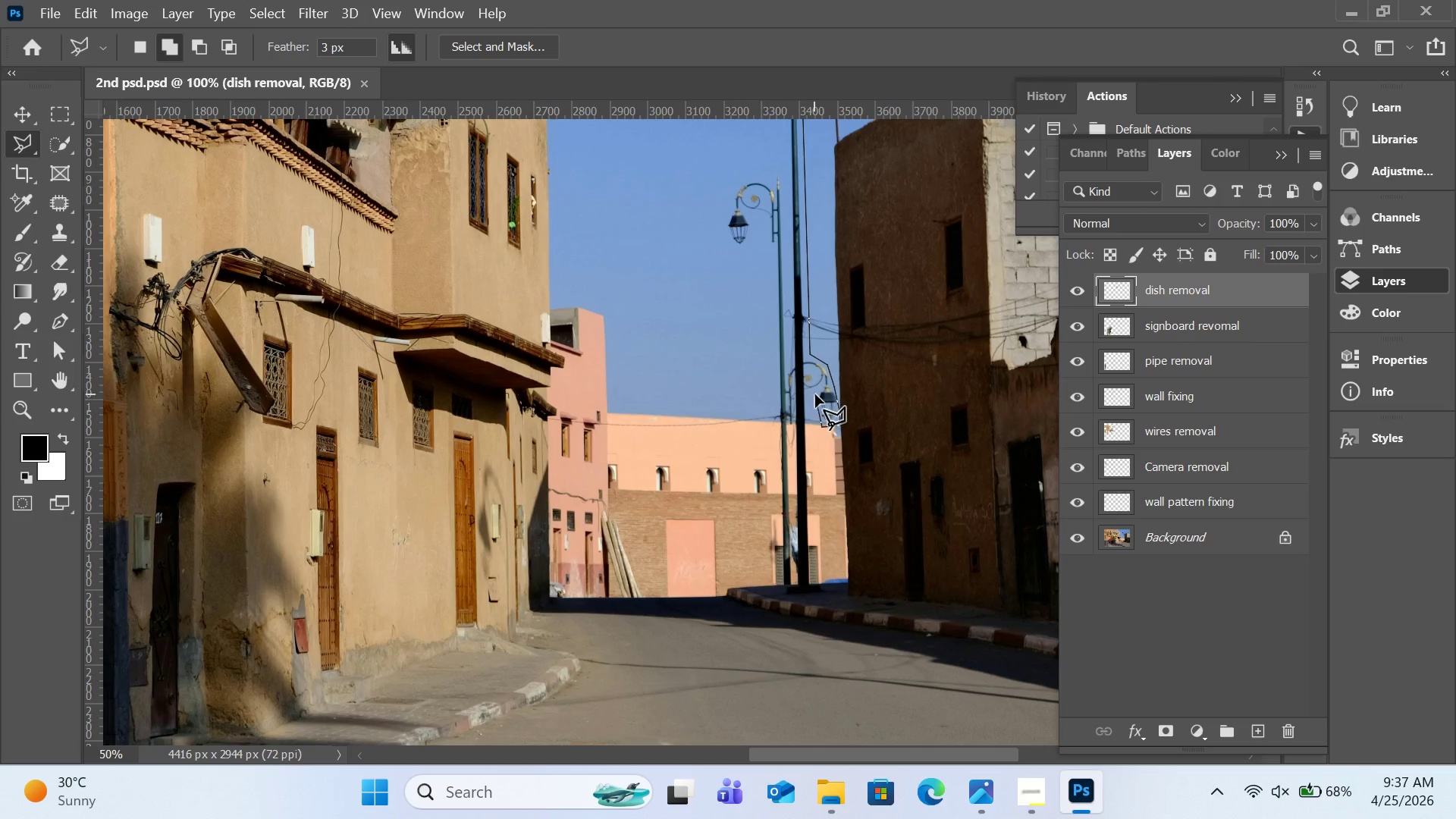 
left_click([815, 394])
 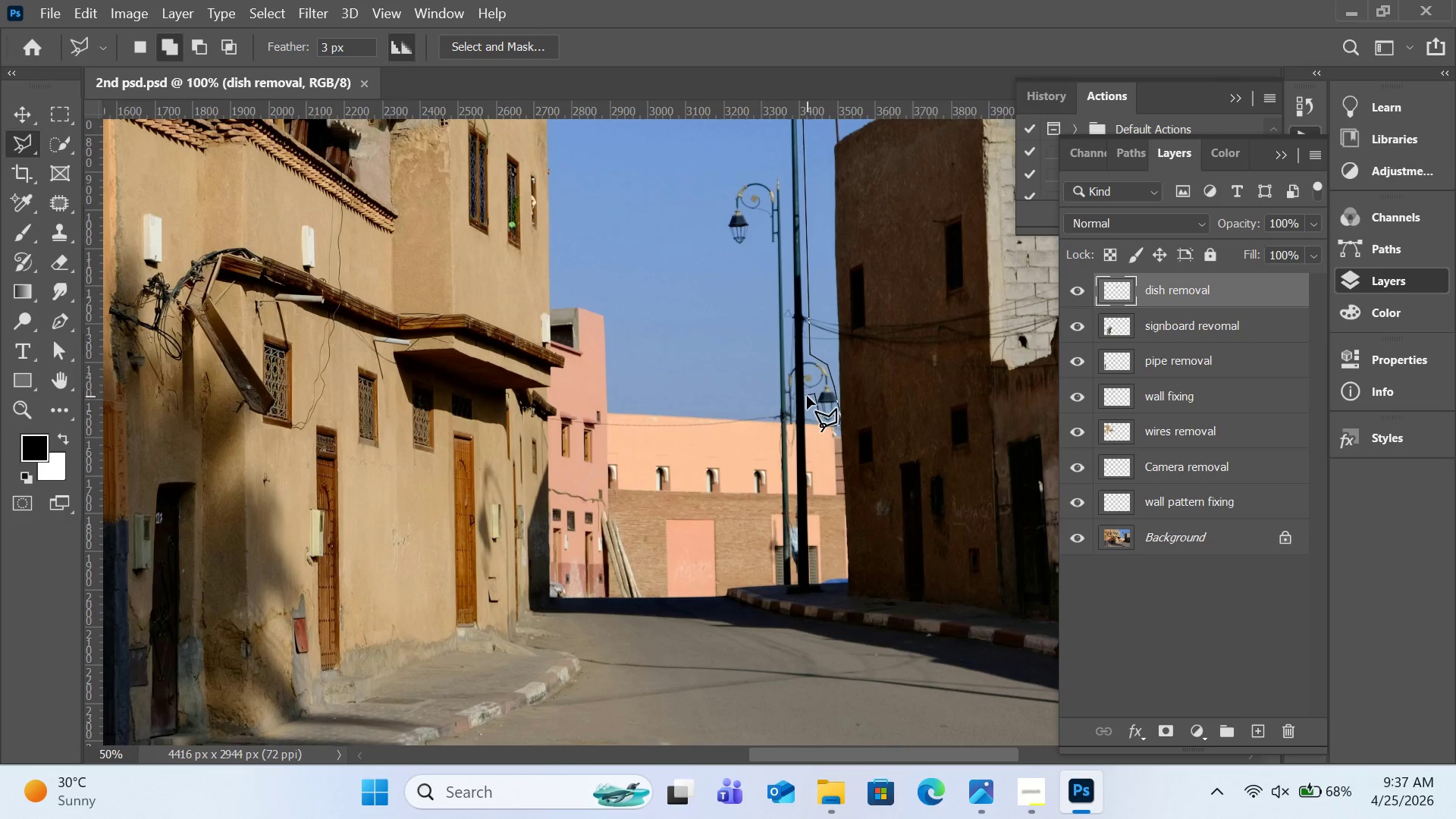 
left_click([807, 396])
 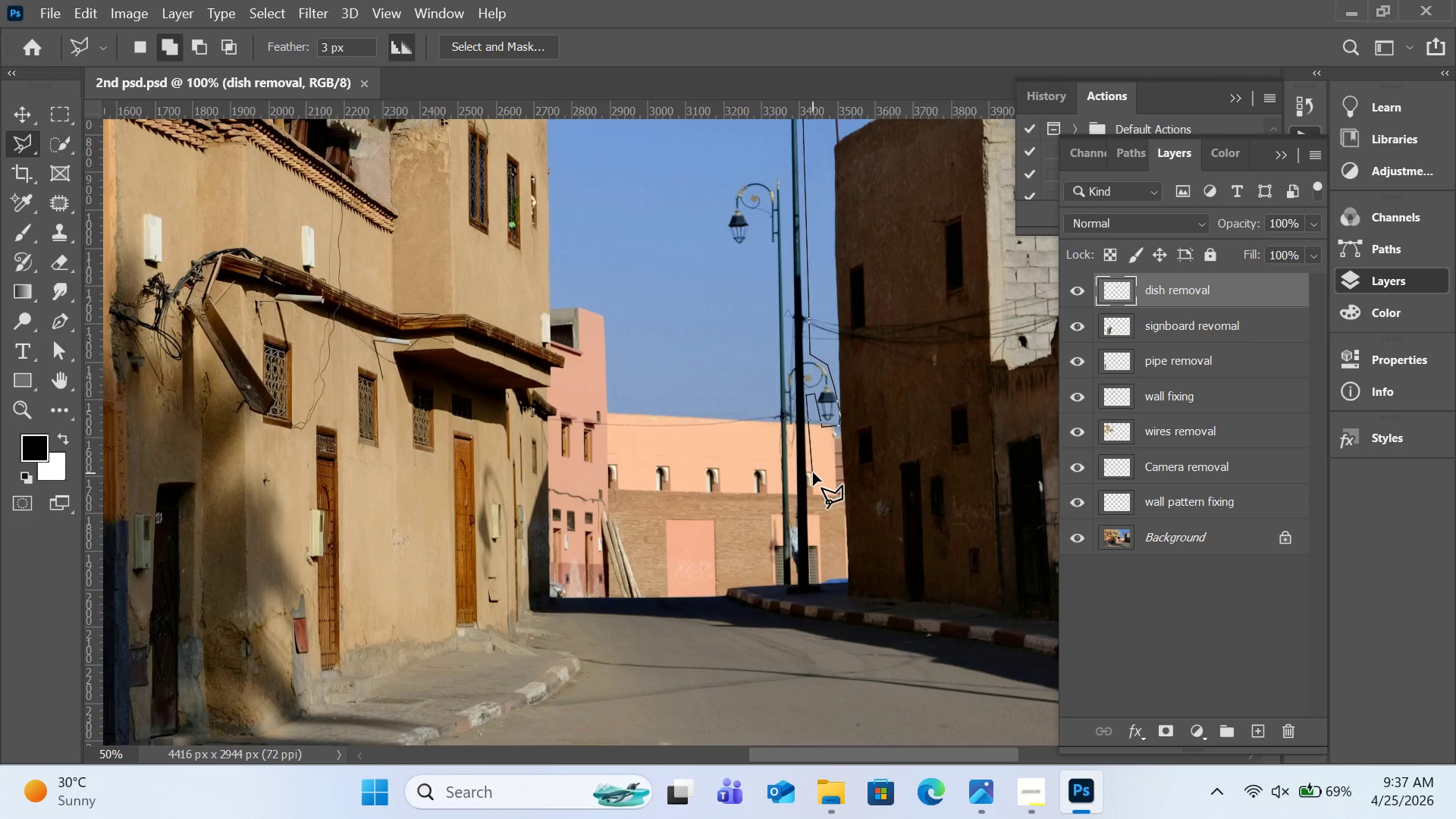 
left_click([813, 473])
 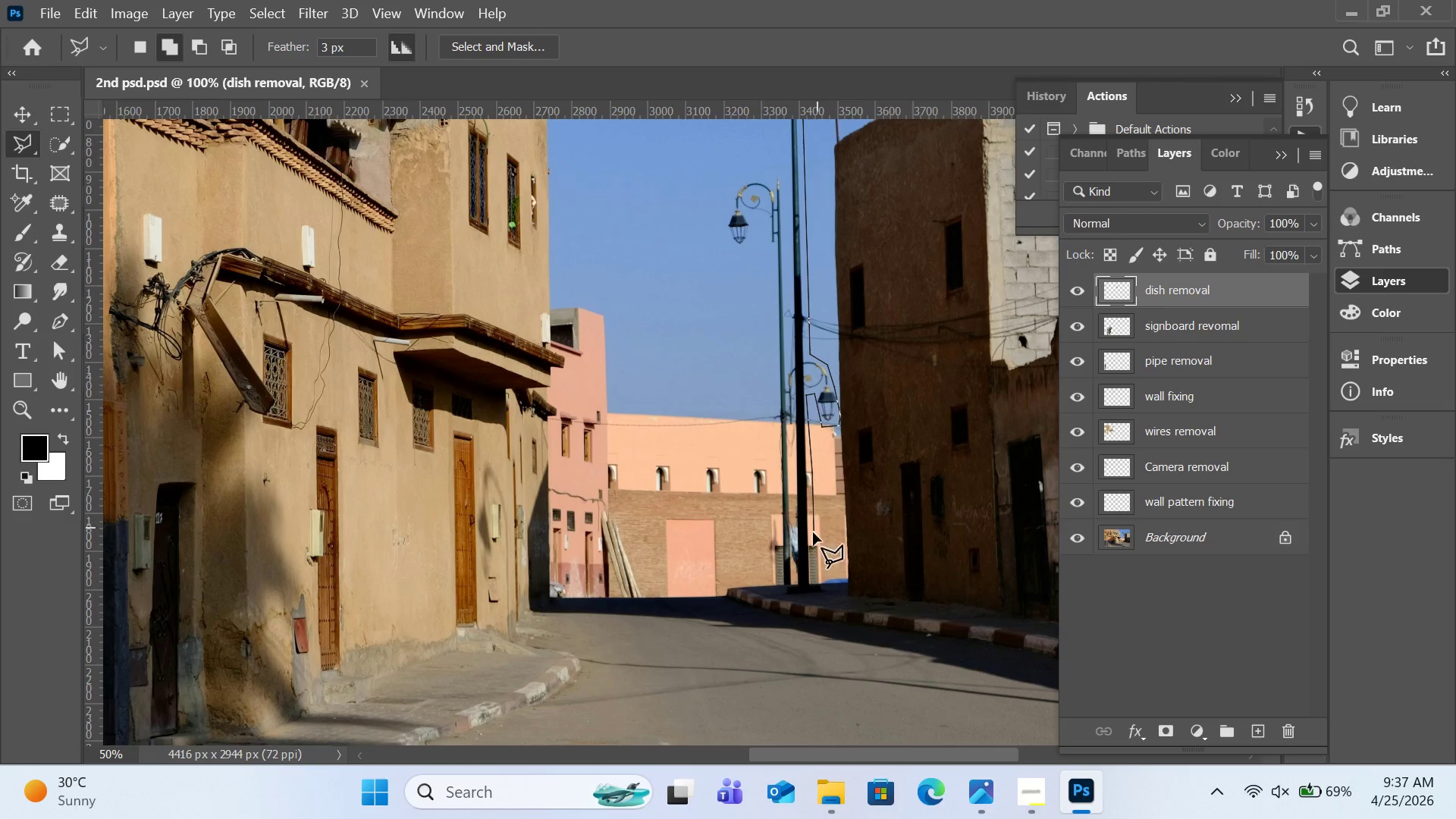 
left_click([813, 535])
 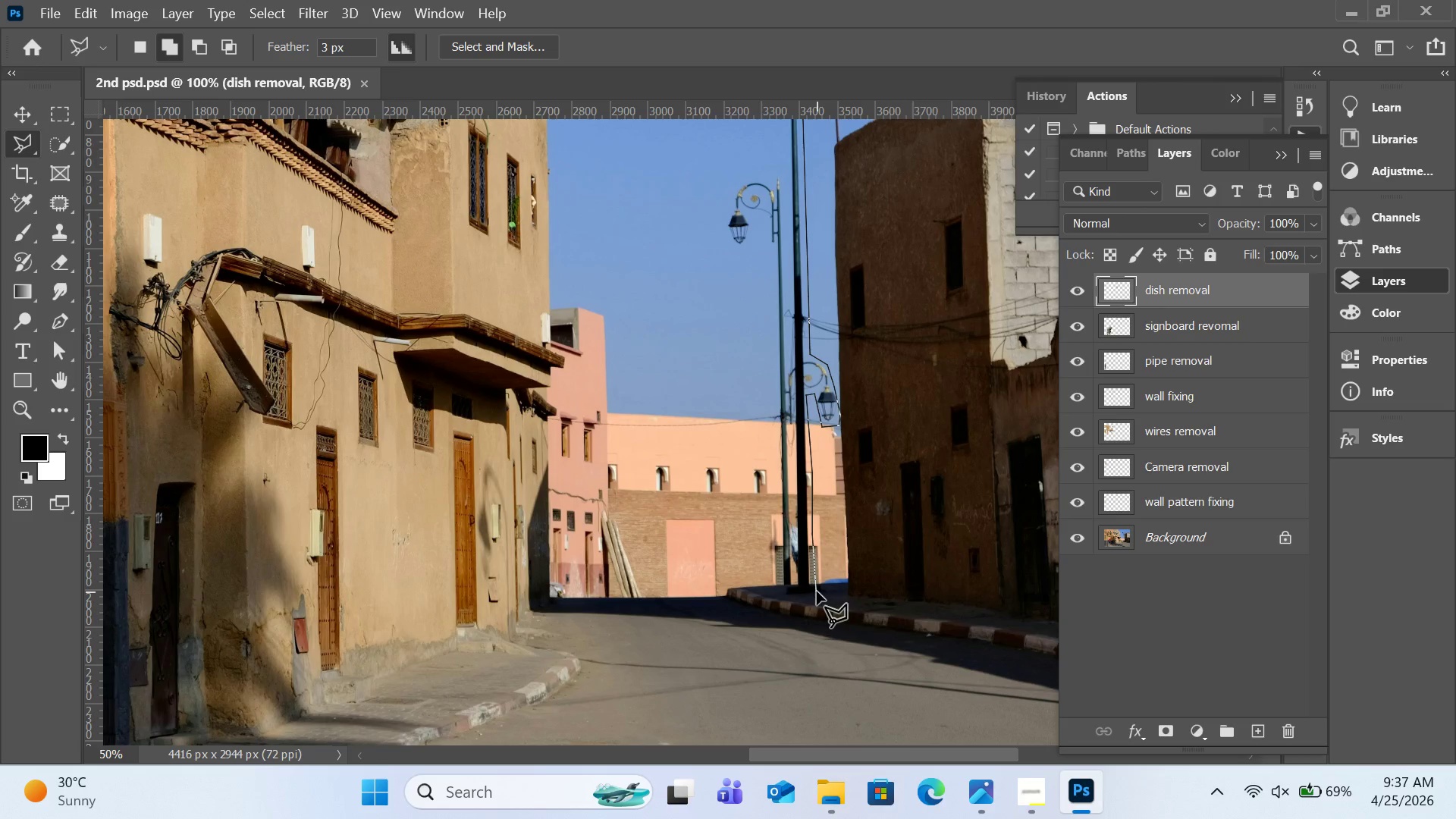 
left_click([815, 594])
 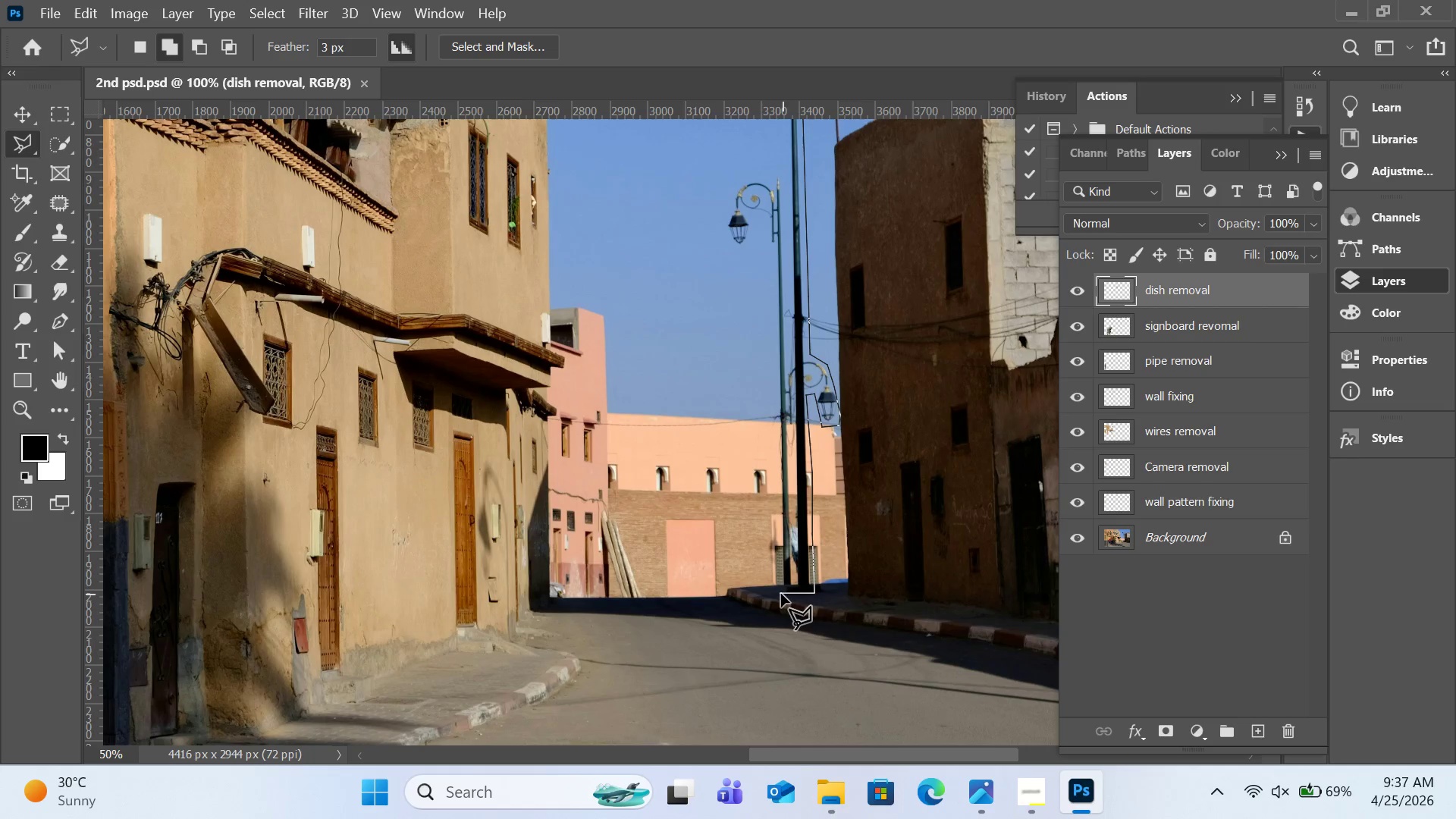 
left_click([781, 594])
 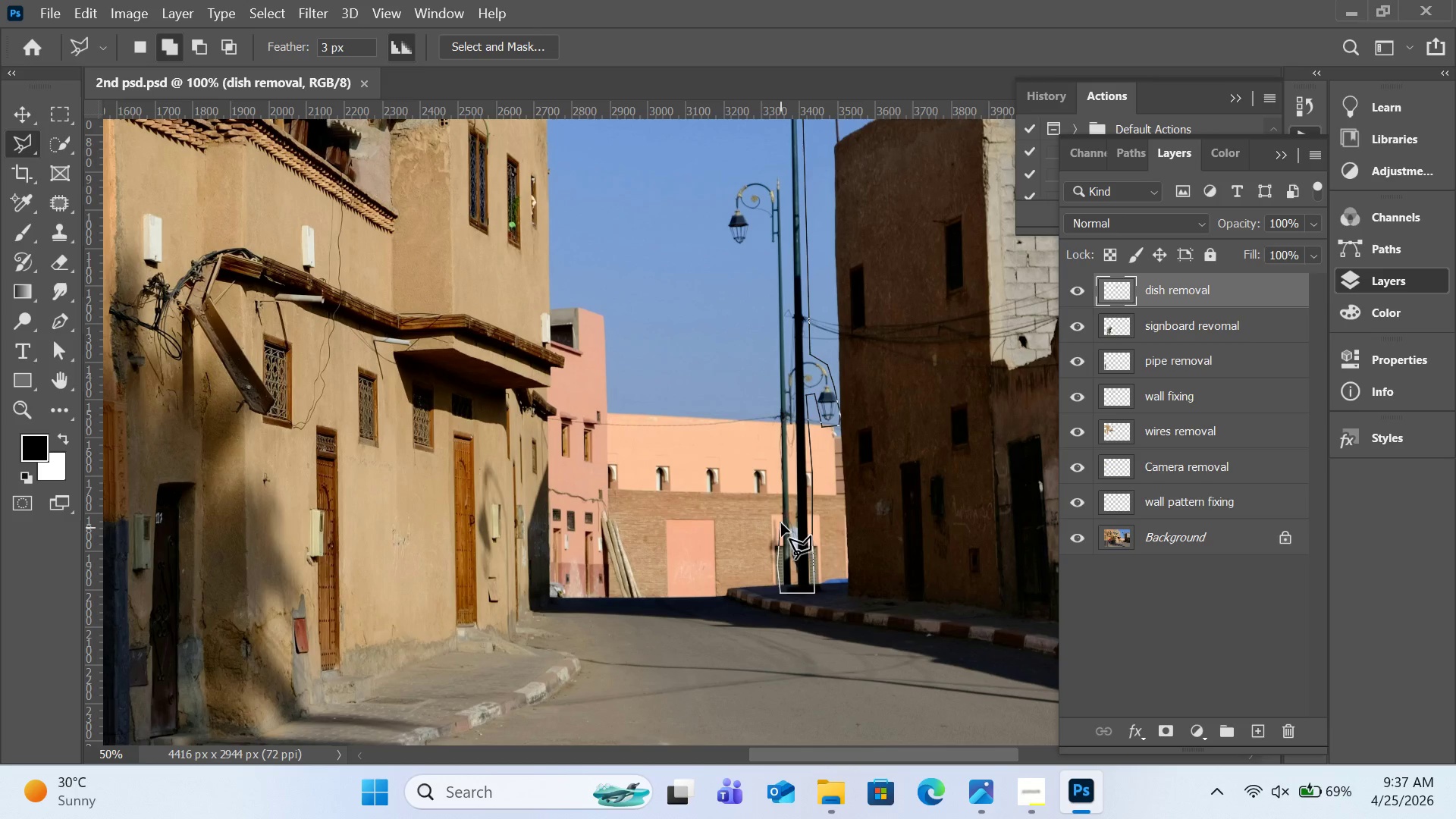 
left_click([779, 511])
 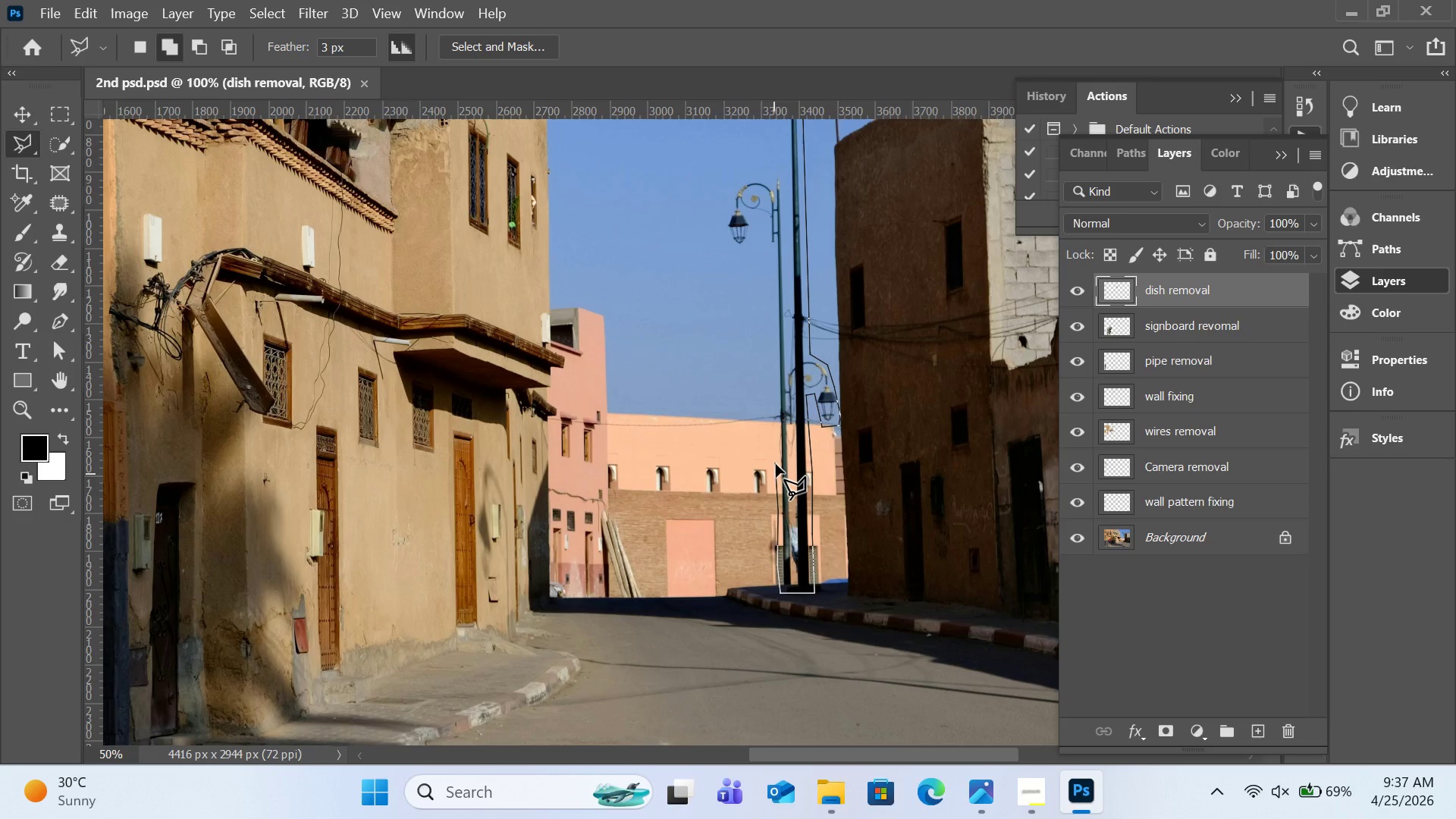 
left_click([776, 464])
 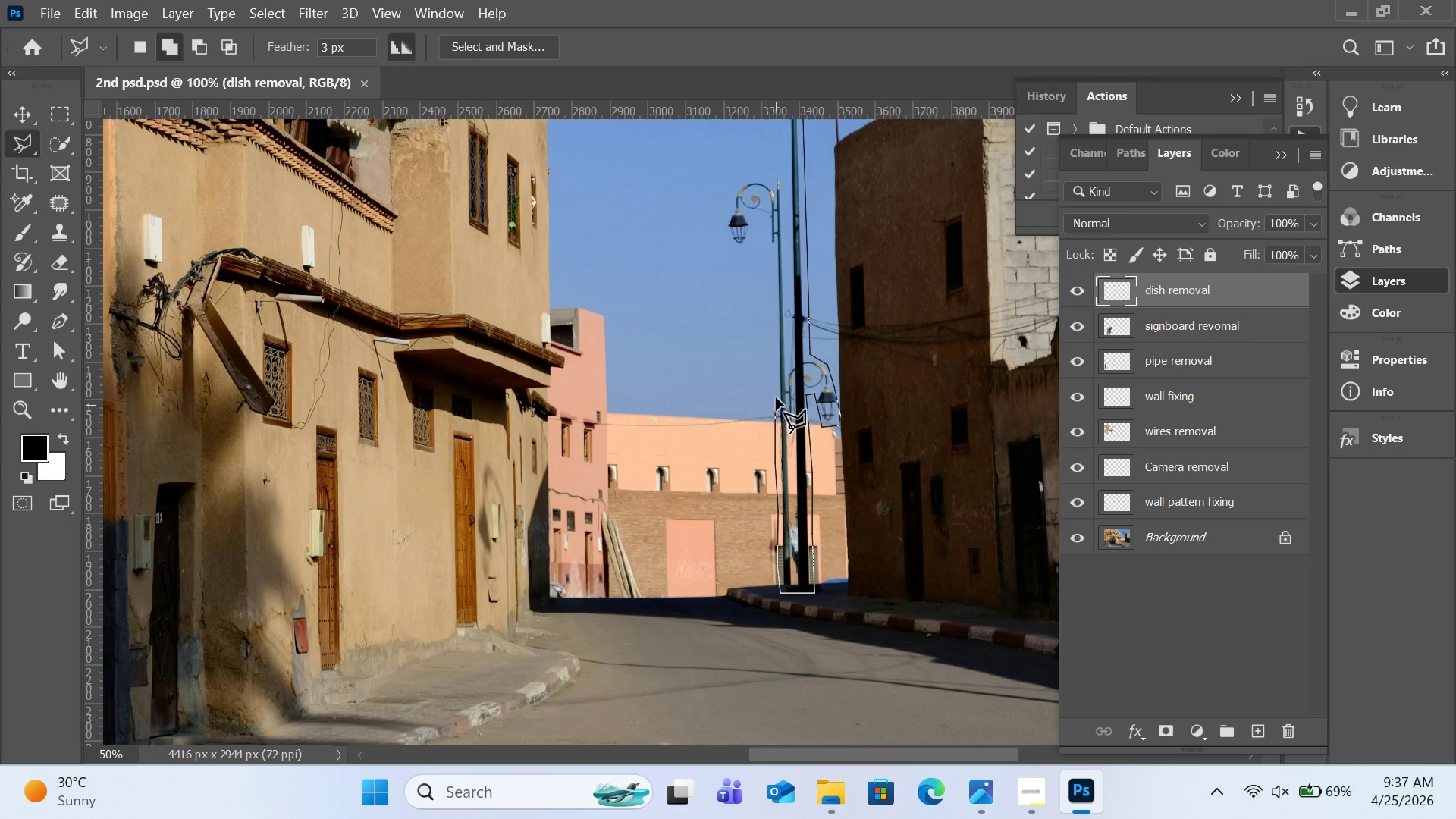 
left_click([776, 395])
 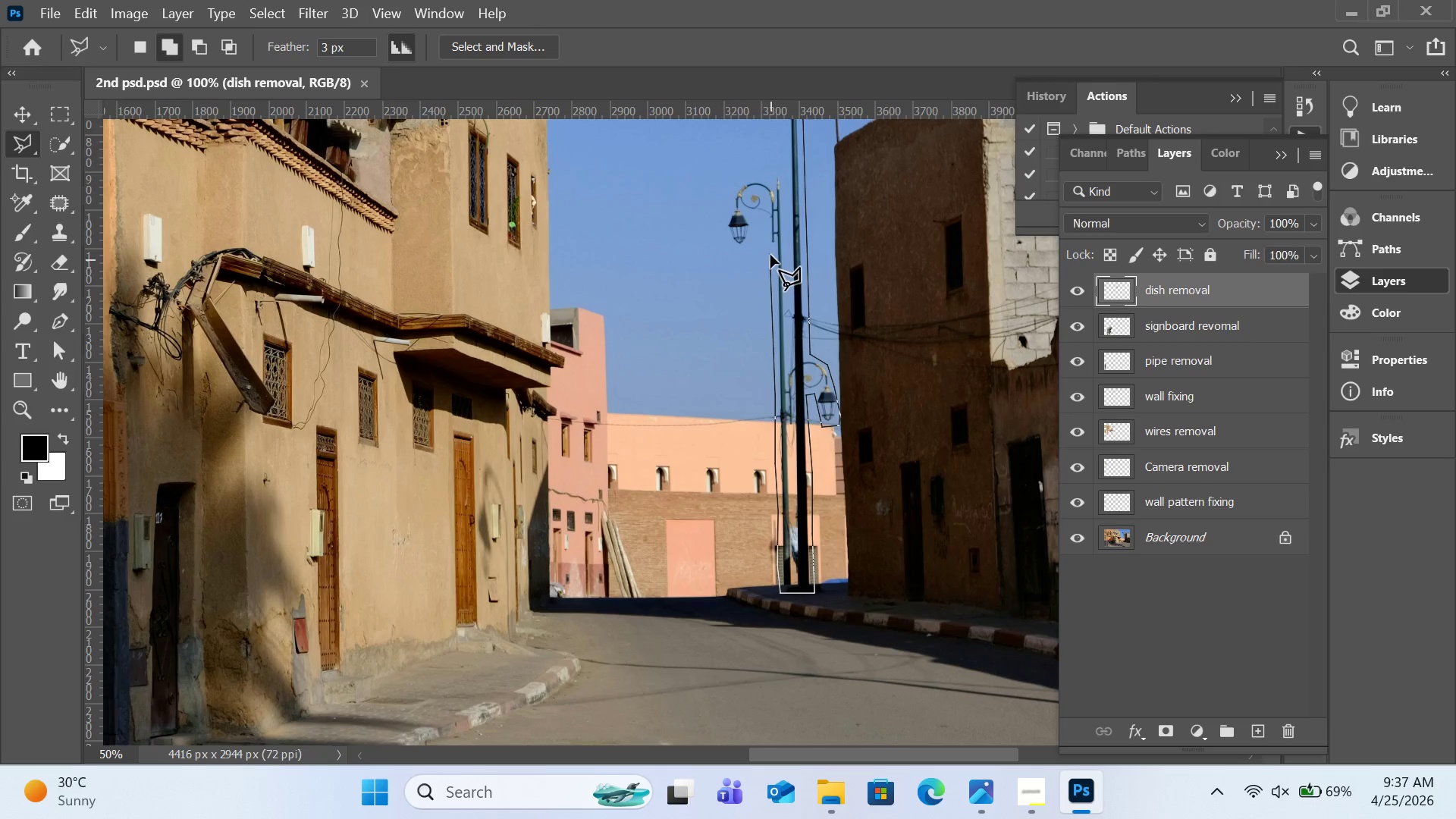 
left_click([770, 253])
 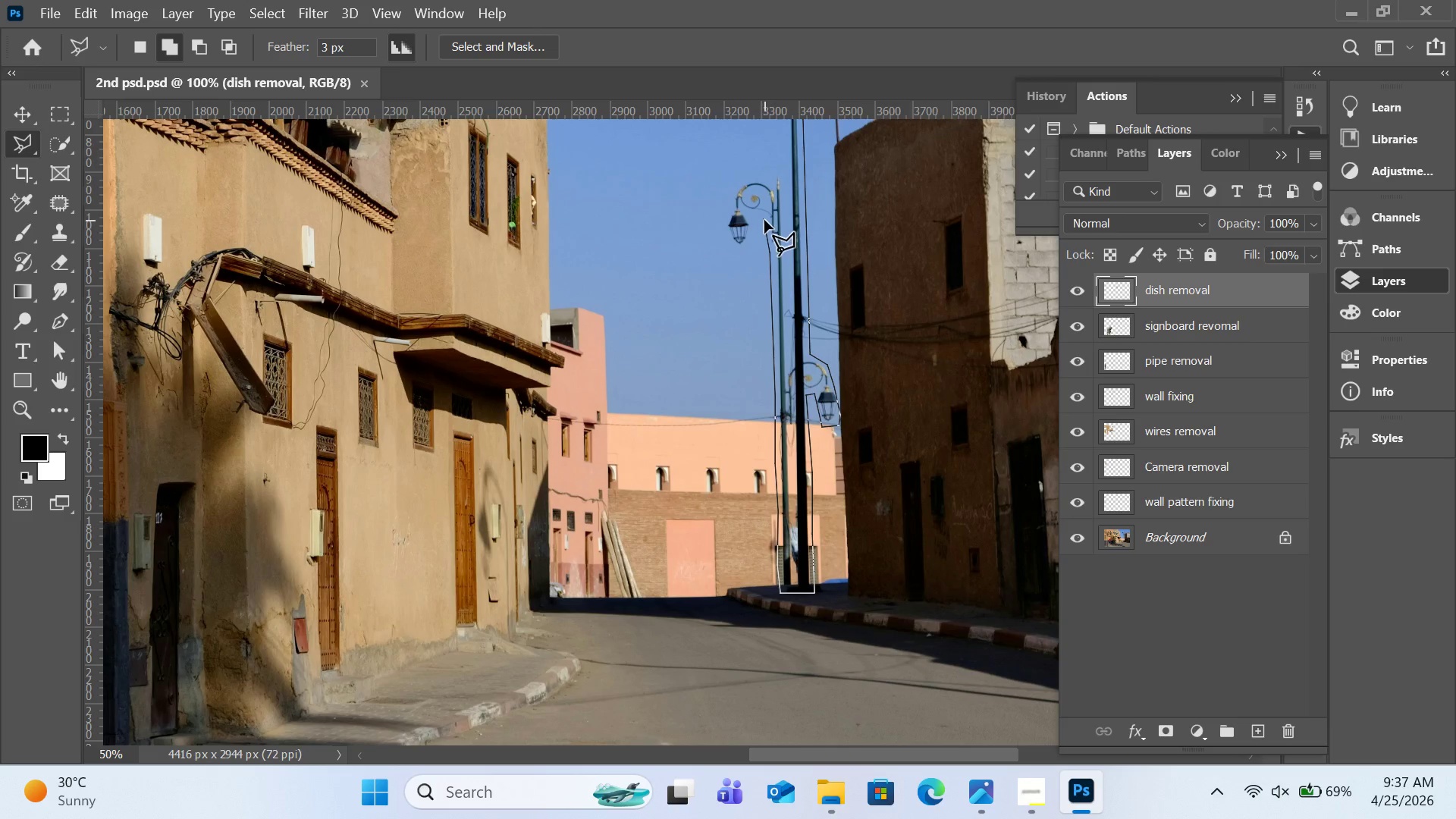 
left_click([764, 220])
 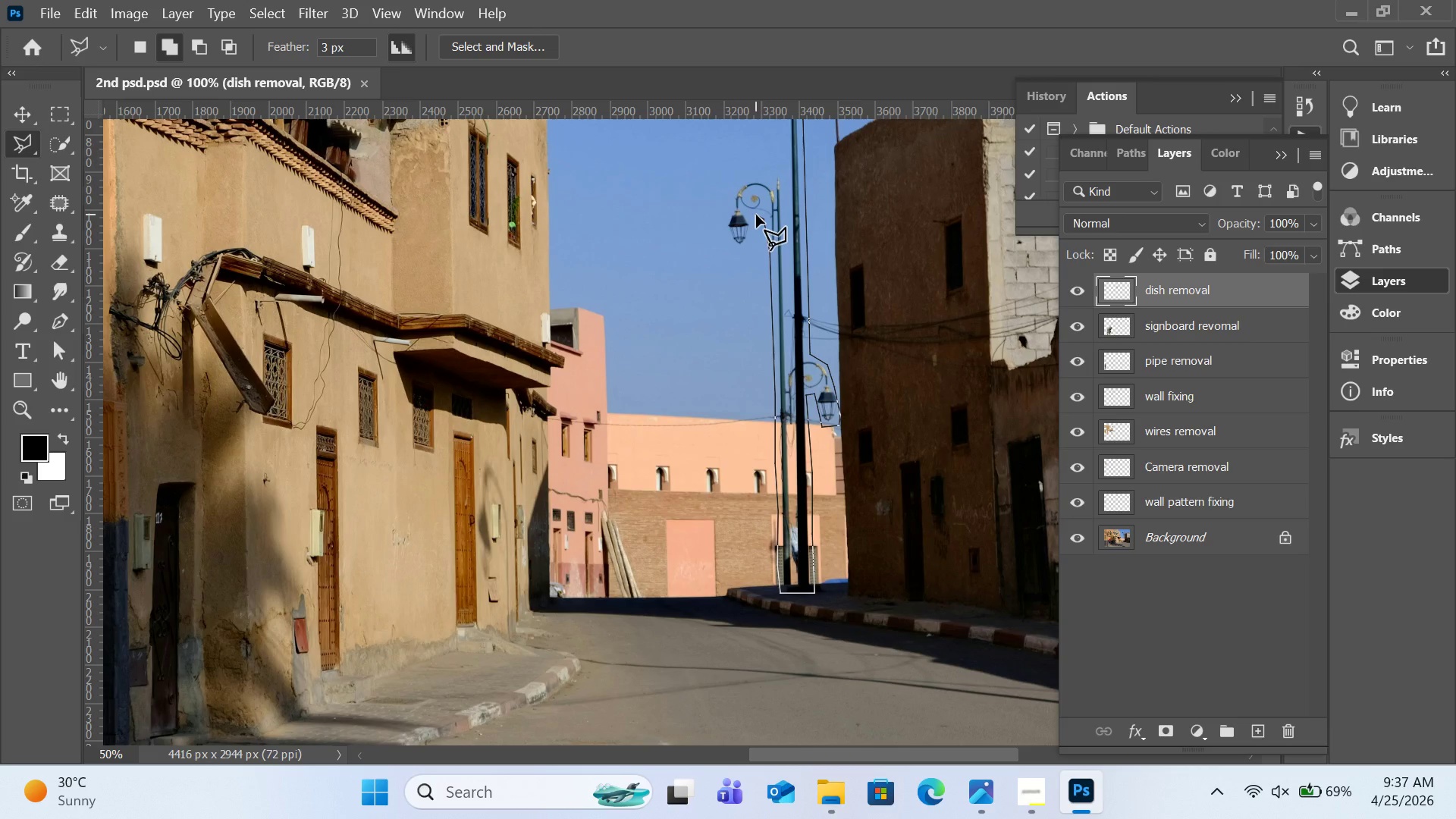 
left_click([756, 215])
 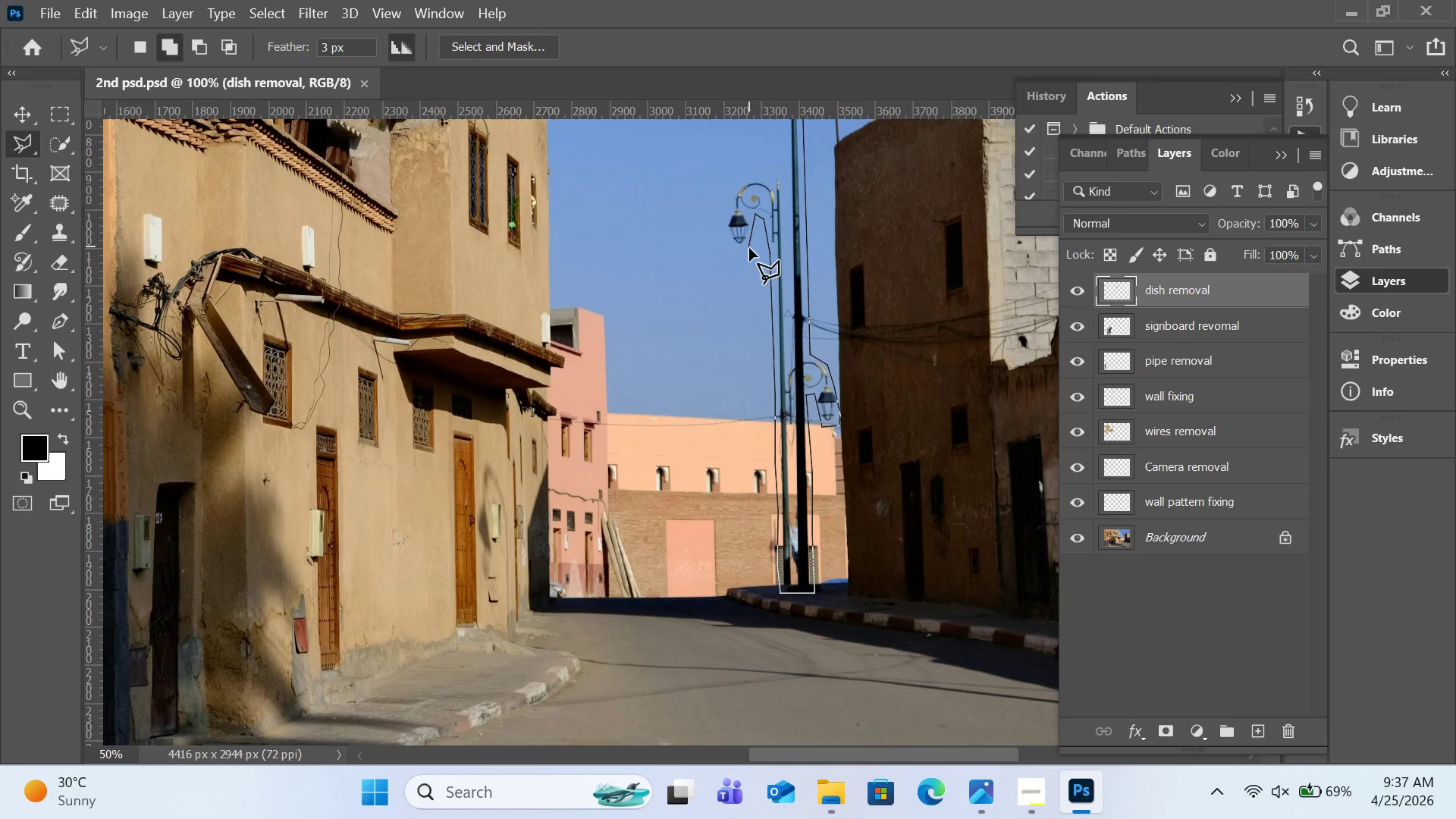 
left_click([749, 250])
 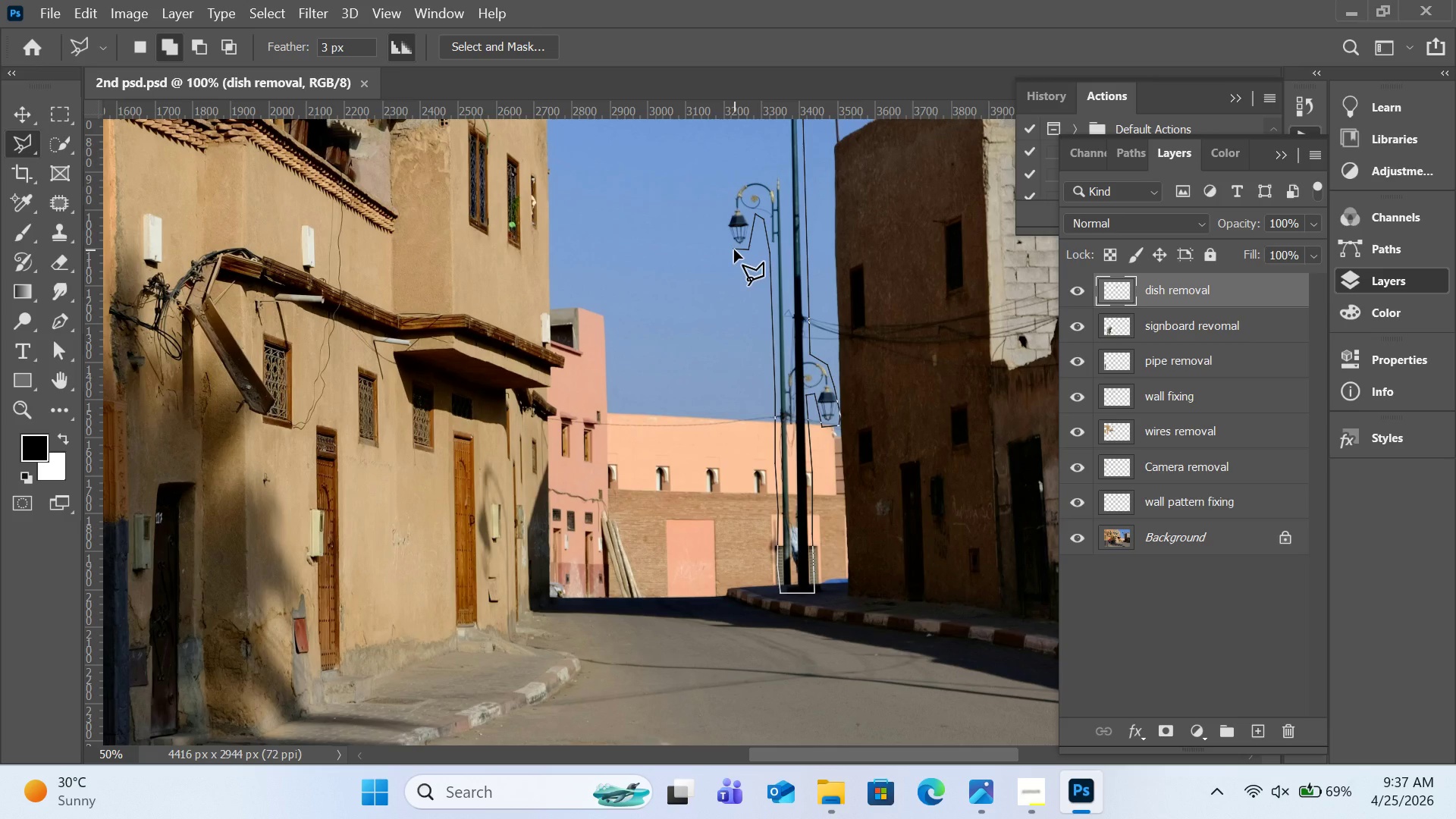 
left_click([734, 249])
 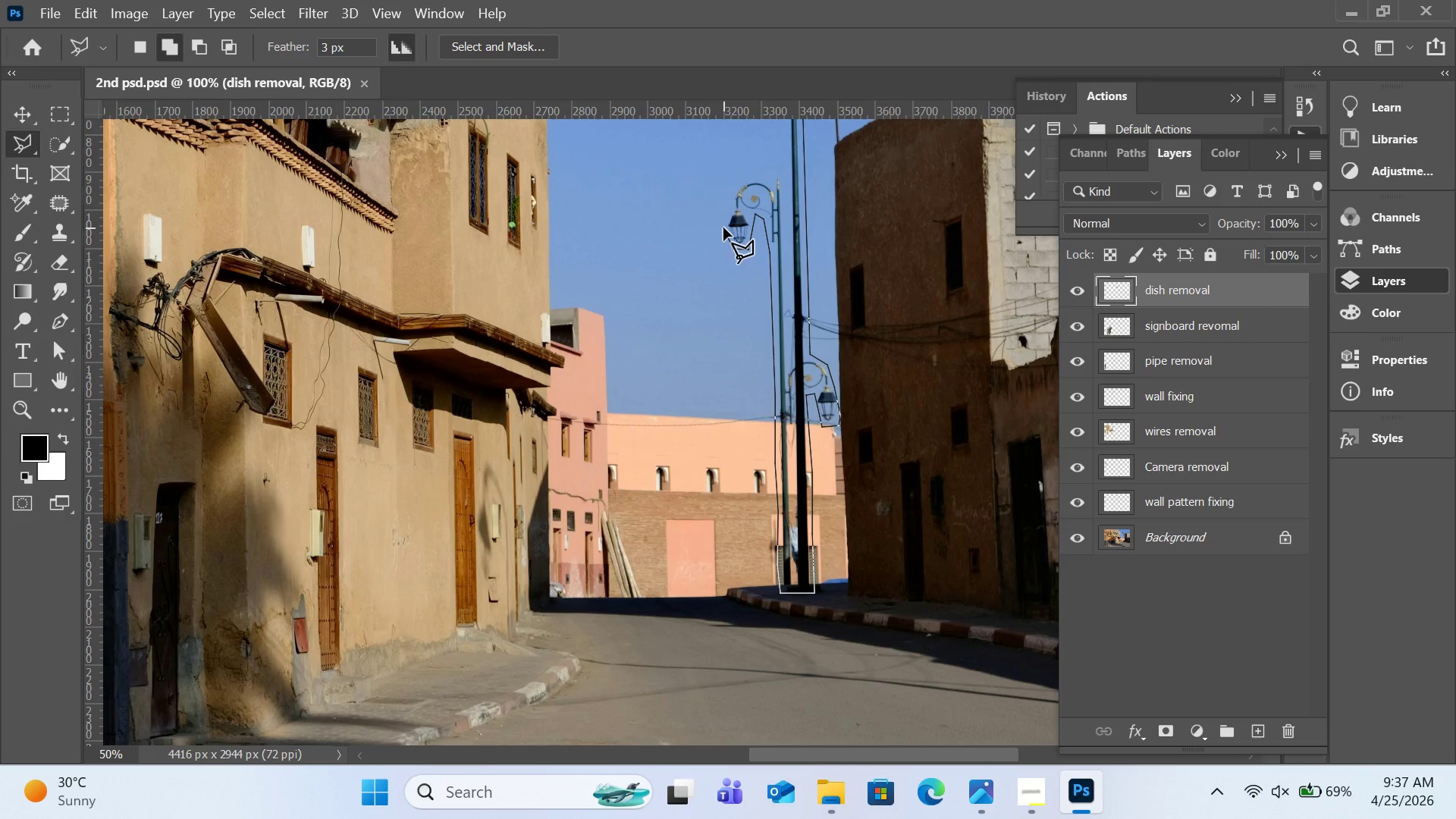 
left_click([722, 228])
 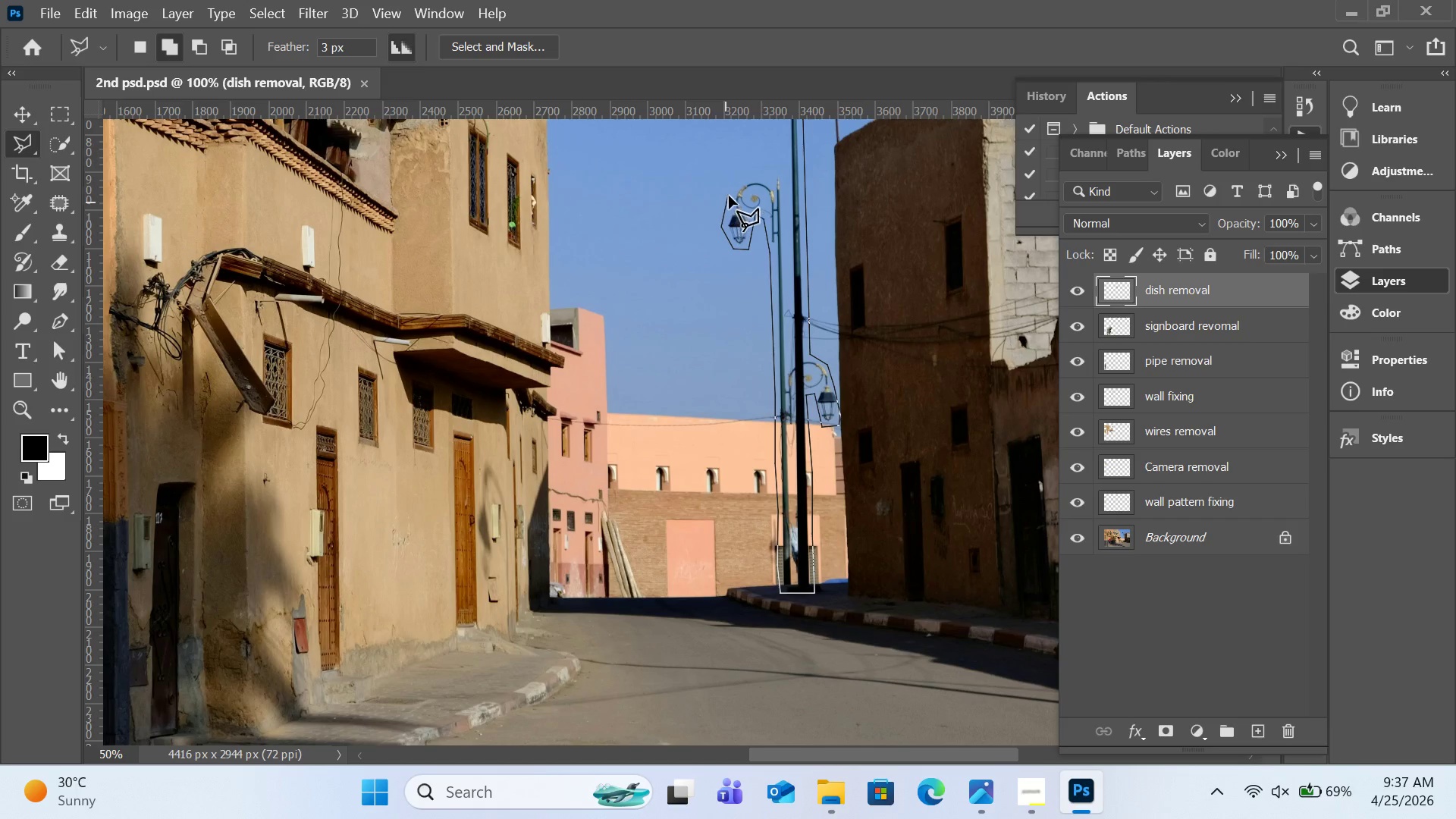 
left_click([729, 196])
 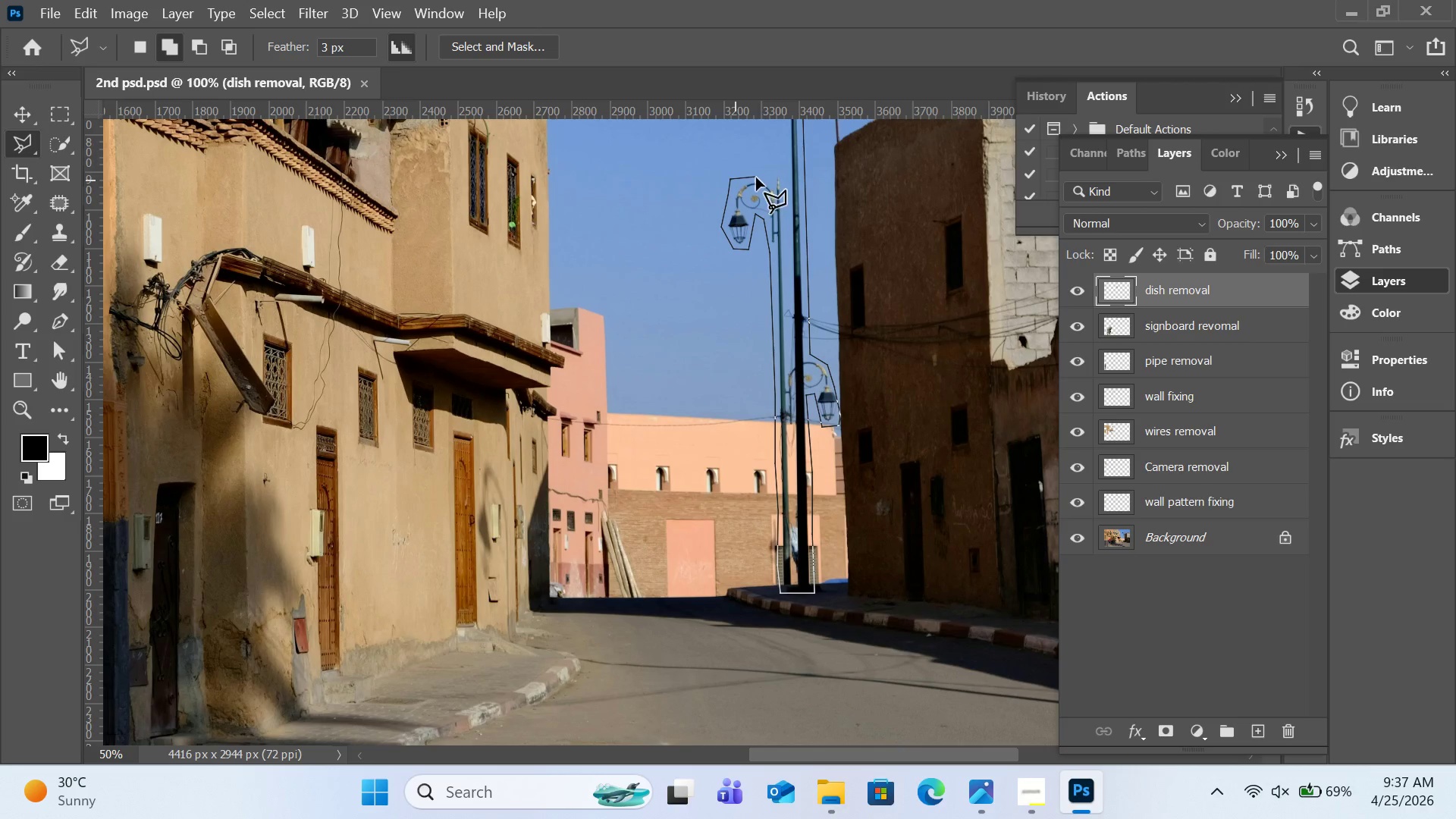 
left_click([767, 177])
 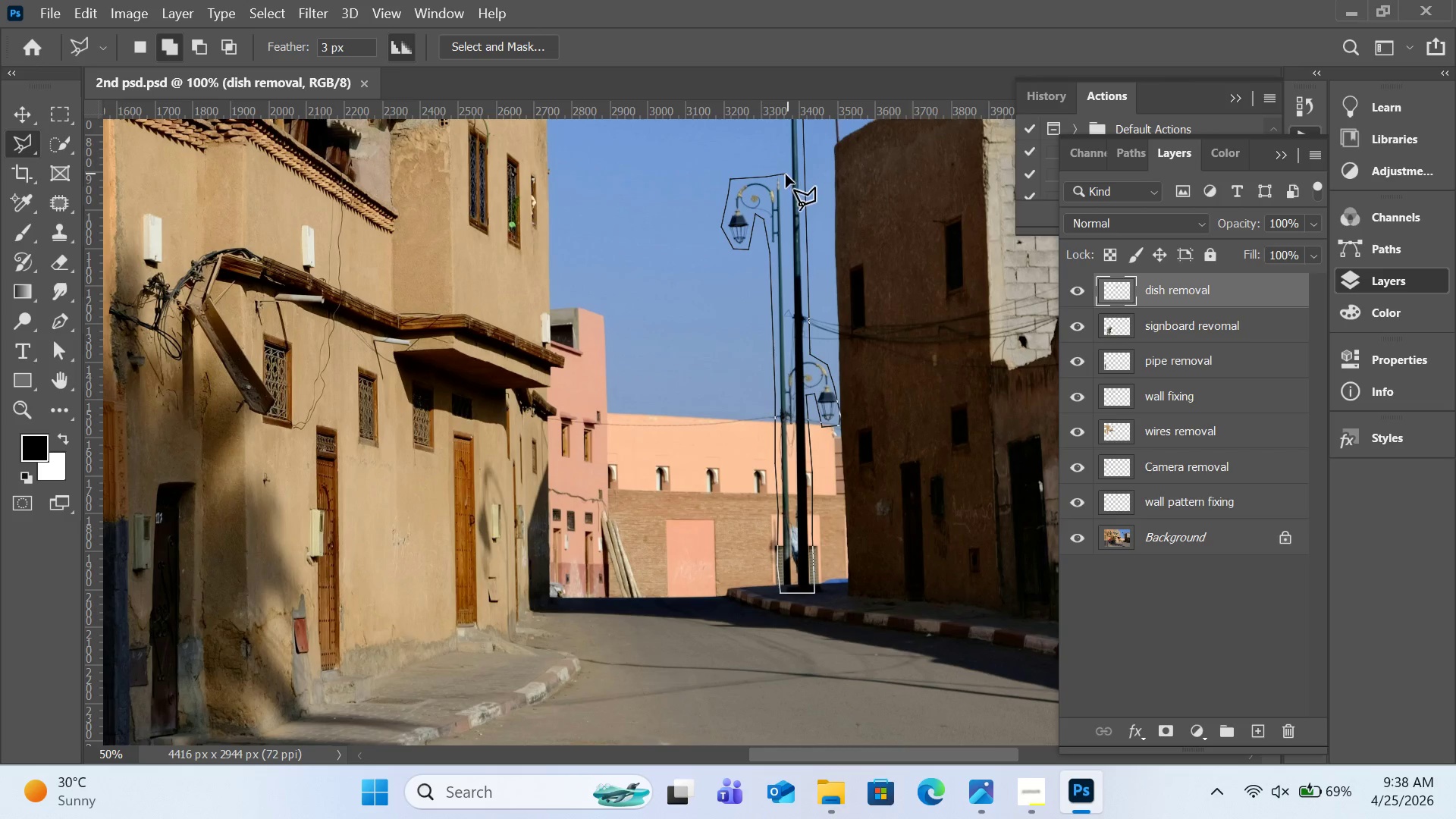 
left_click([786, 174])
 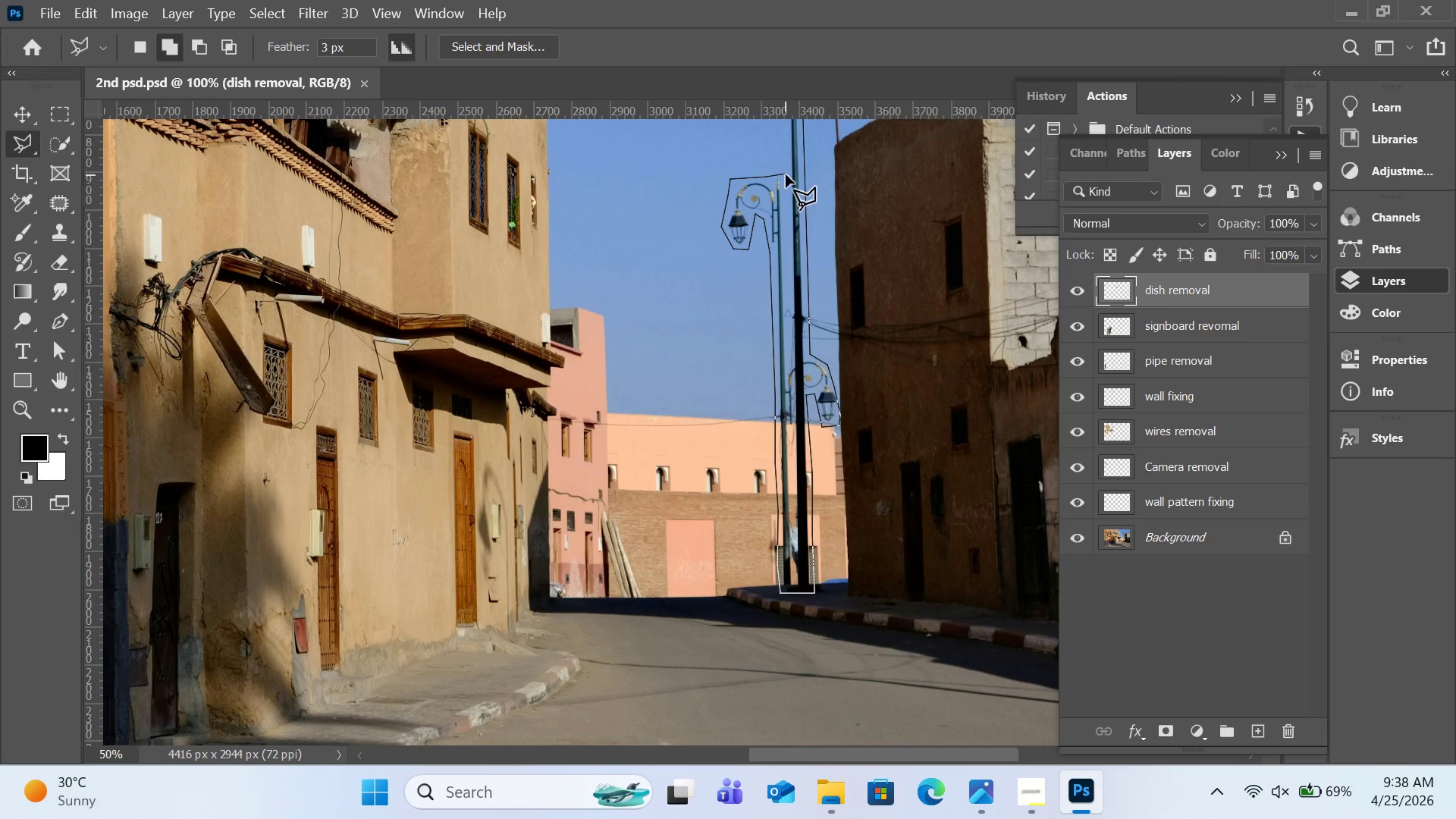 
hold_key(key=Space, duration=1.0)
 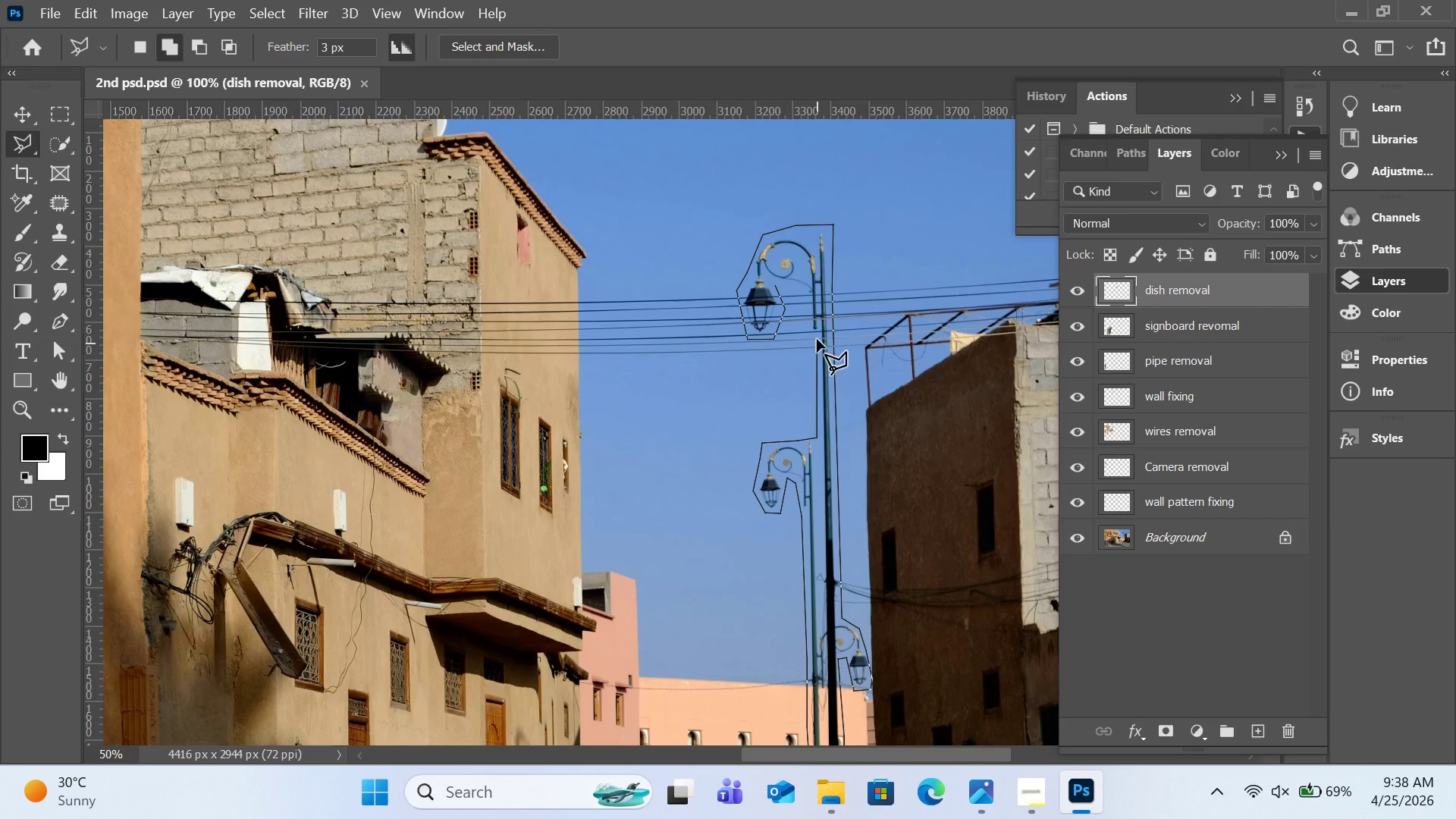 
left_click_drag(start_coordinate=[805, 218], to_coordinate=[839, 497])
 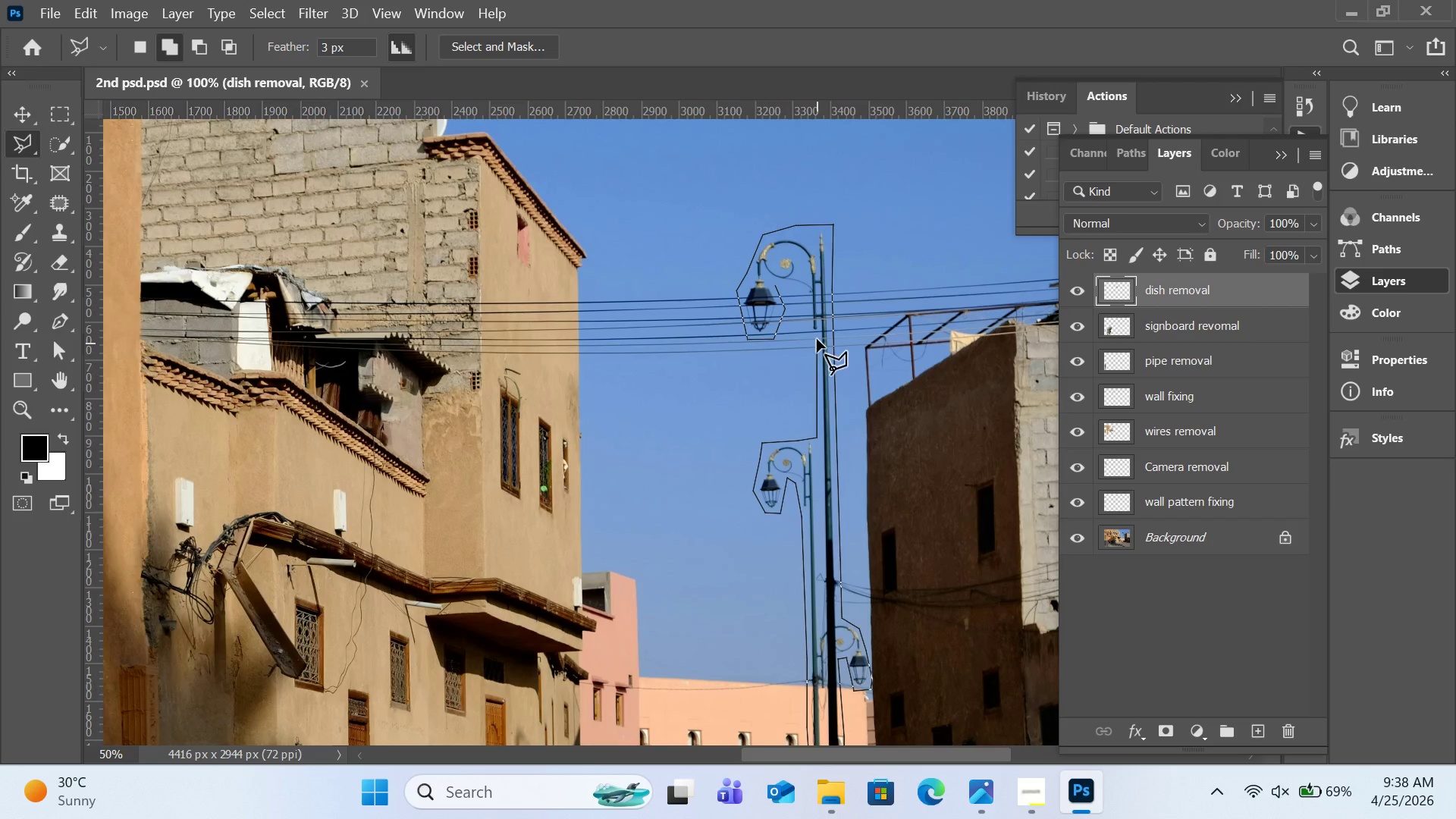 
scroll: coordinate [786, 174], scroll_direction: up, amount: 2.0
 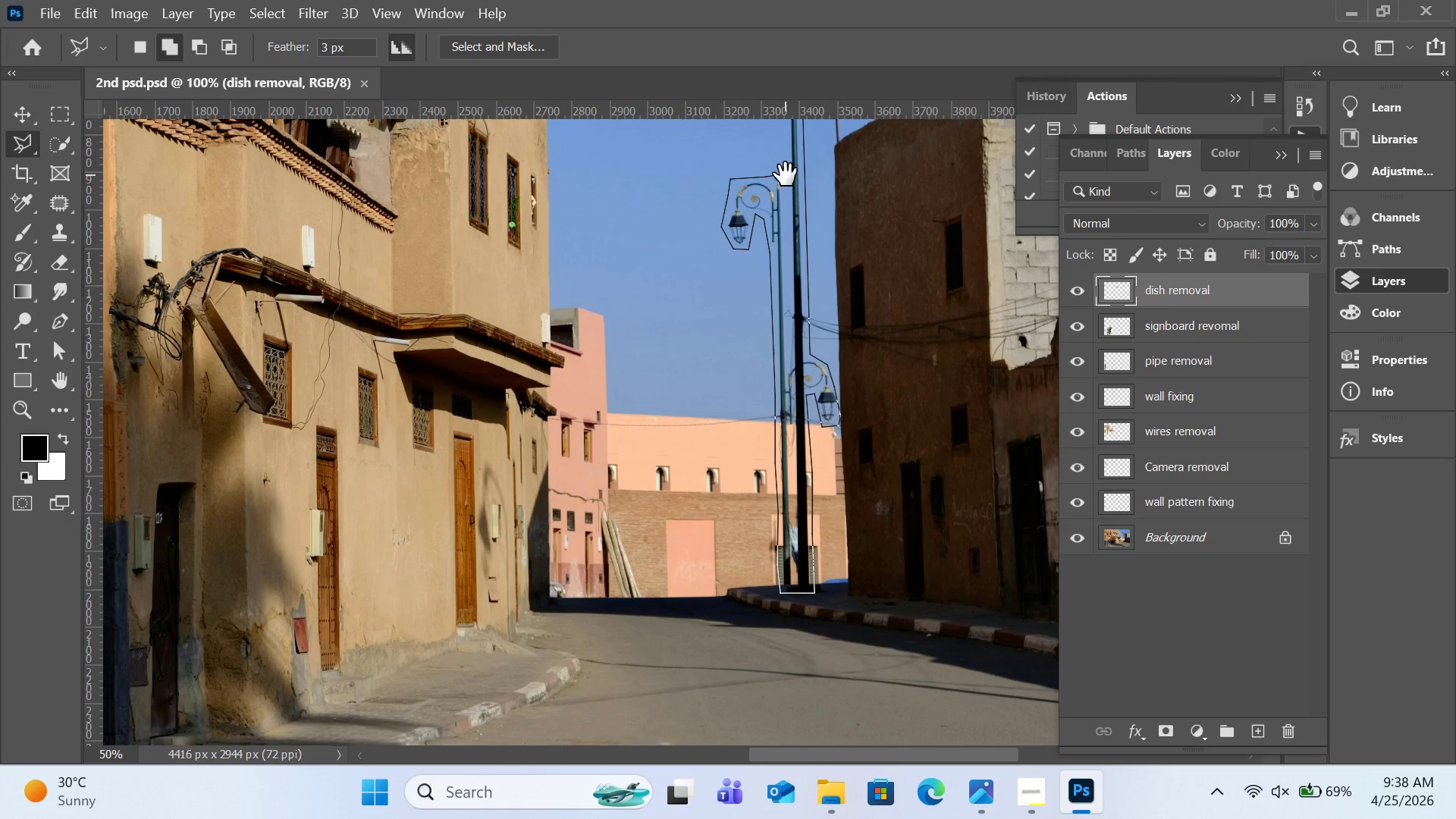 
left_click([817, 339])
 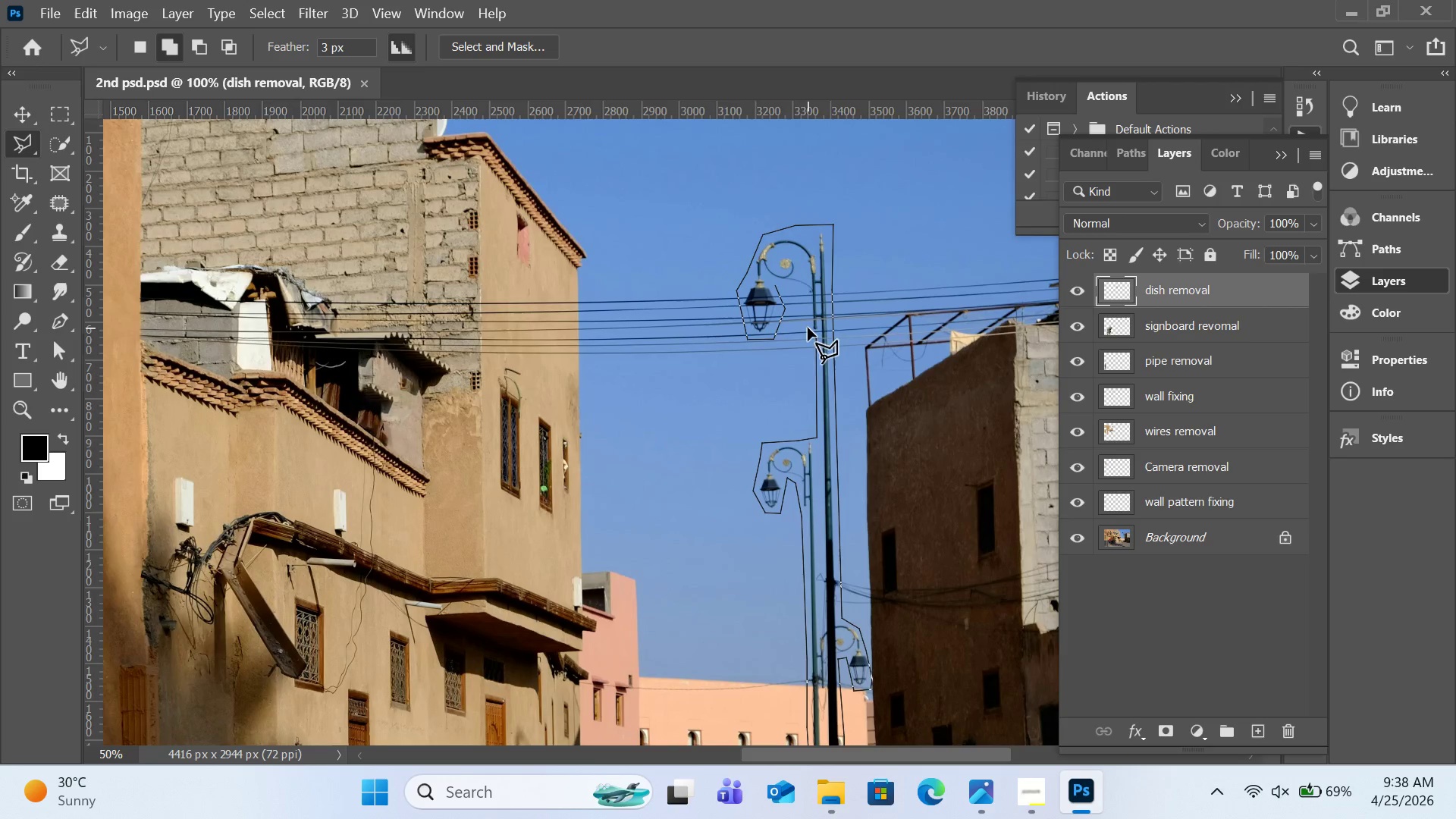 
left_click([808, 328])
 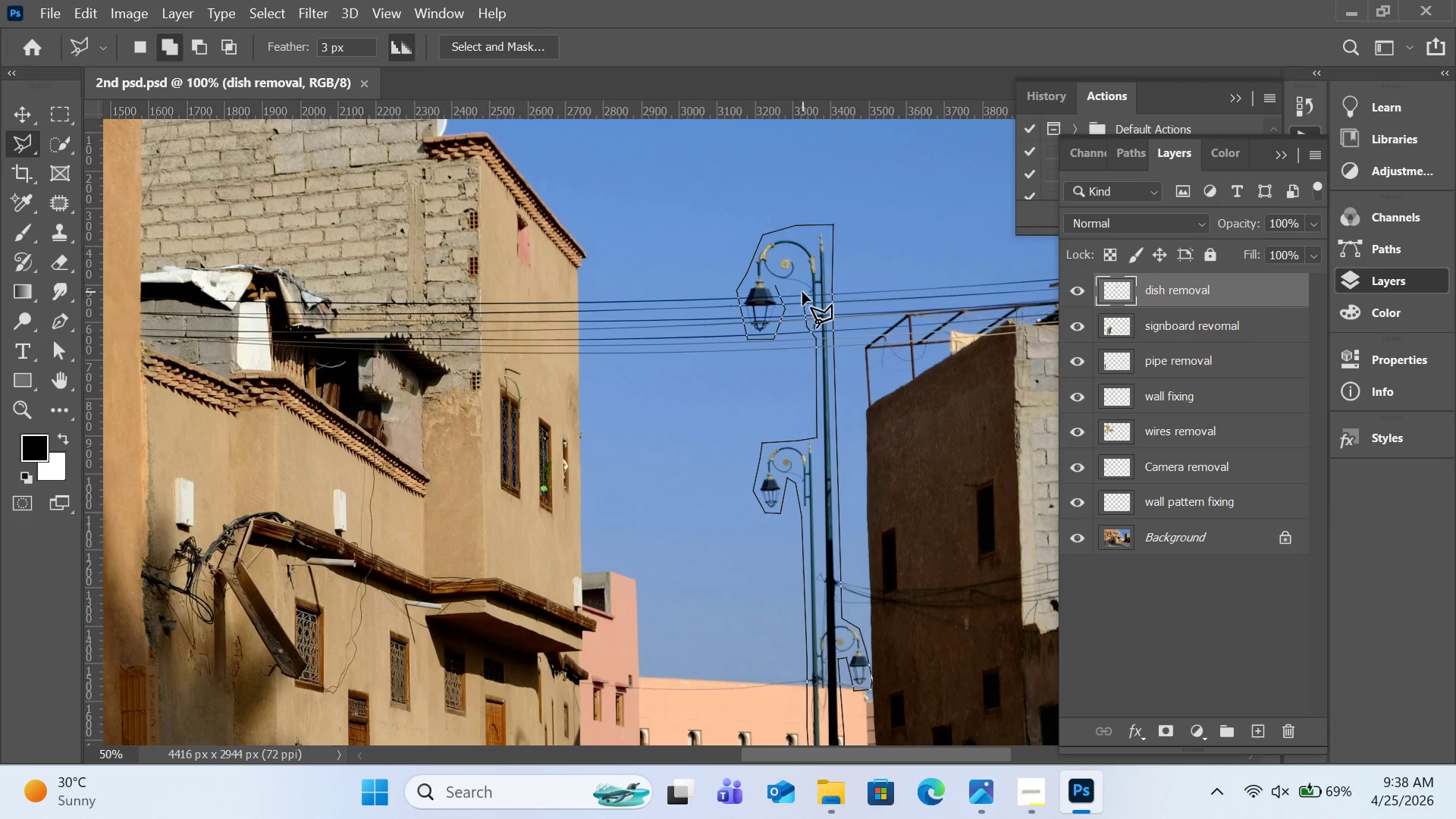 
left_click([802, 292])
 